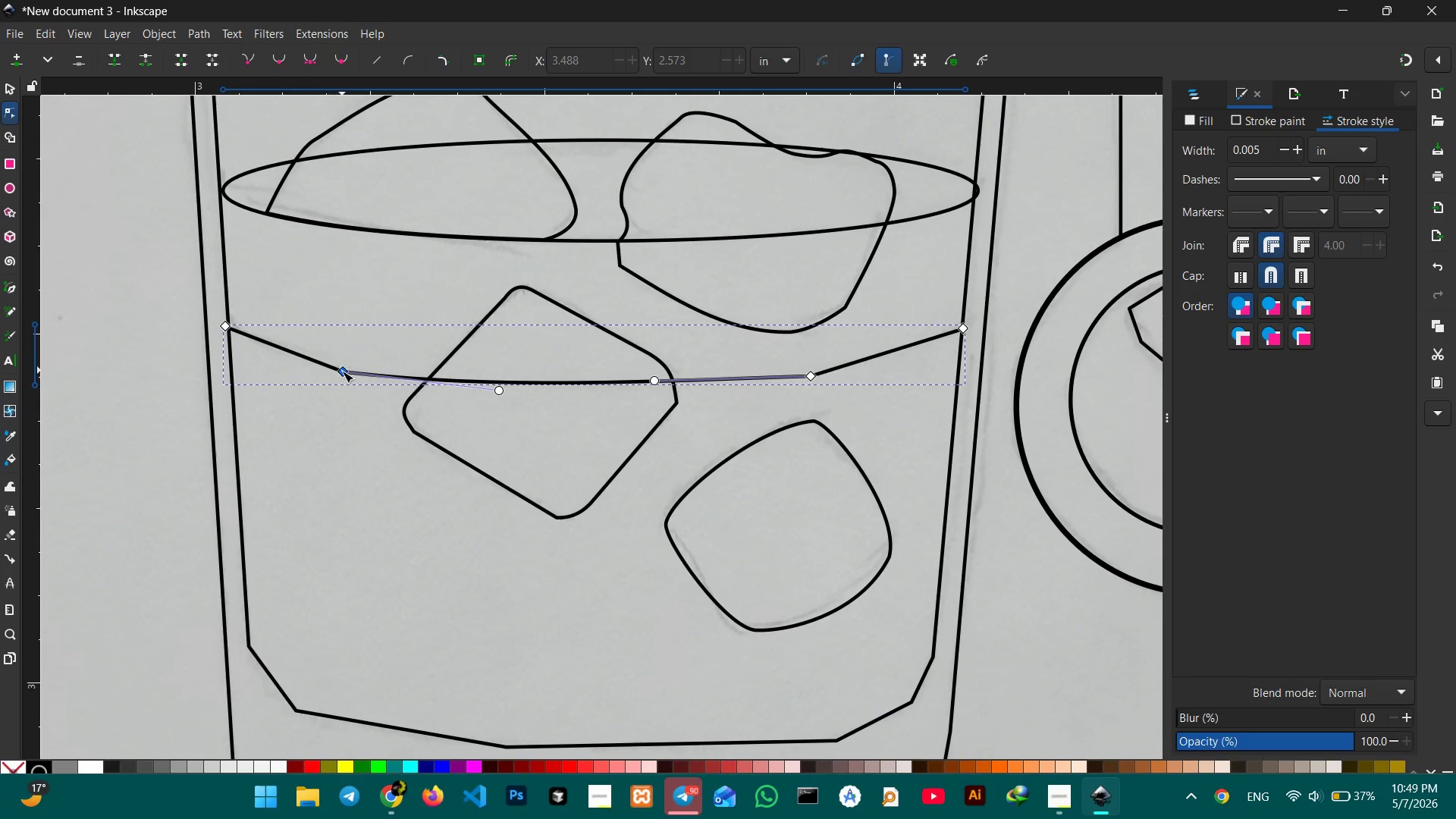 
left_click([342, 373])
 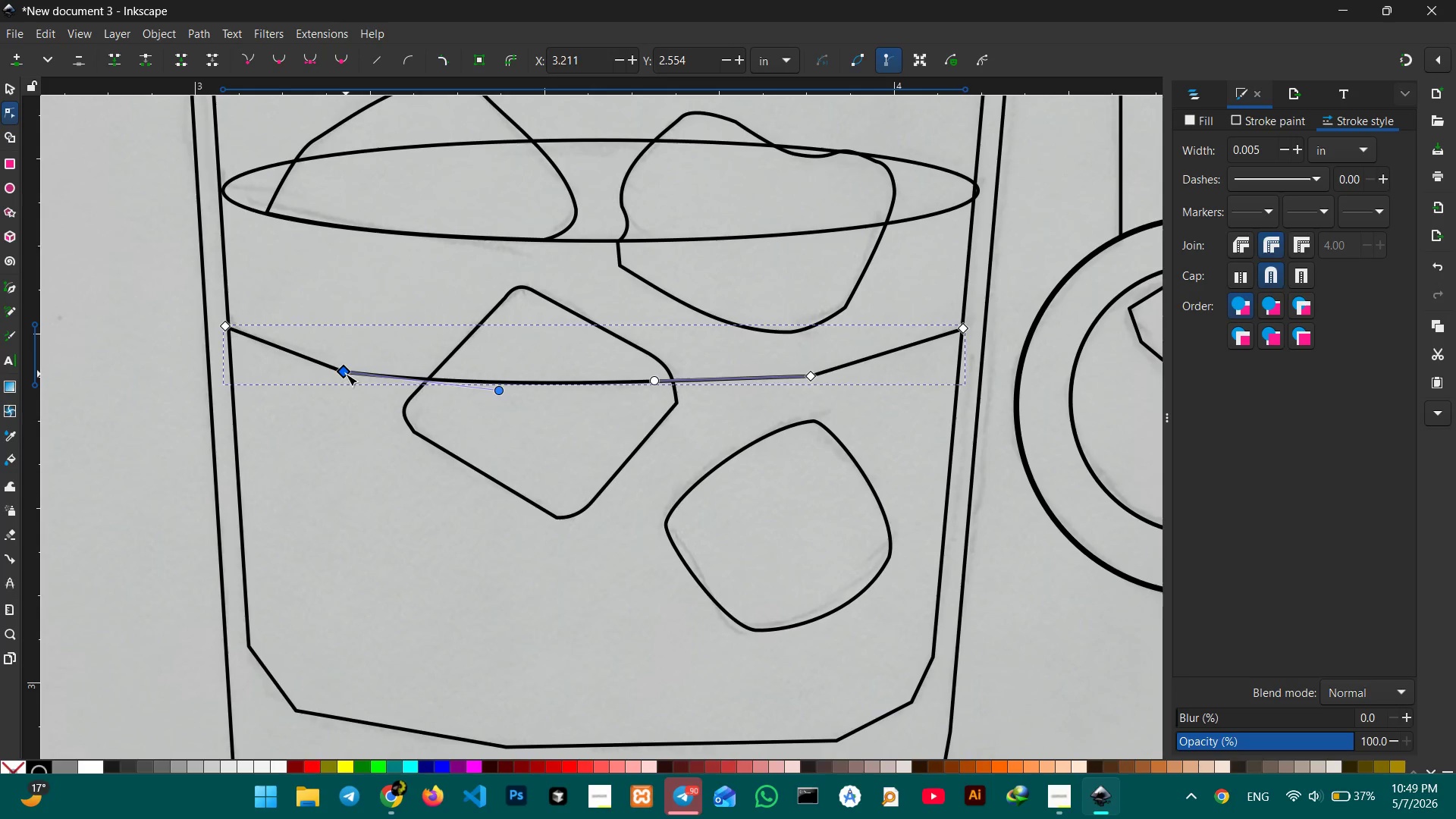 
key(Backspace)
 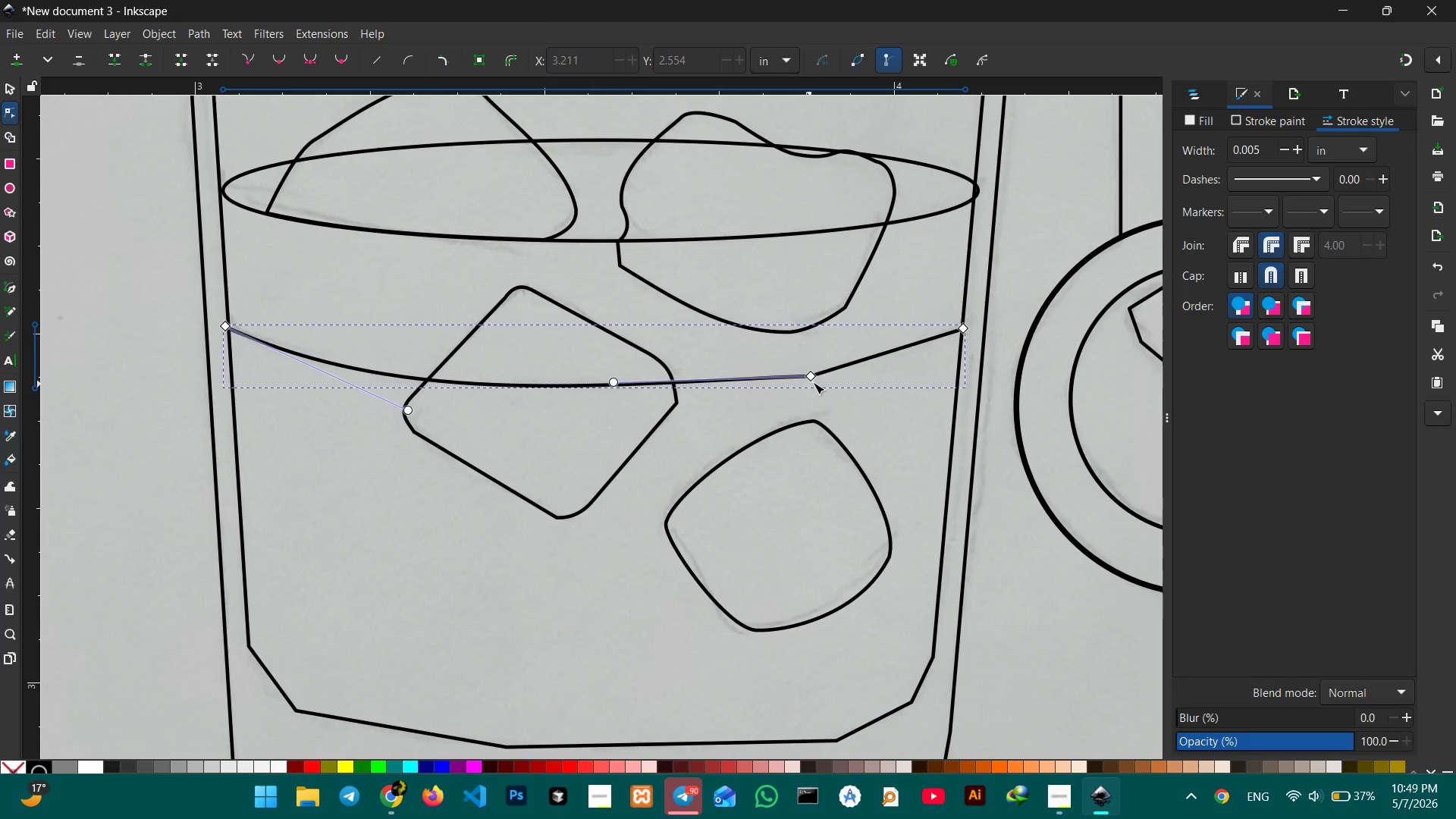 
left_click([813, 380])
 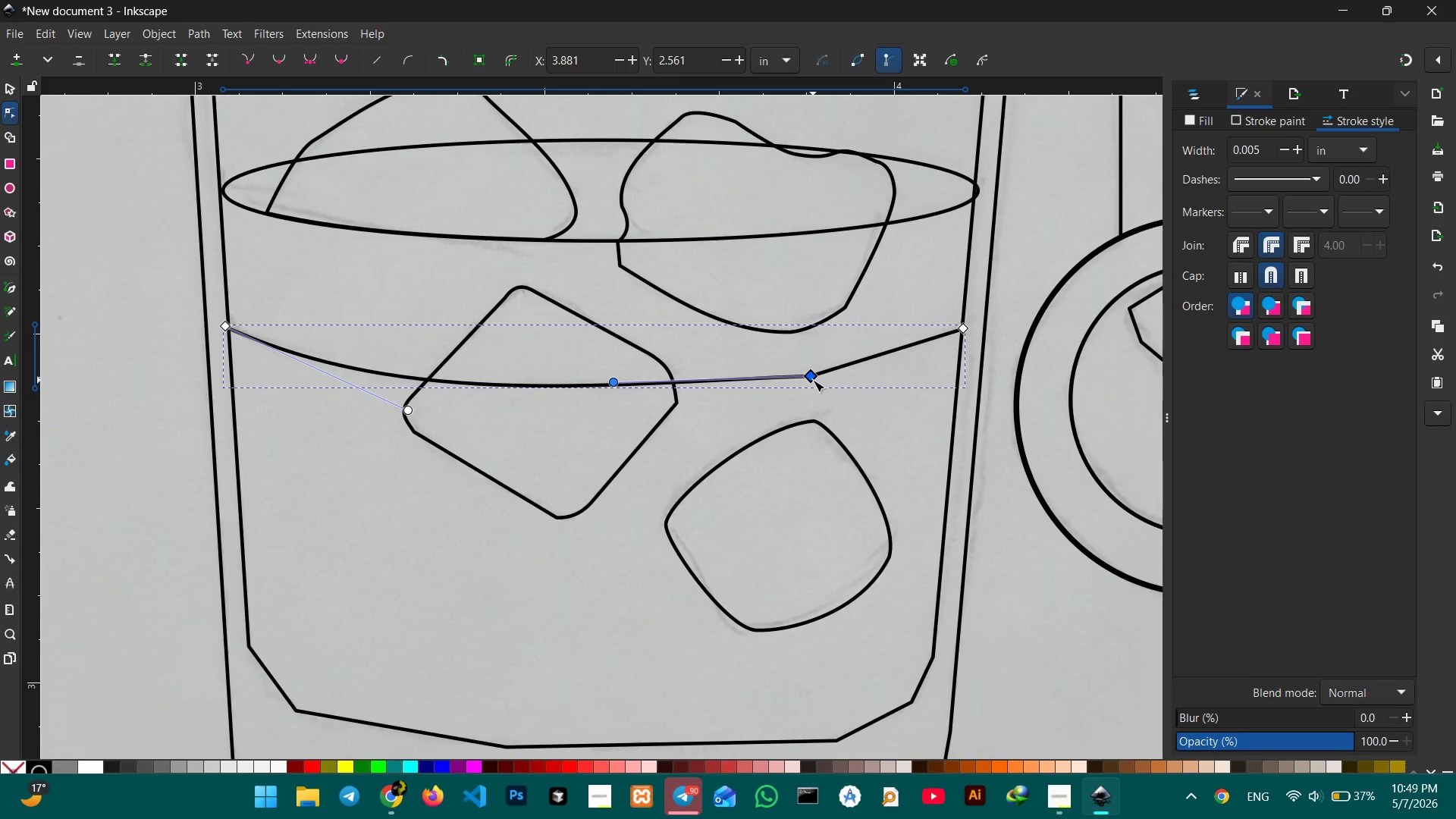 
key(Backspace)
 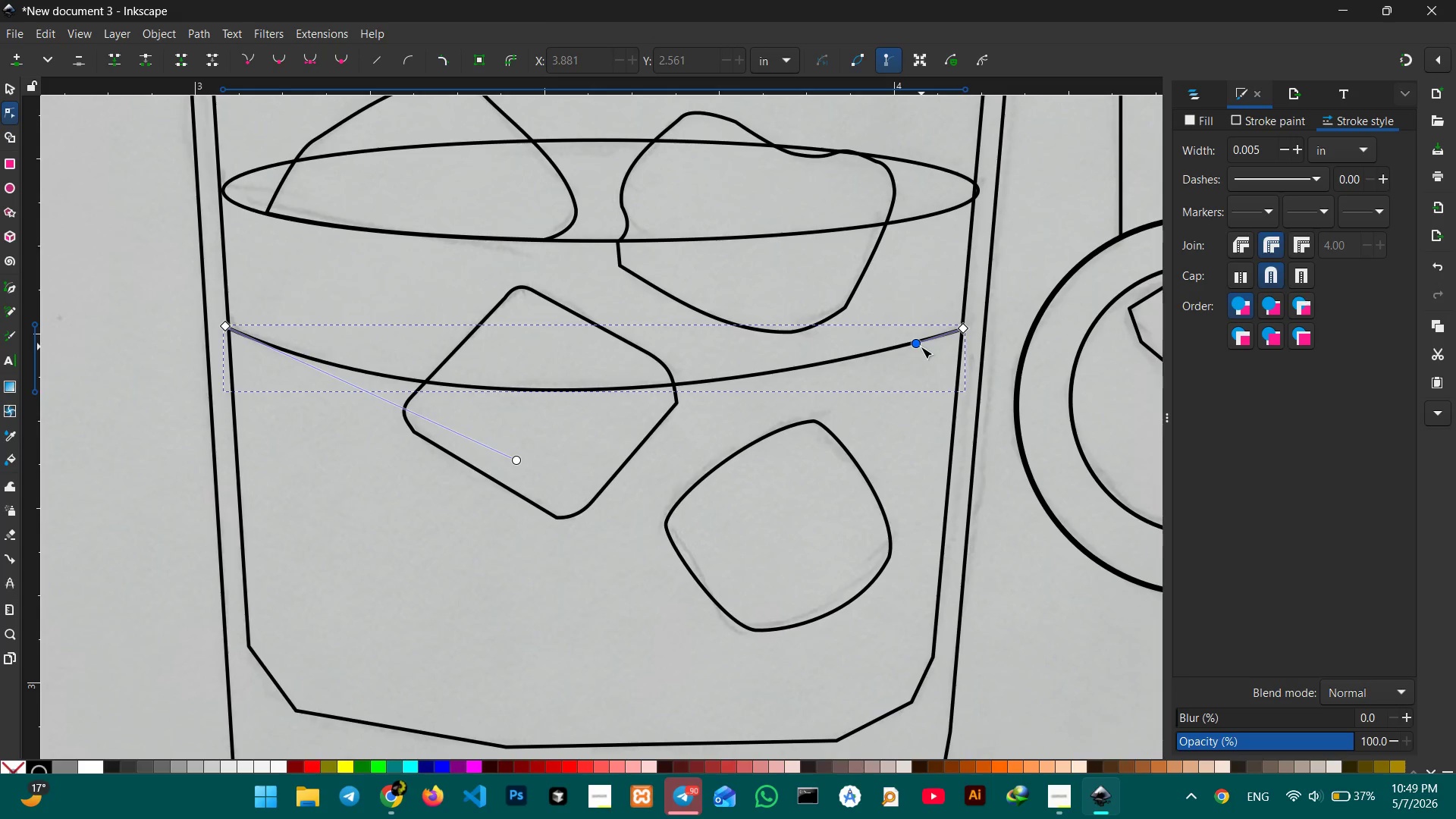 
left_click_drag(start_coordinate=[919, 346], to_coordinate=[920, 359])
 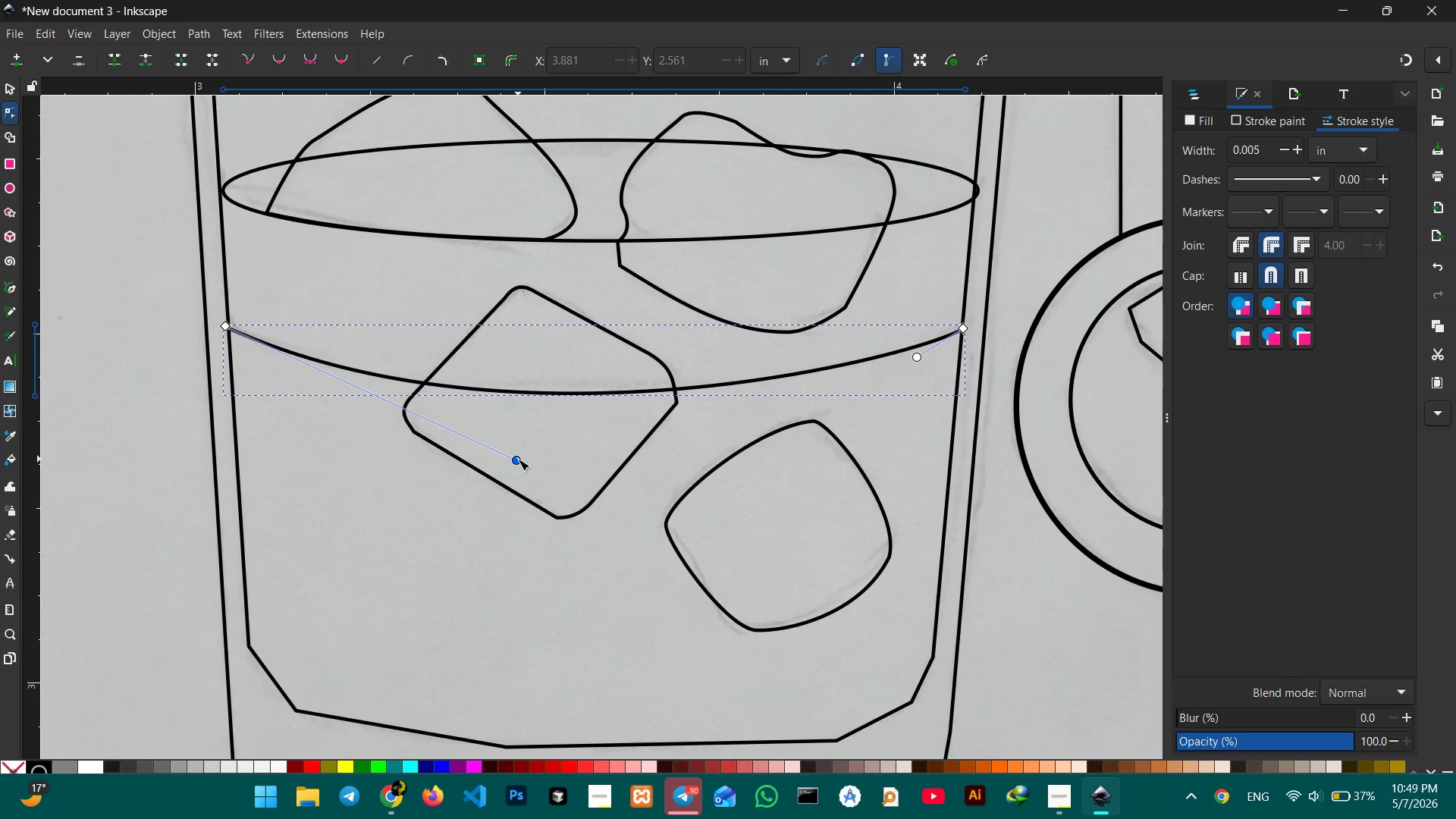 
left_click_drag(start_coordinate=[518, 459], to_coordinate=[526, 446])
 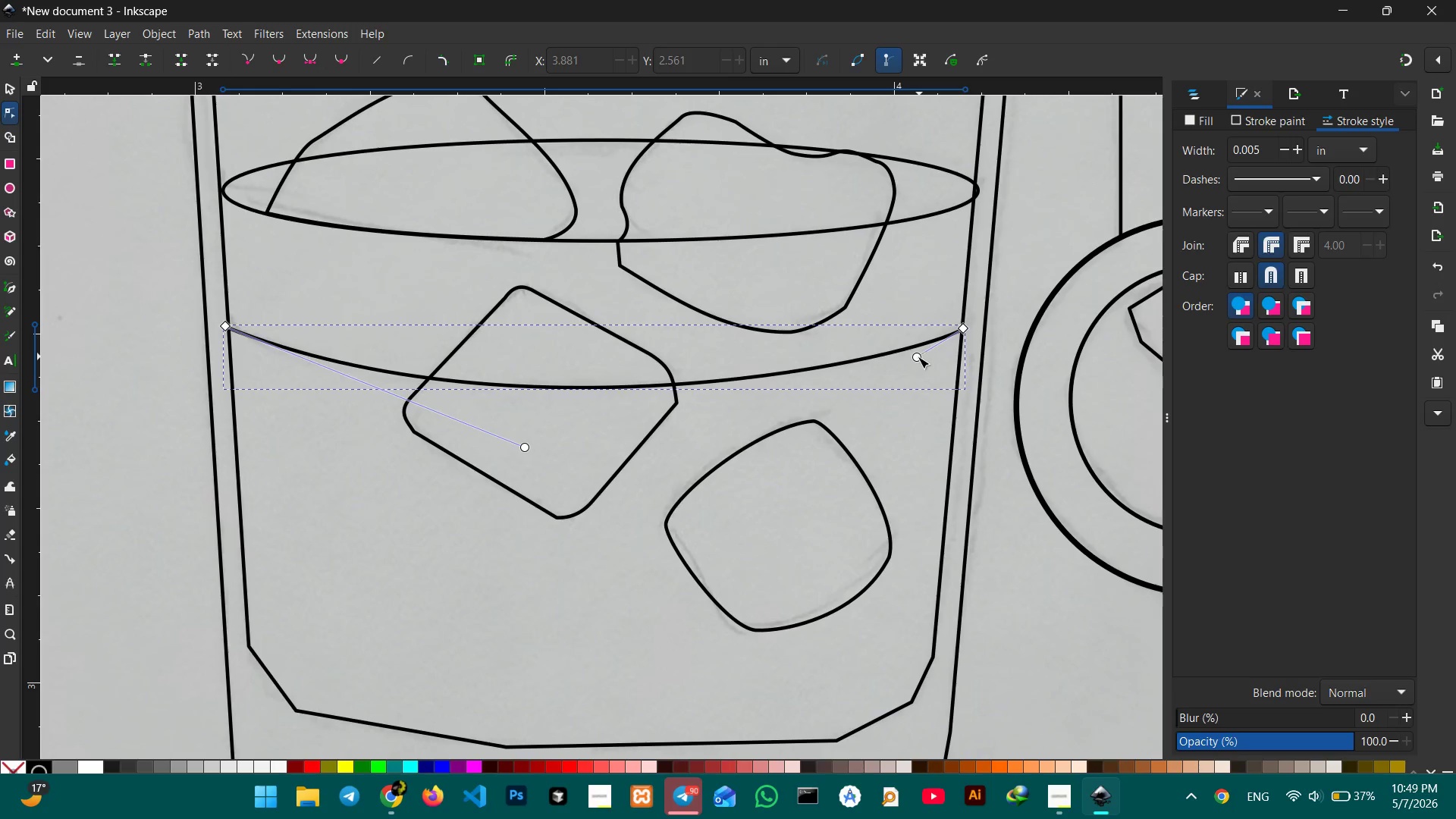 
left_click_drag(start_coordinate=[918, 356], to_coordinate=[887, 365])
 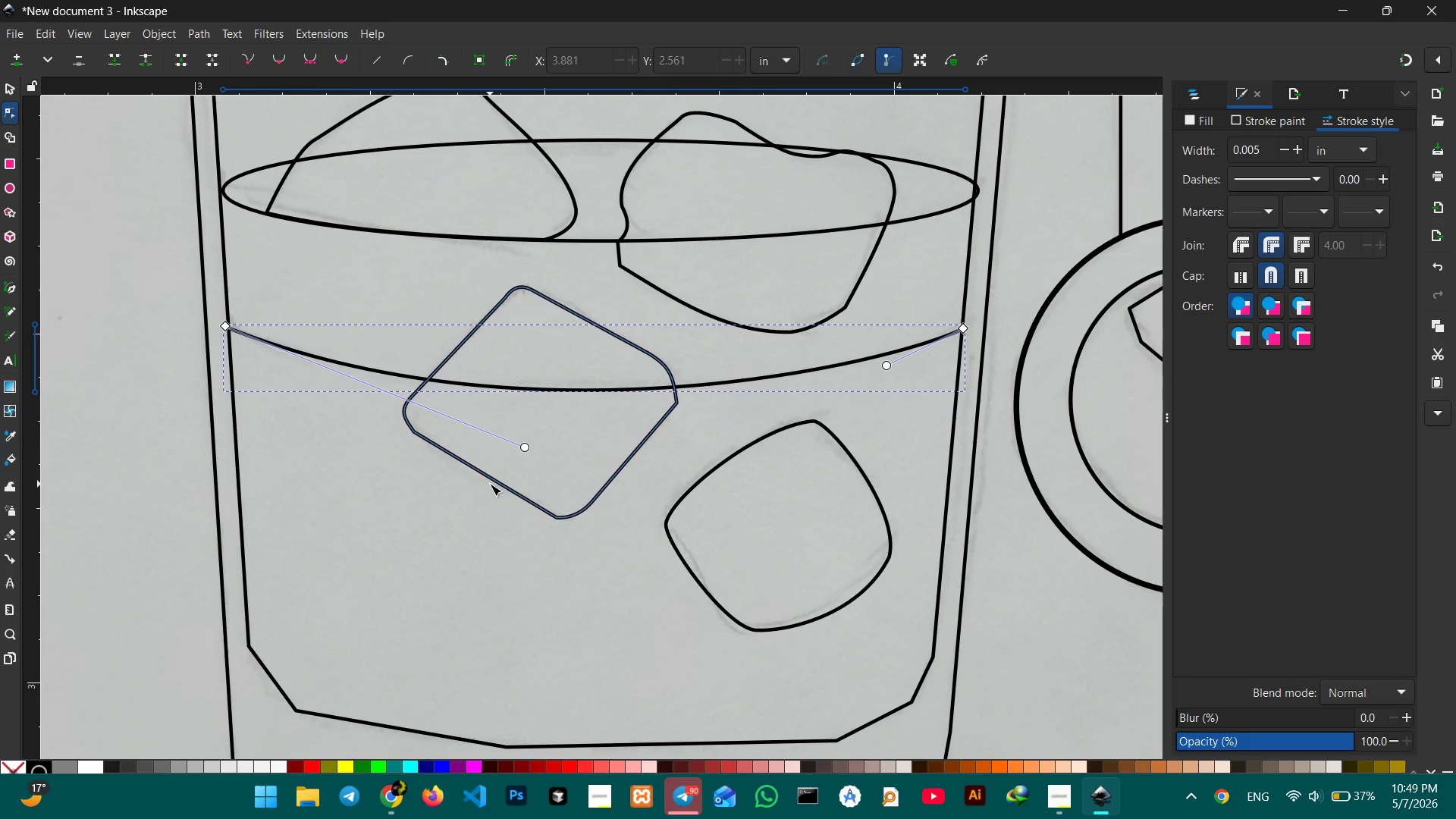 
scroll: coordinate [488, 479], scroll_direction: down, amount: 4.0
 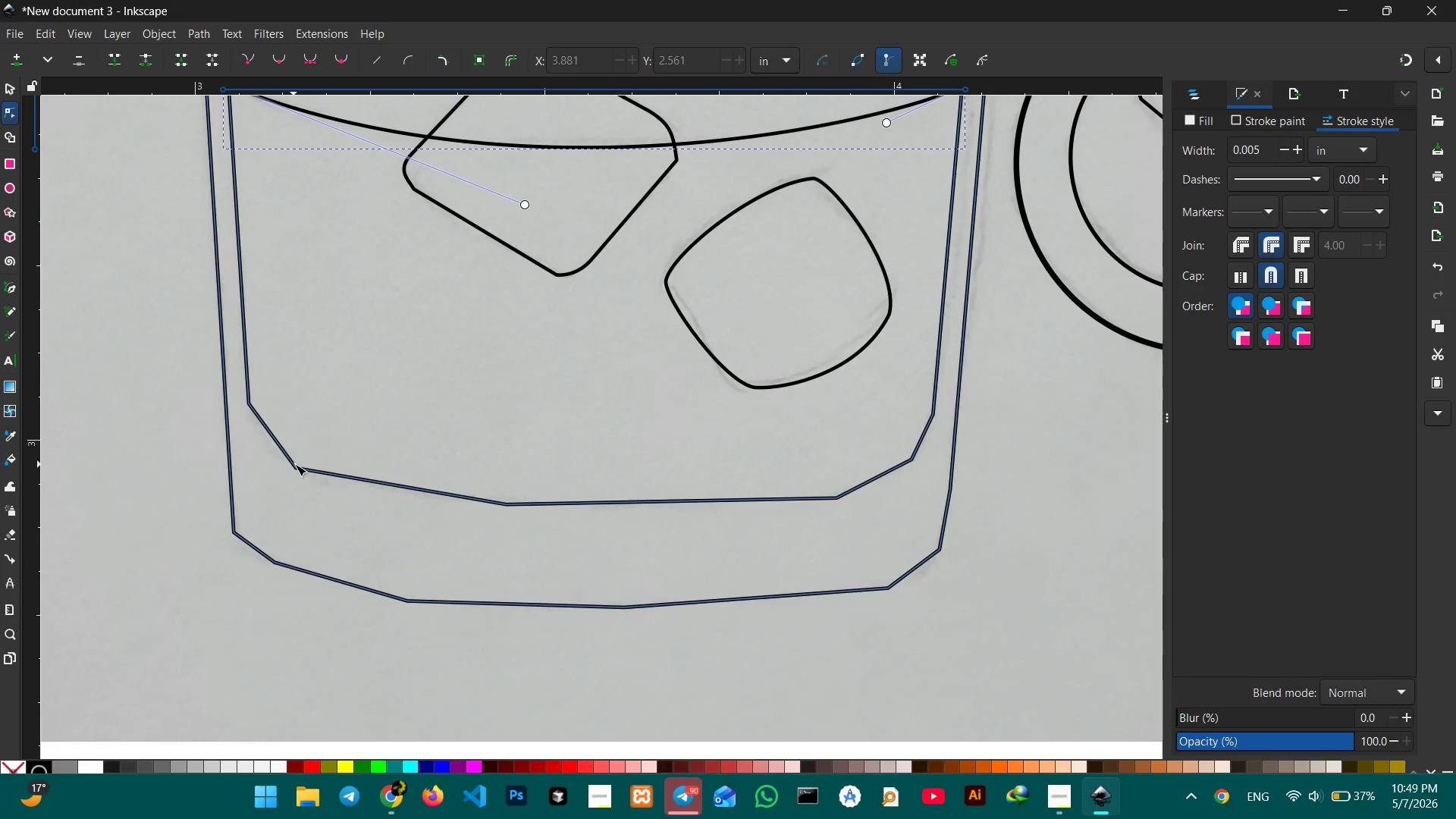 
left_click([295, 464])
 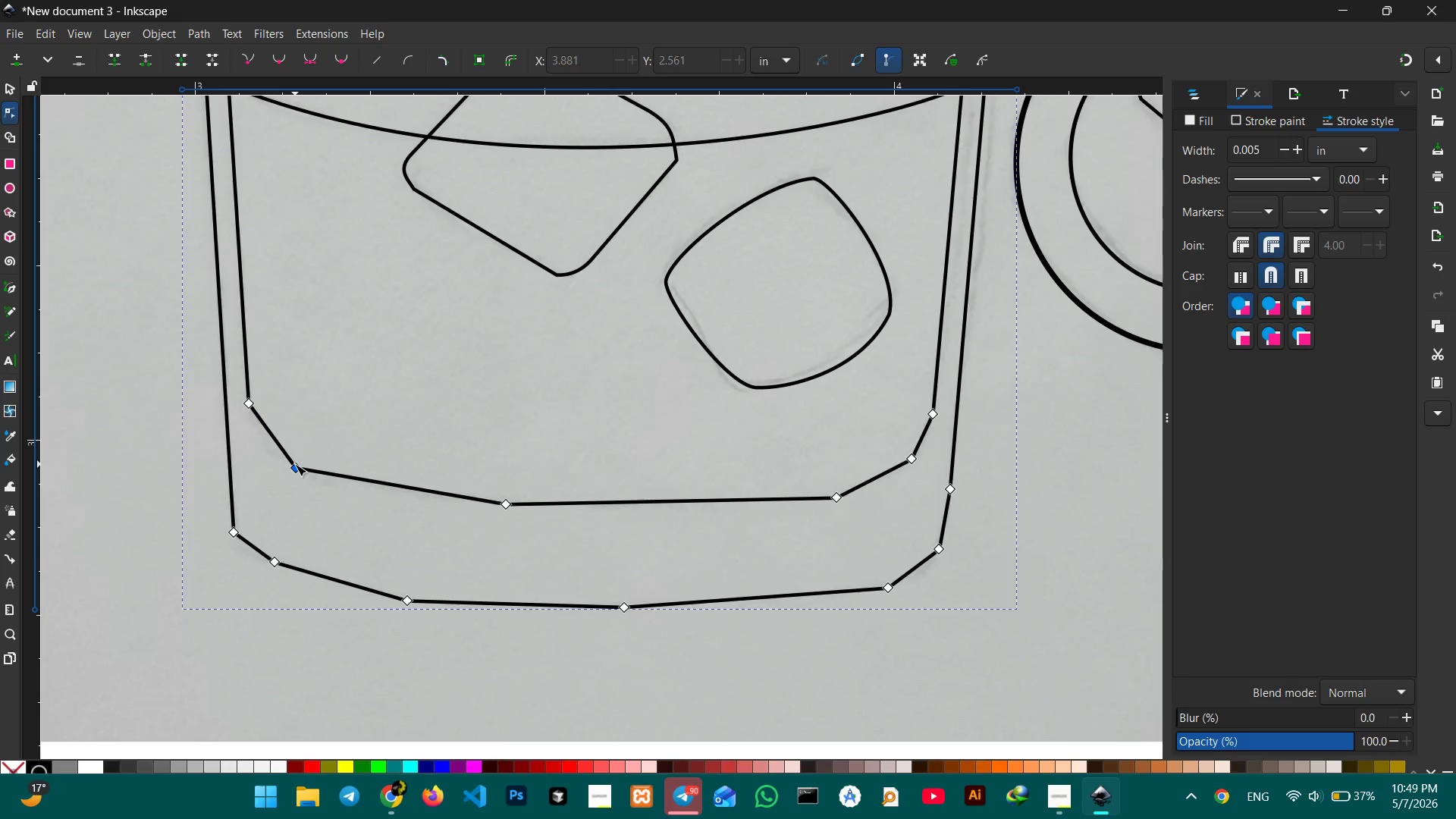 
wait(10.69)
 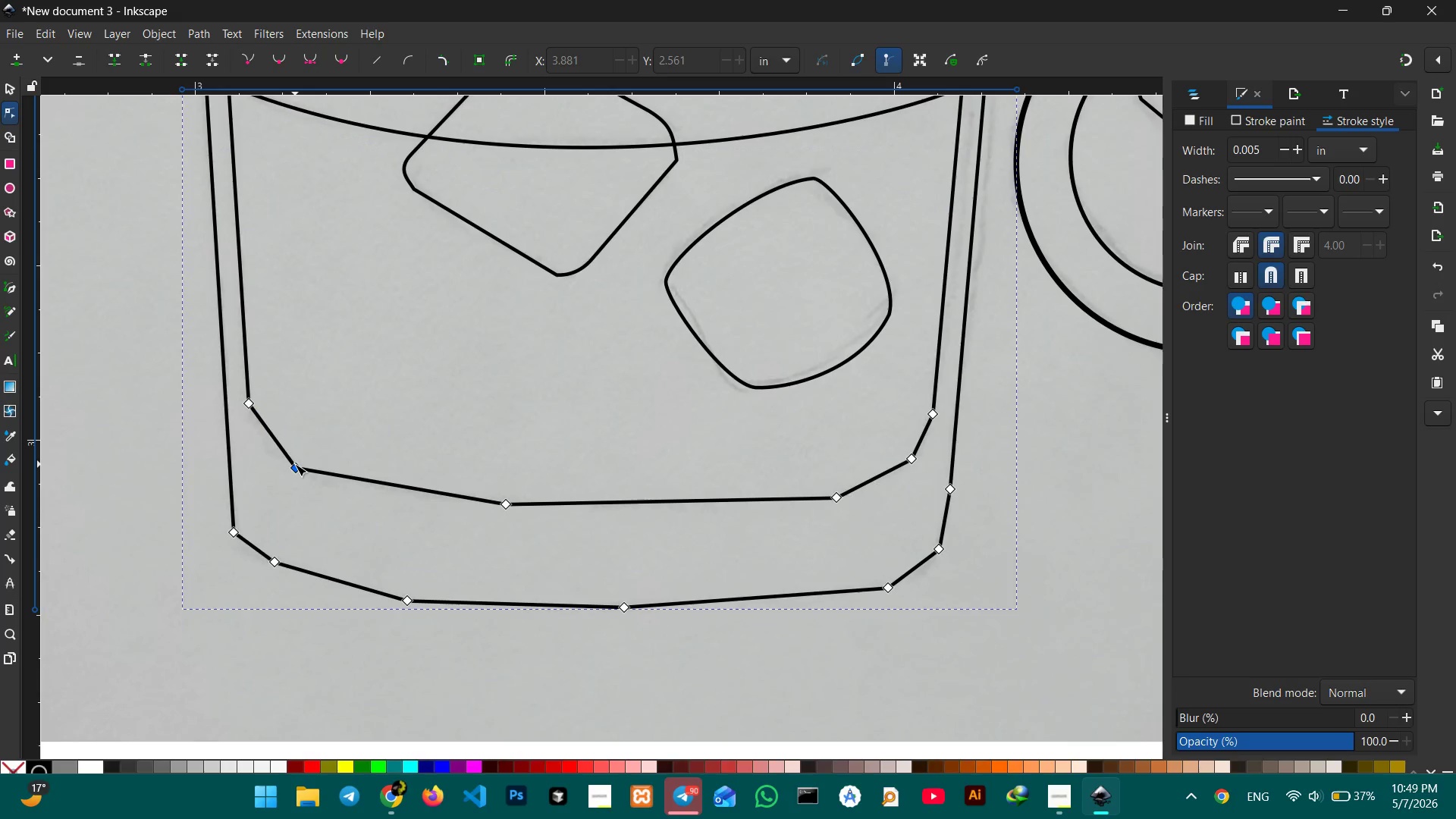 
left_click_drag(start_coordinate=[275, 438], to_coordinate=[265, 444])
 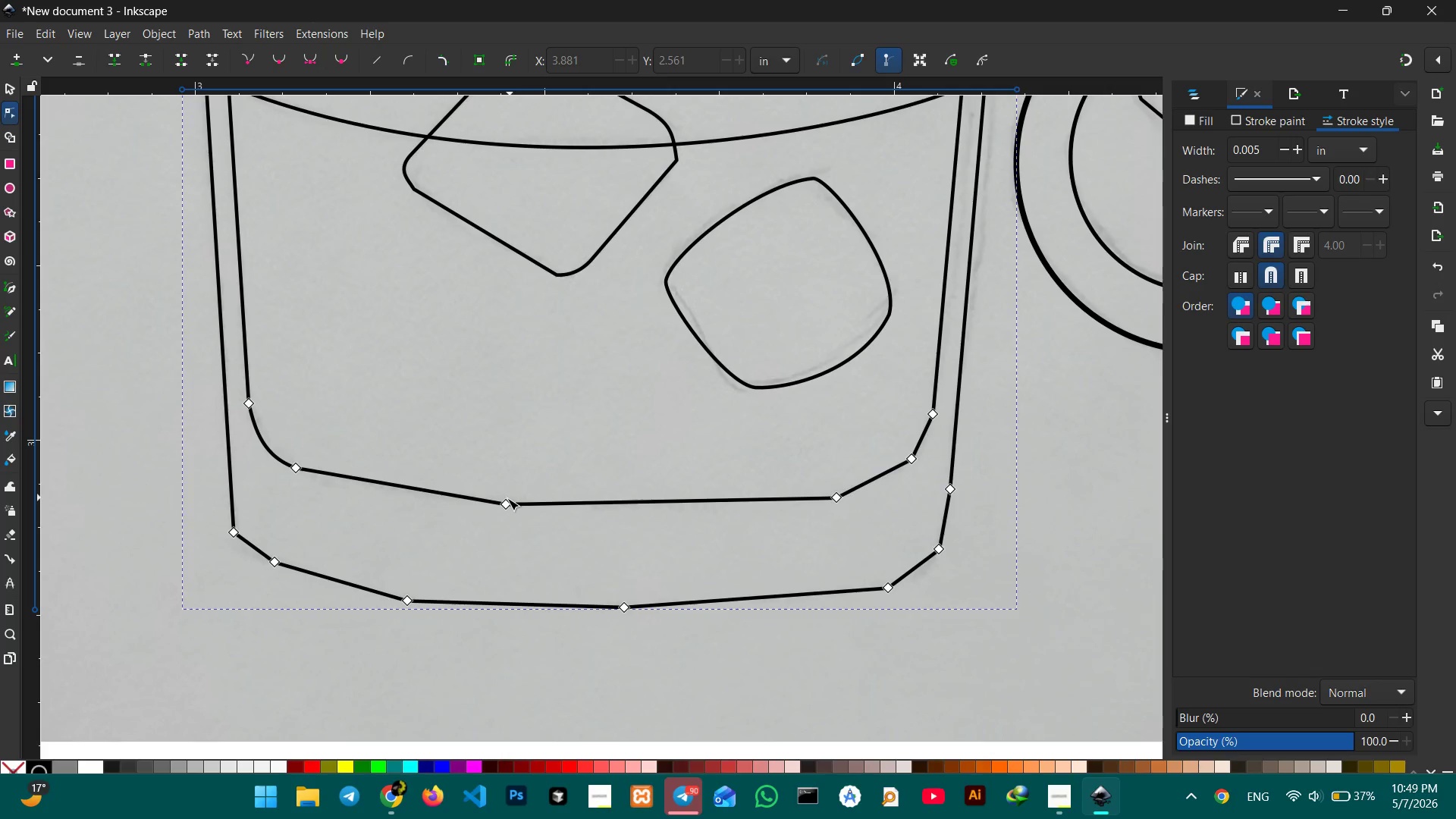 
left_click([504, 506])
 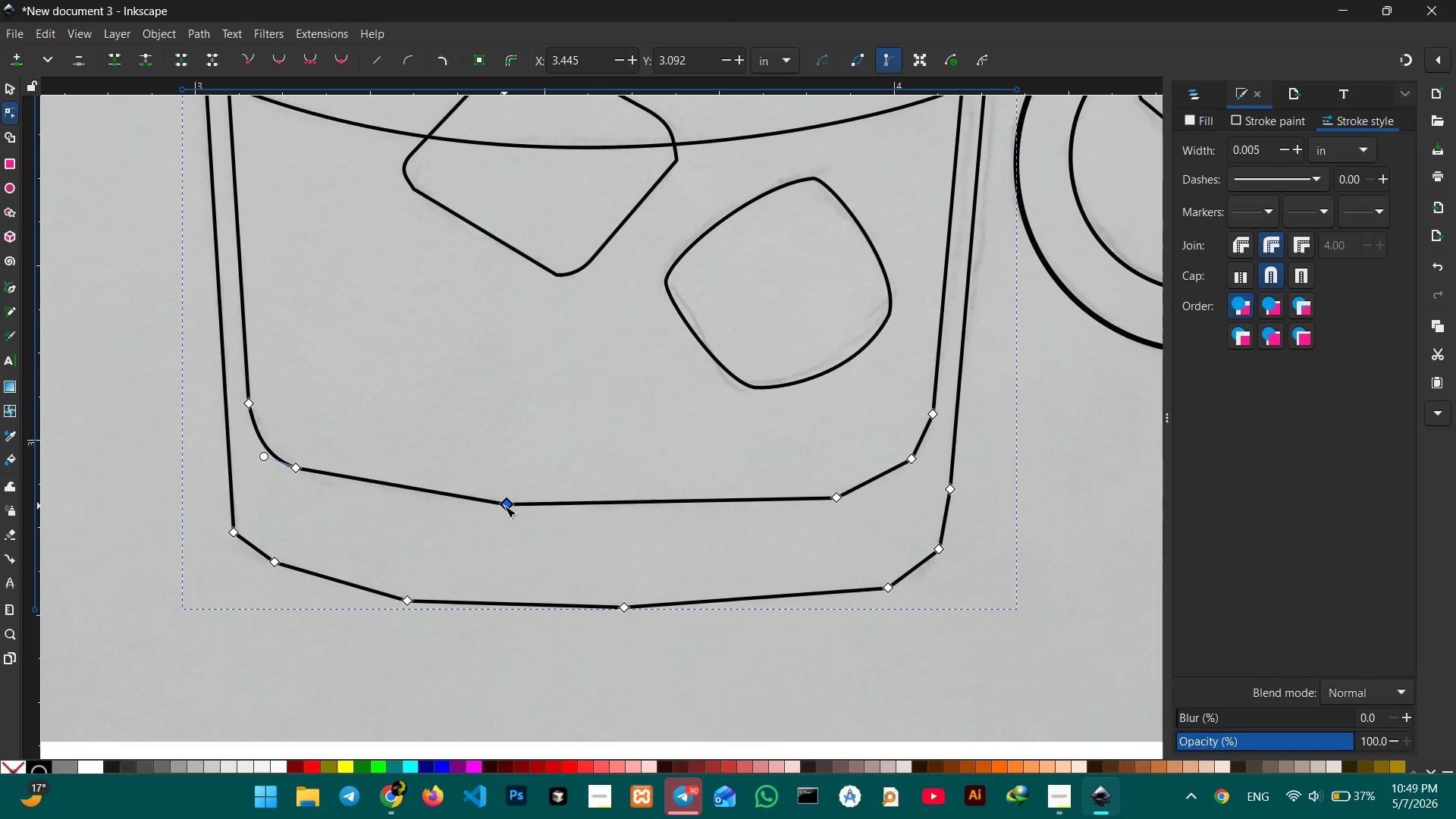 
key(Backspace)
 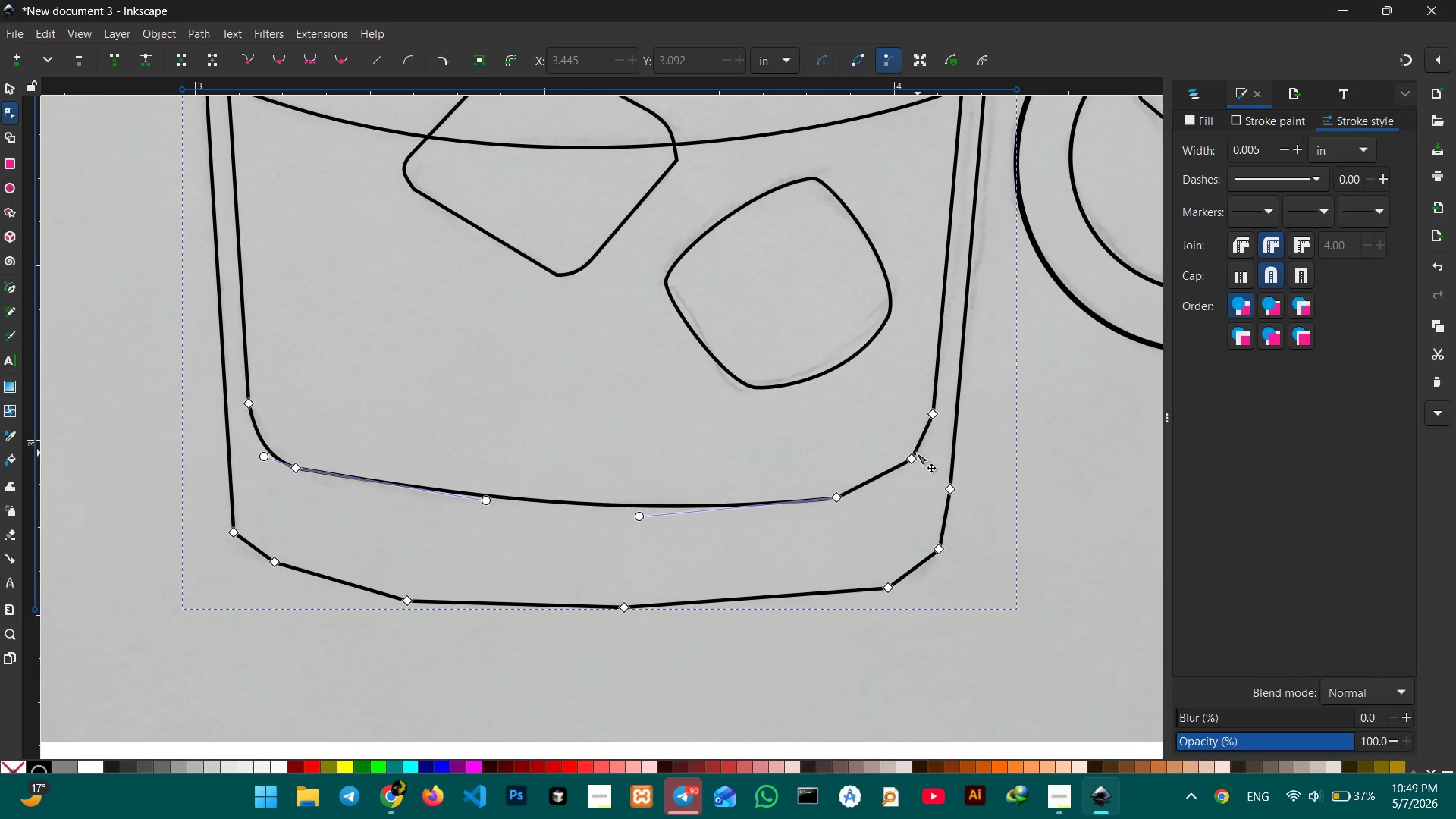 
left_click([908, 455])
 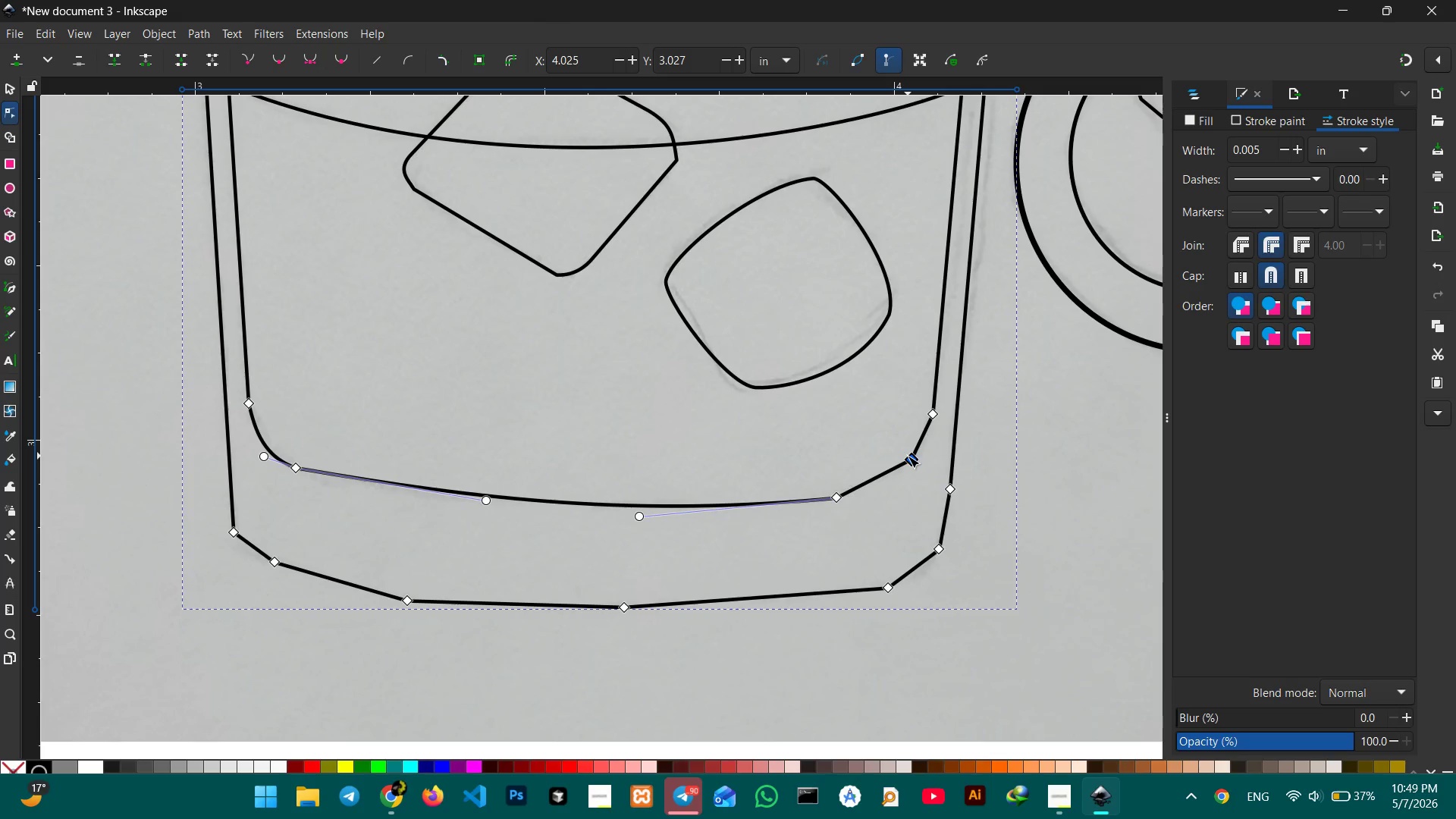 
key(Backspace)
 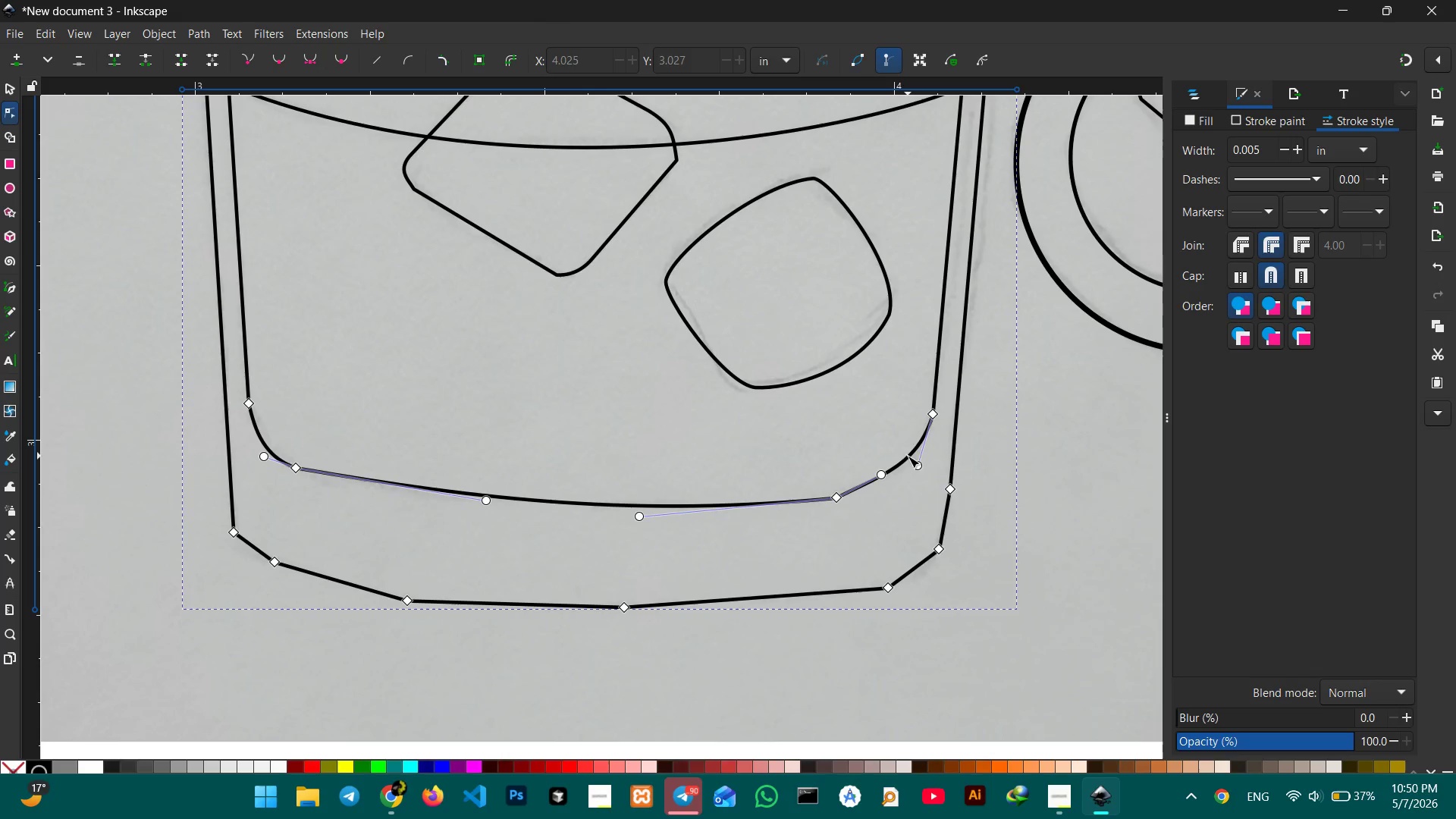 
left_click_drag(start_coordinate=[879, 475], to_coordinate=[899, 491])
 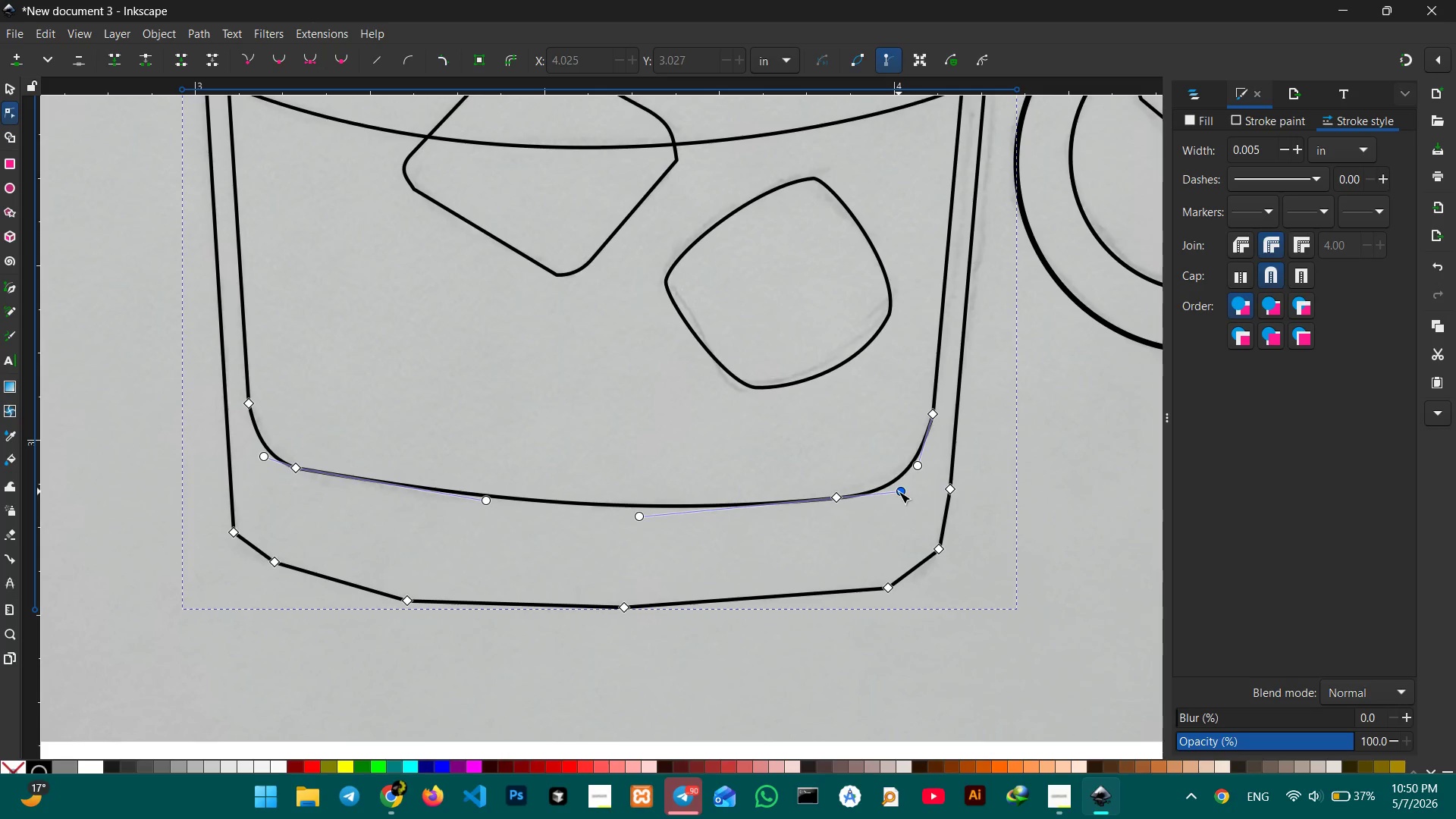 
wait(7.8)
 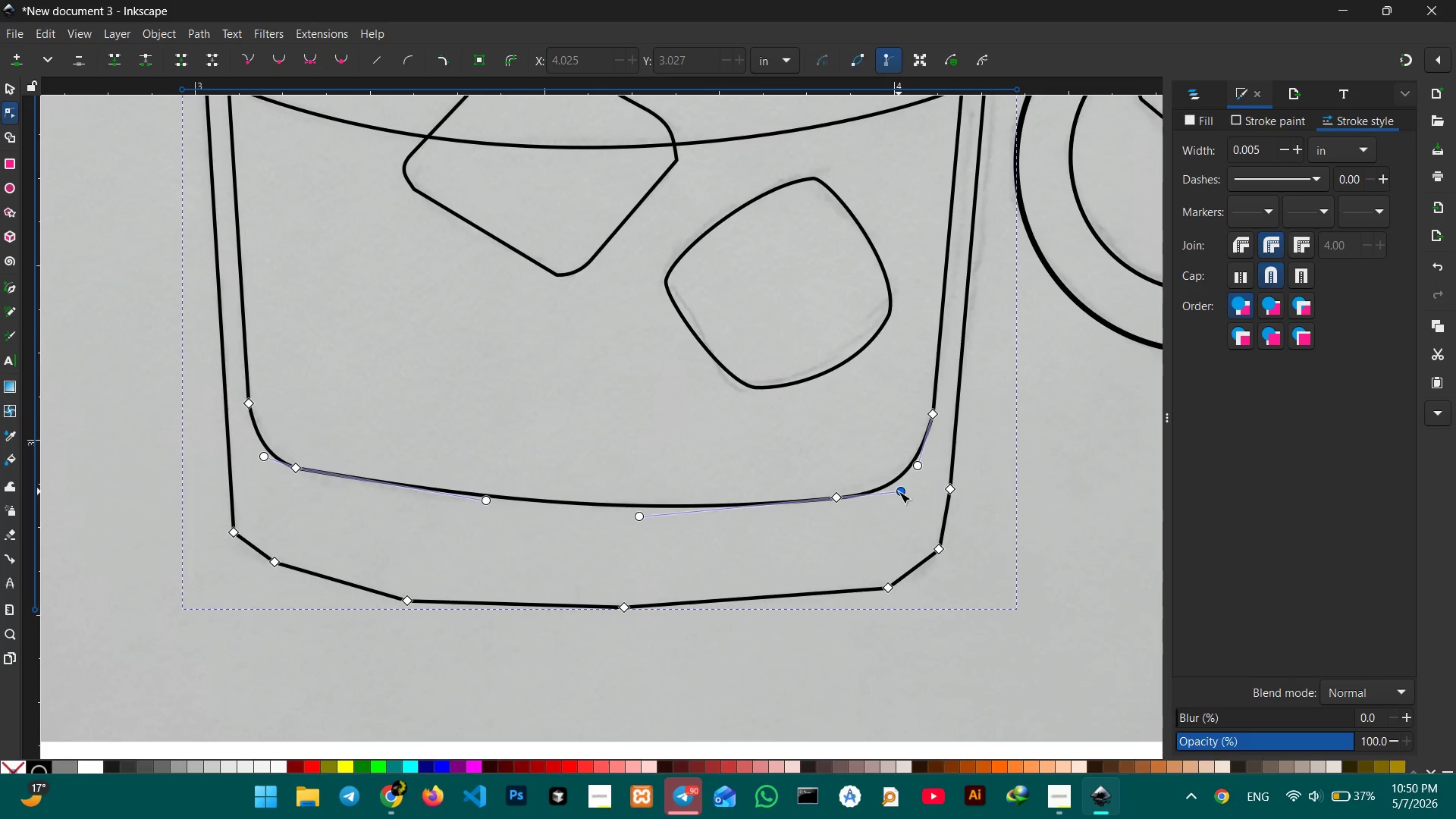 
left_click_drag(start_coordinate=[834, 500], to_coordinate=[833, 486])
 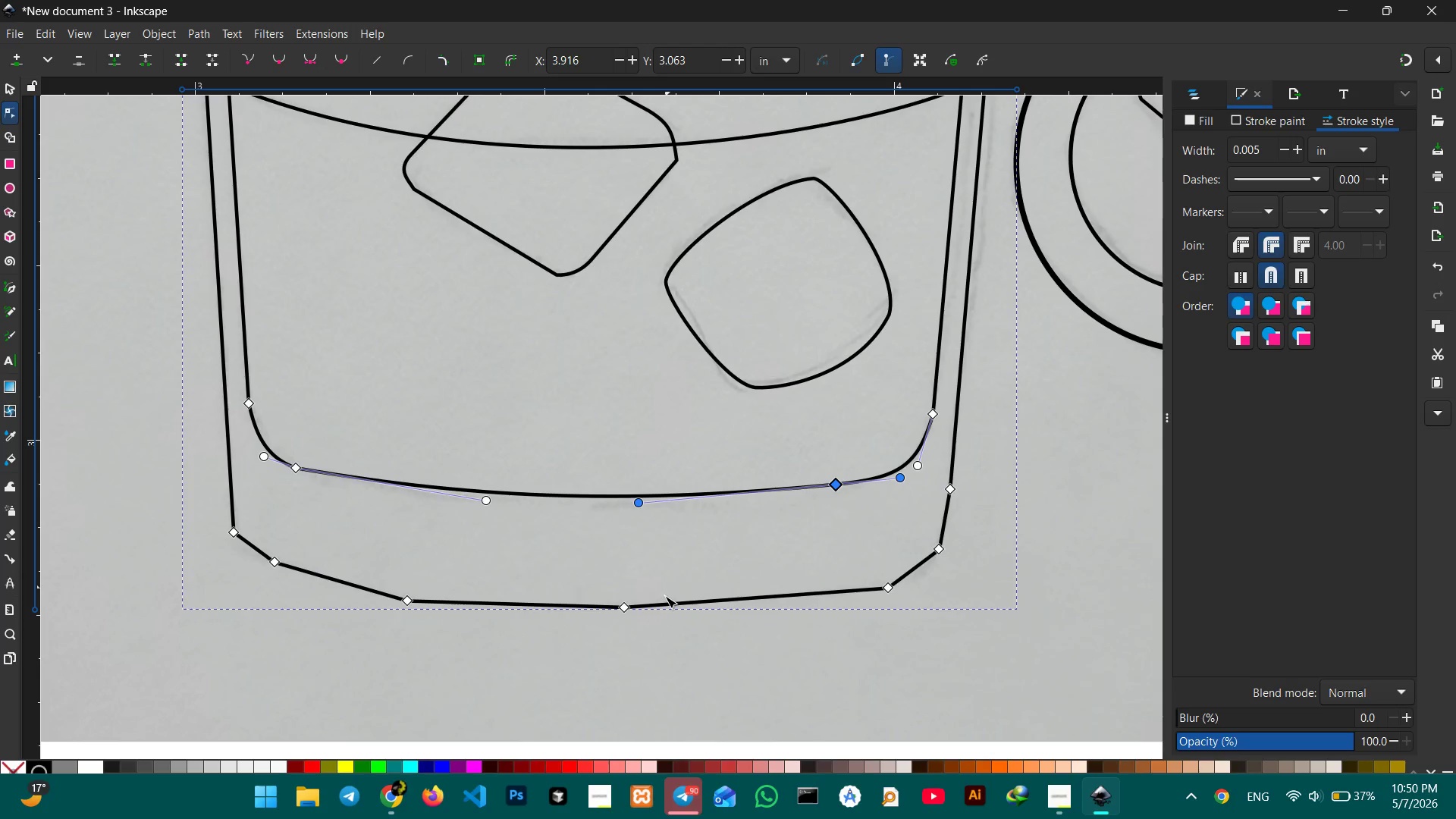 
left_click([624, 608])
 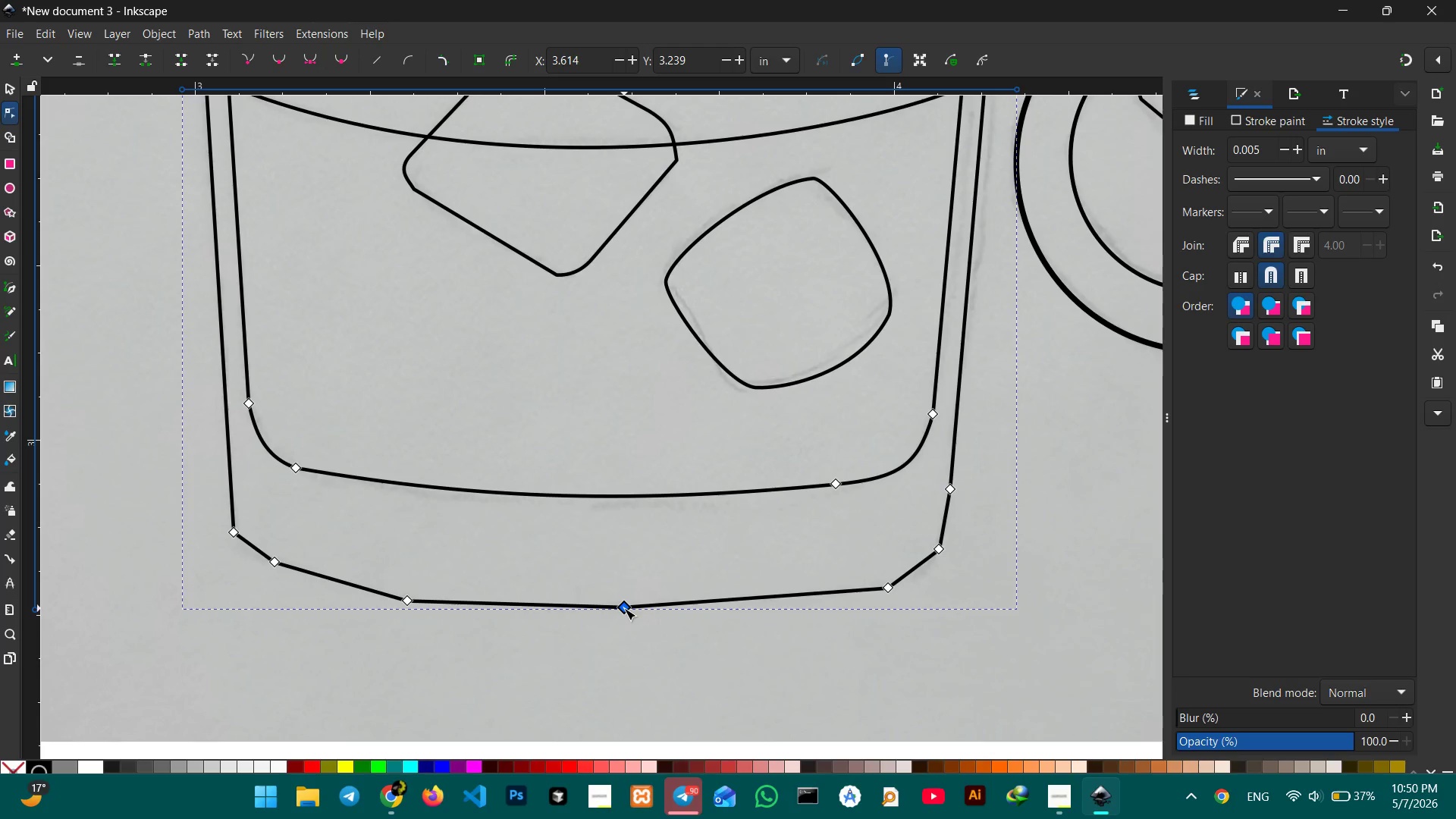 
key(Backspace)
 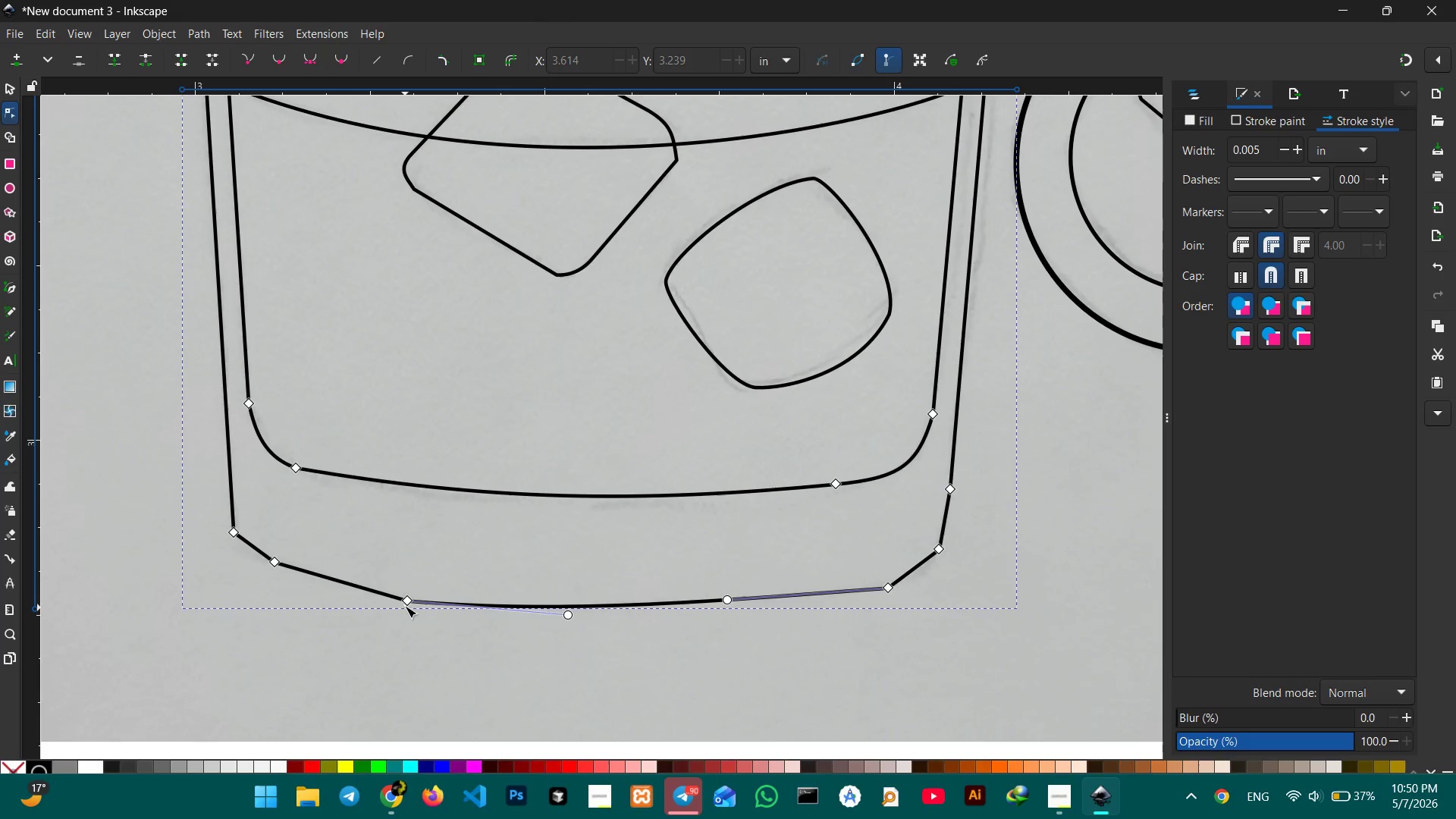 
left_click([405, 605])
 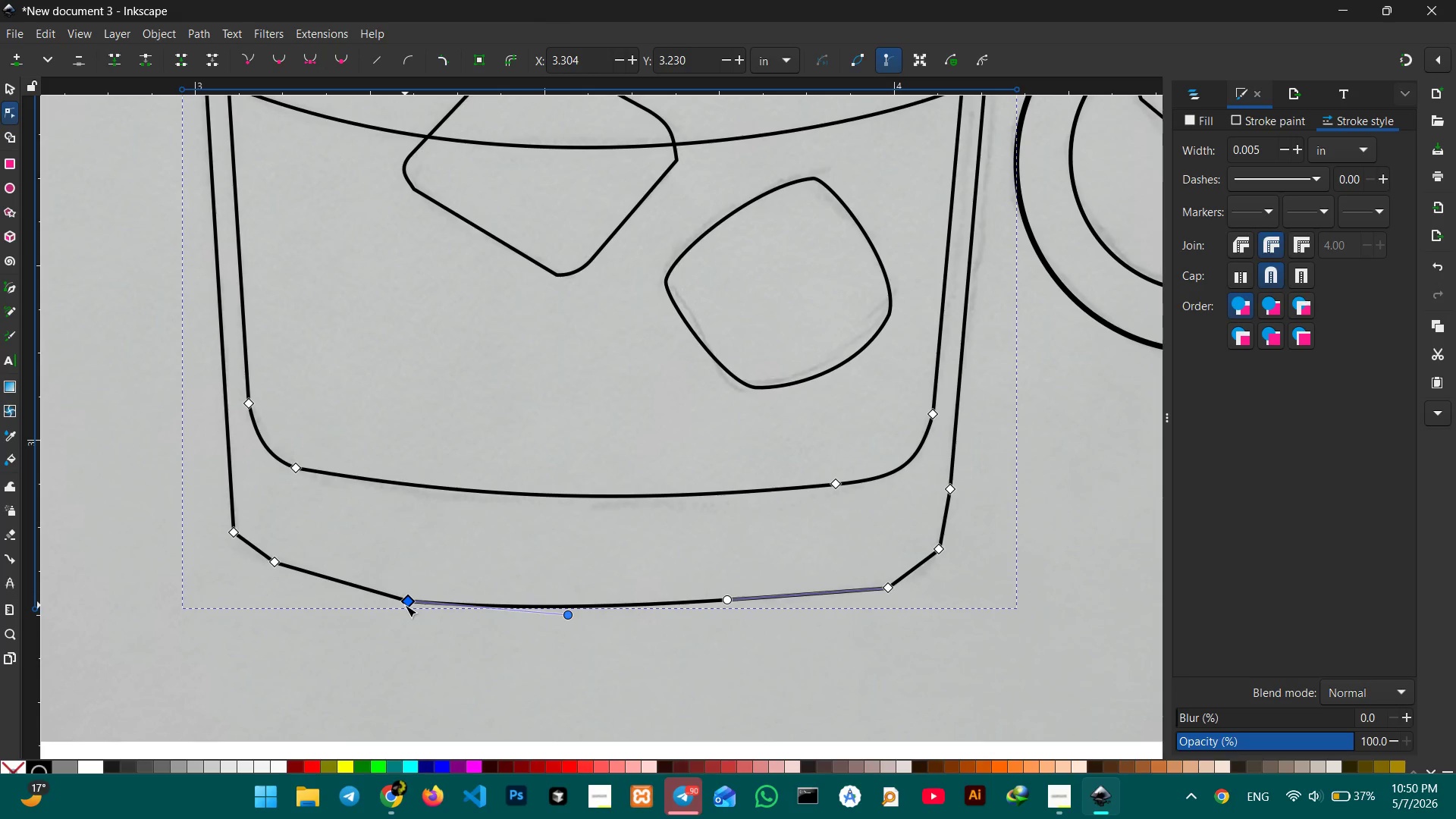 
key(Backspace)
 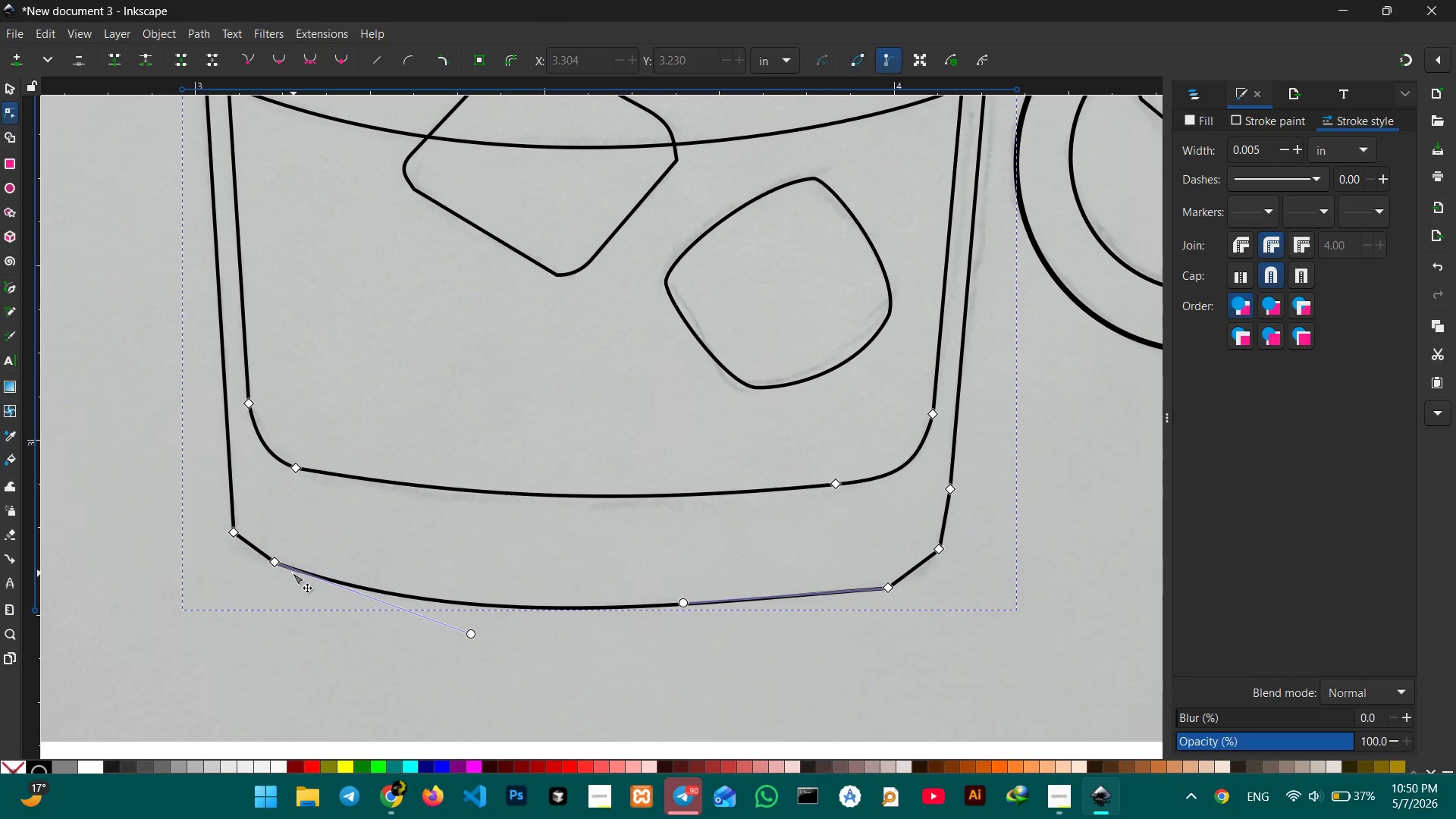 
left_click([272, 560])
 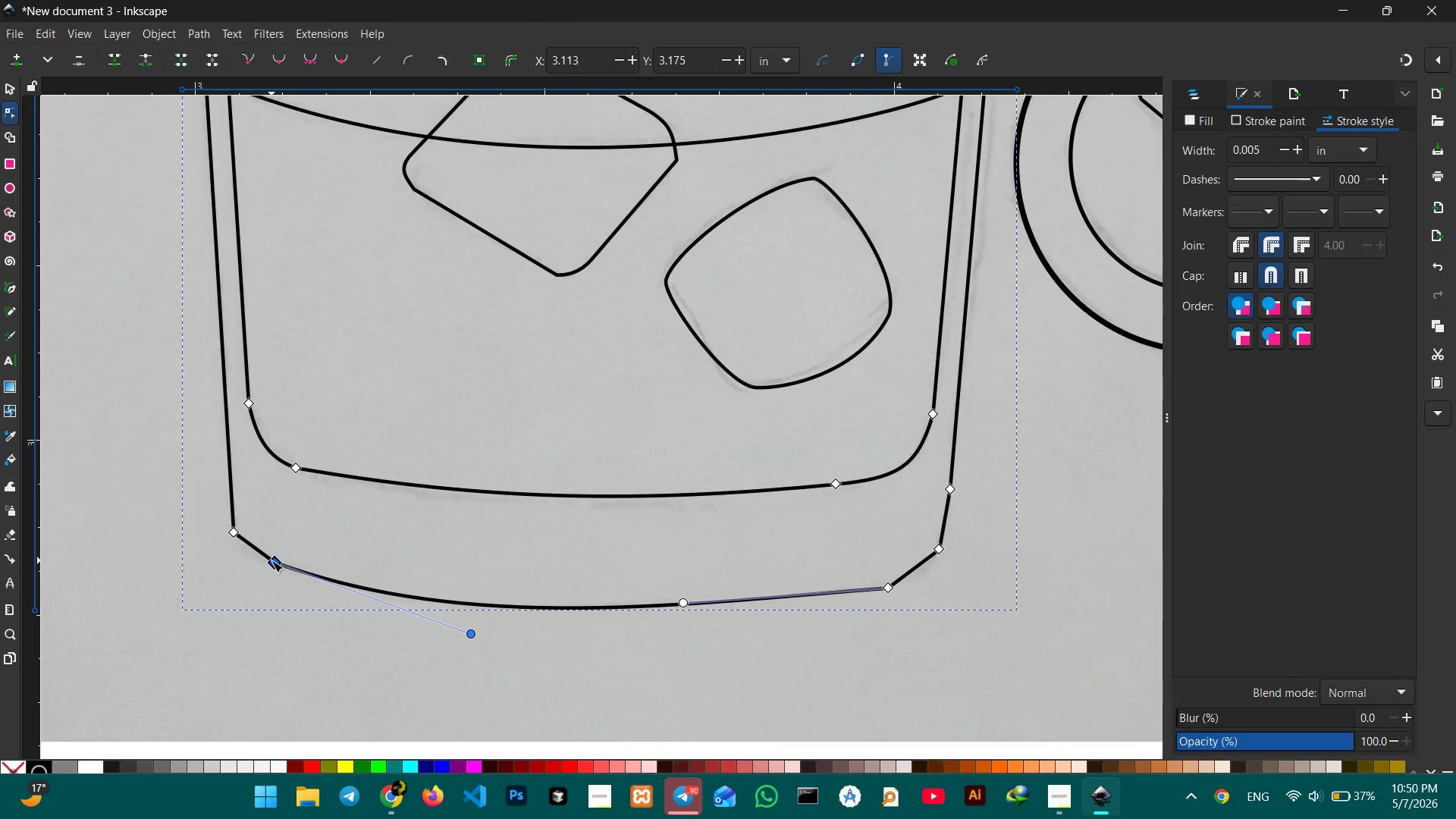 
key(Backspace)
 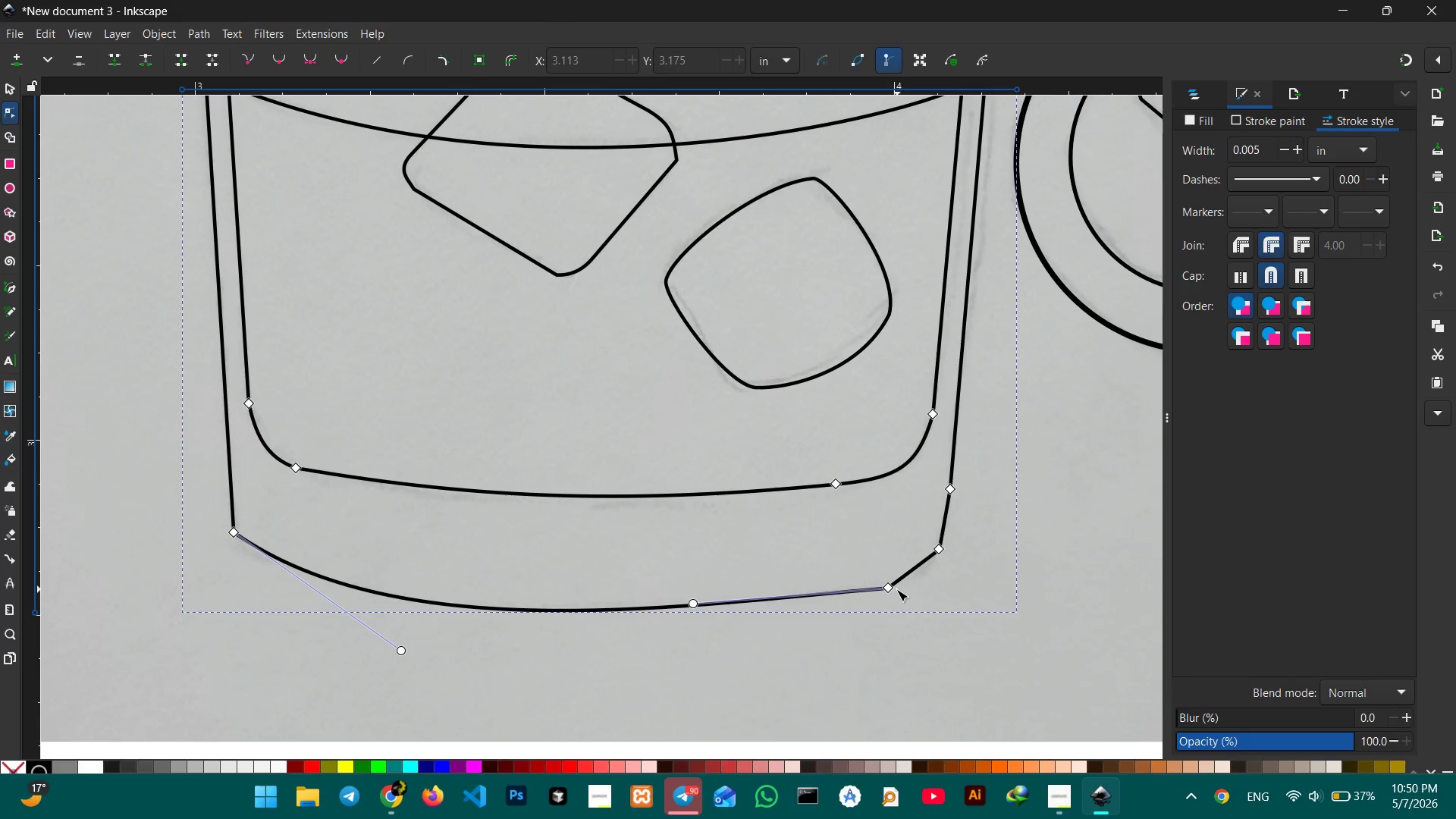 
left_click([892, 592])
 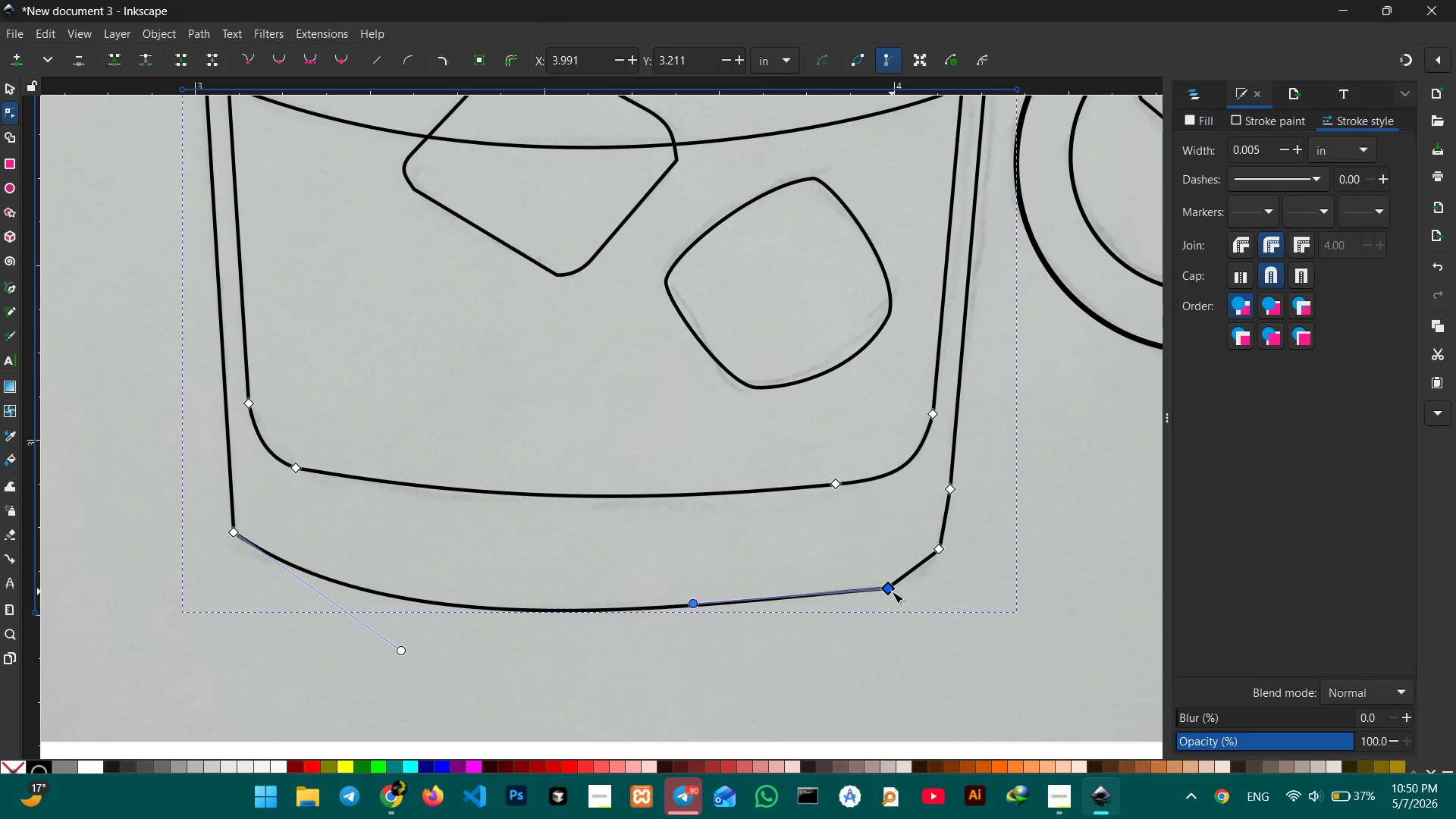 
key(Backspace)
 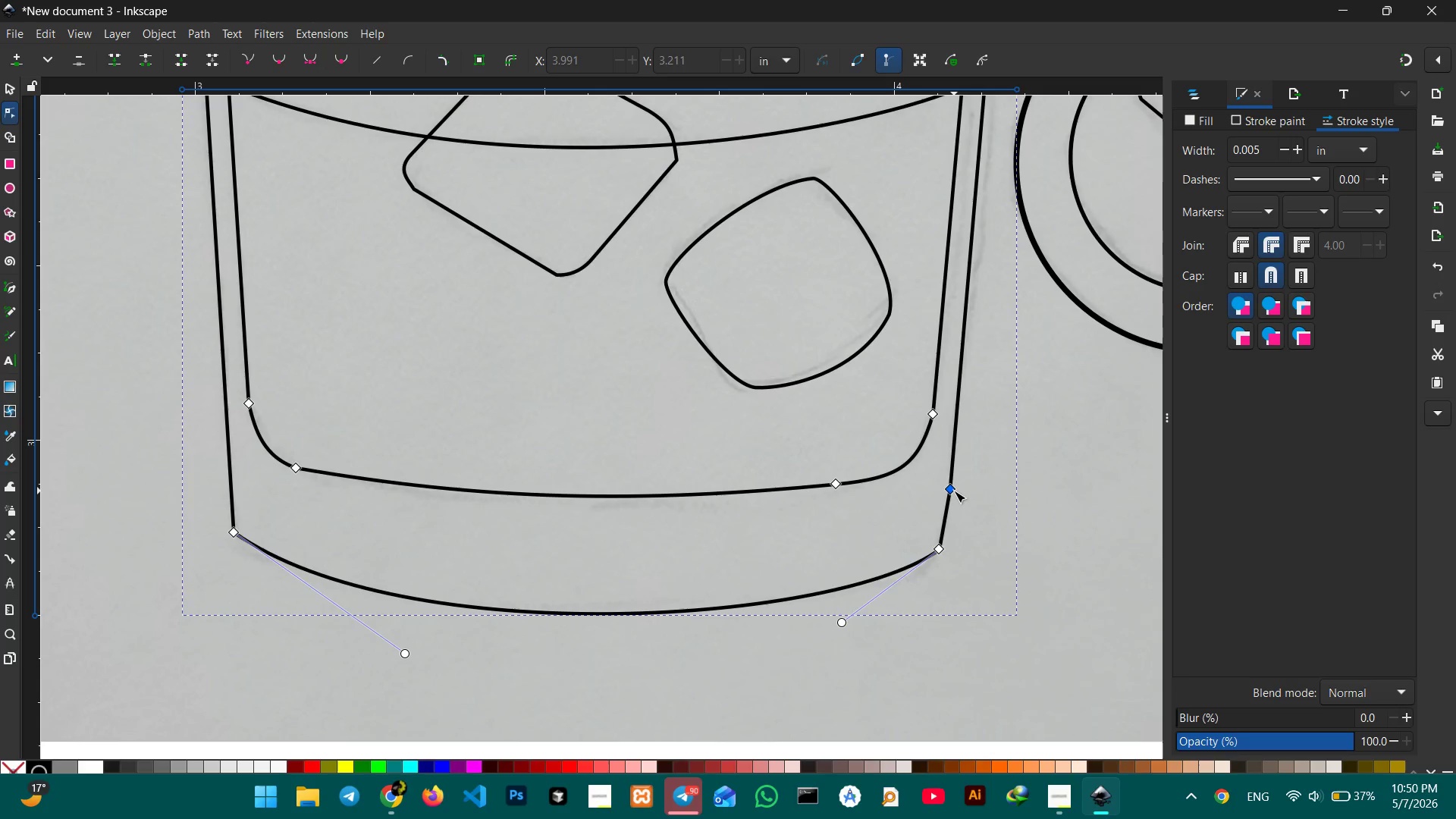 
left_click([954, 491])
 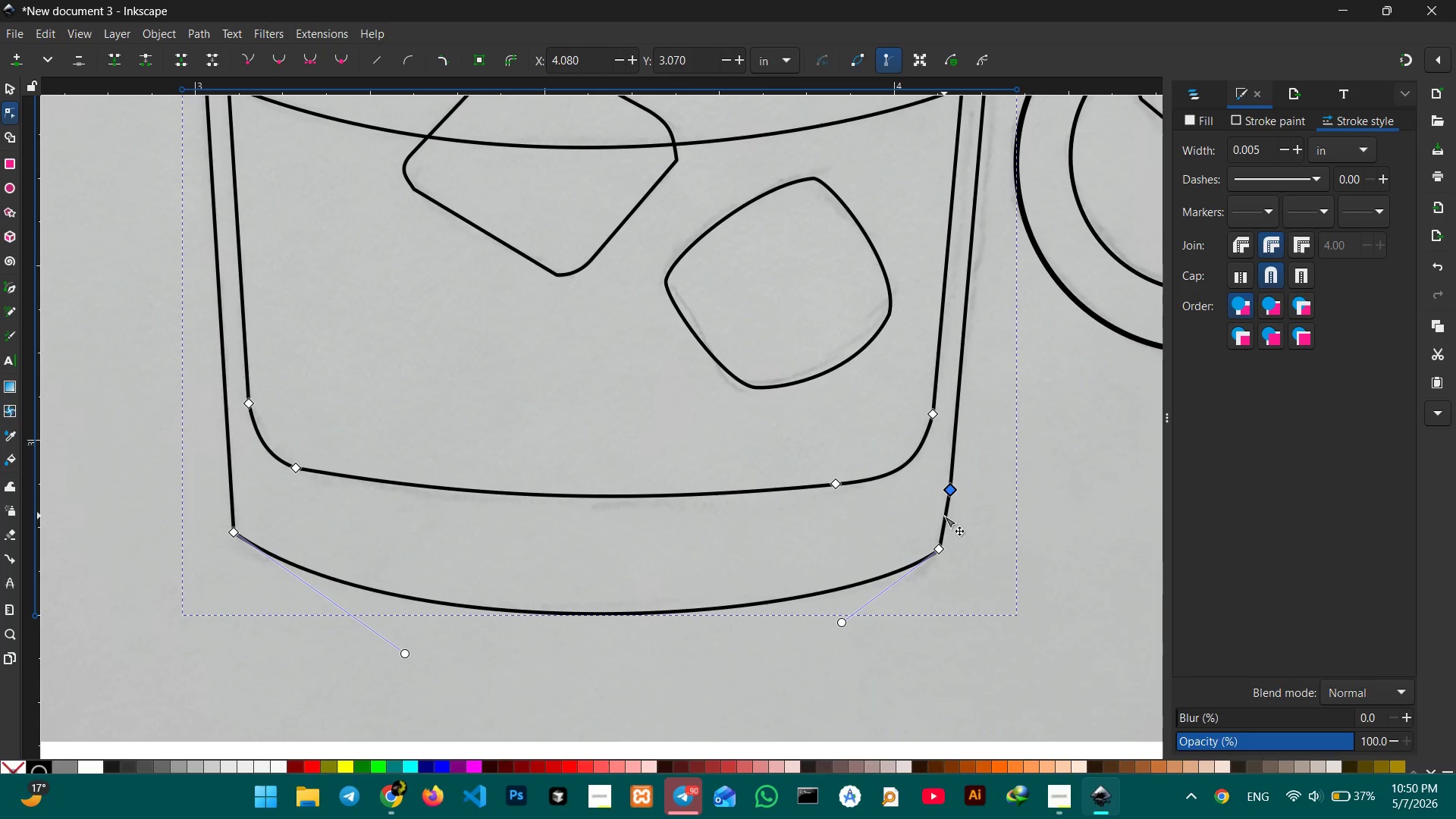 
key(Backspace)
 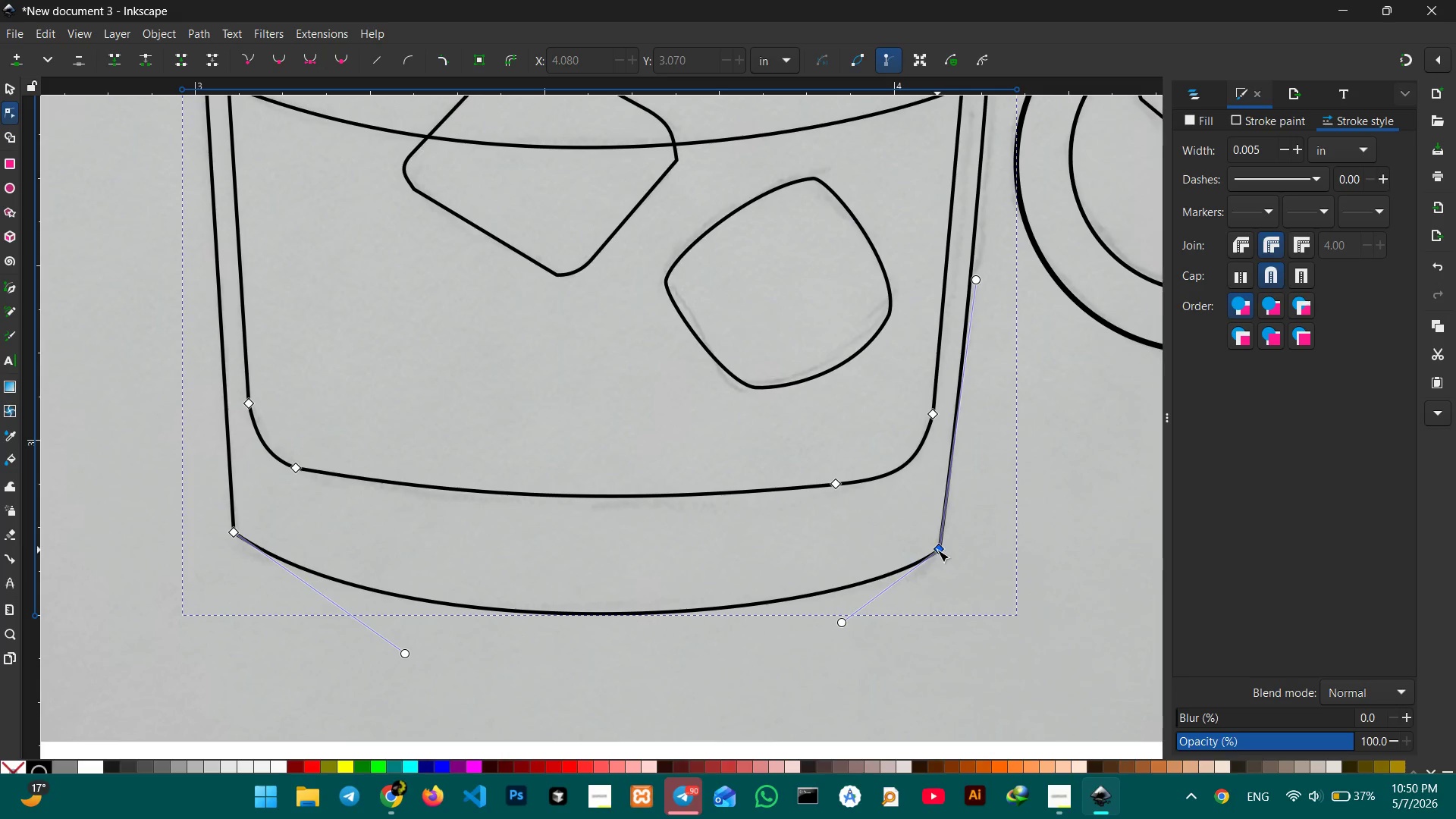 
left_click_drag(start_coordinate=[937, 550], to_coordinate=[938, 564])
 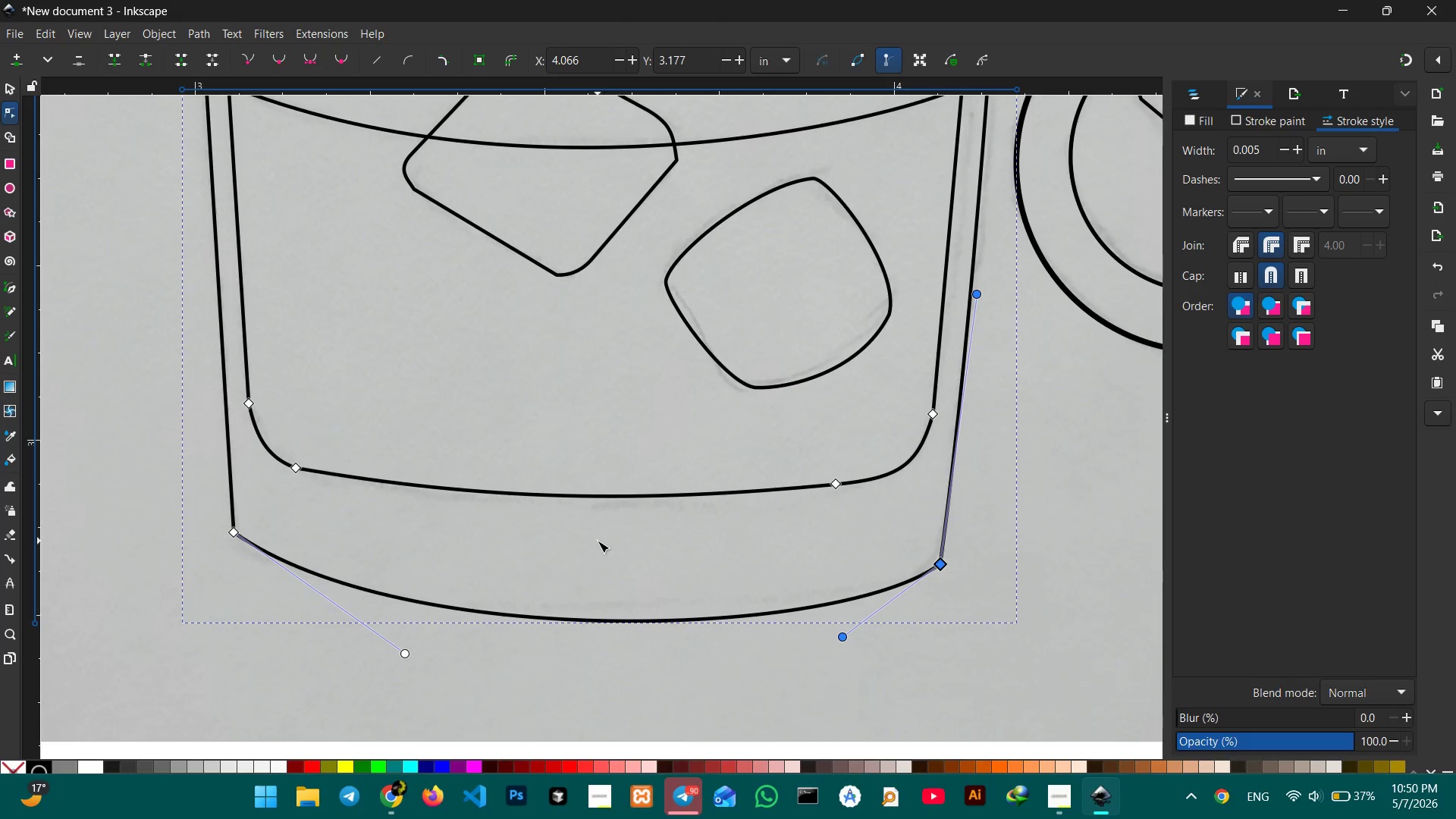 
scroll: coordinate [609, 512], scroll_direction: up, amount: 7.0
 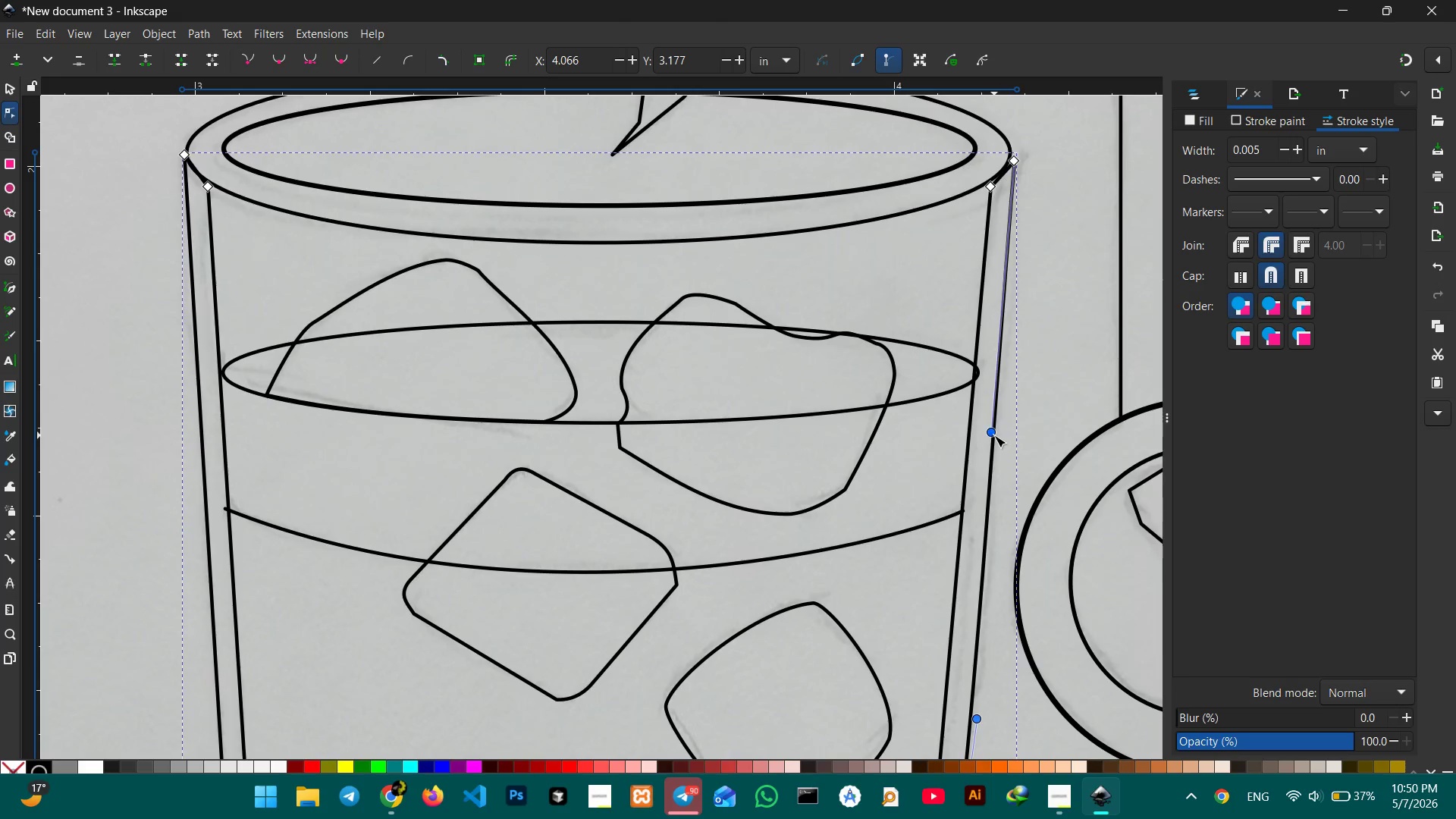 
left_click([994, 435])
 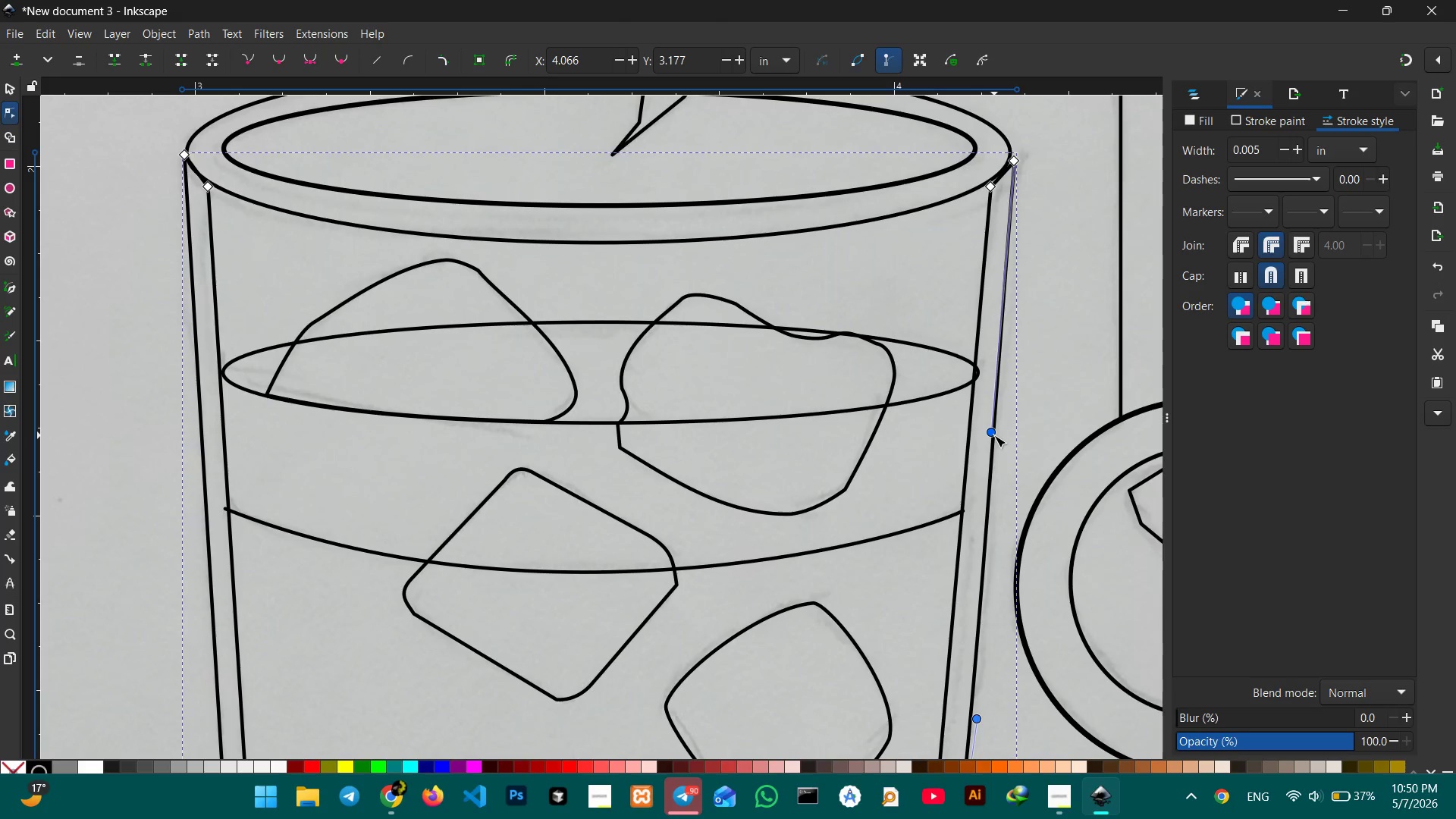 
key(Backspace)
 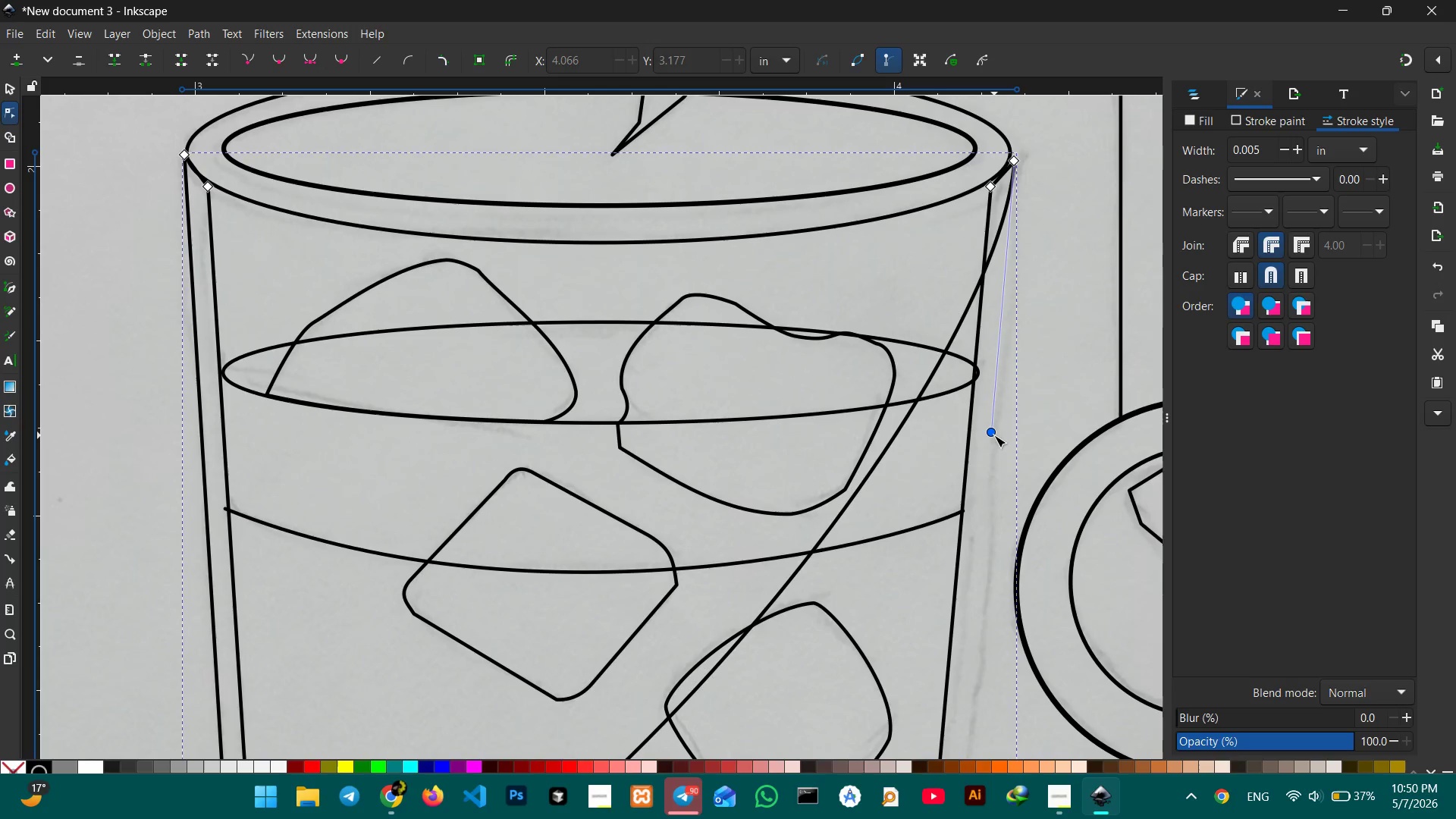 
key(Control+Z)
 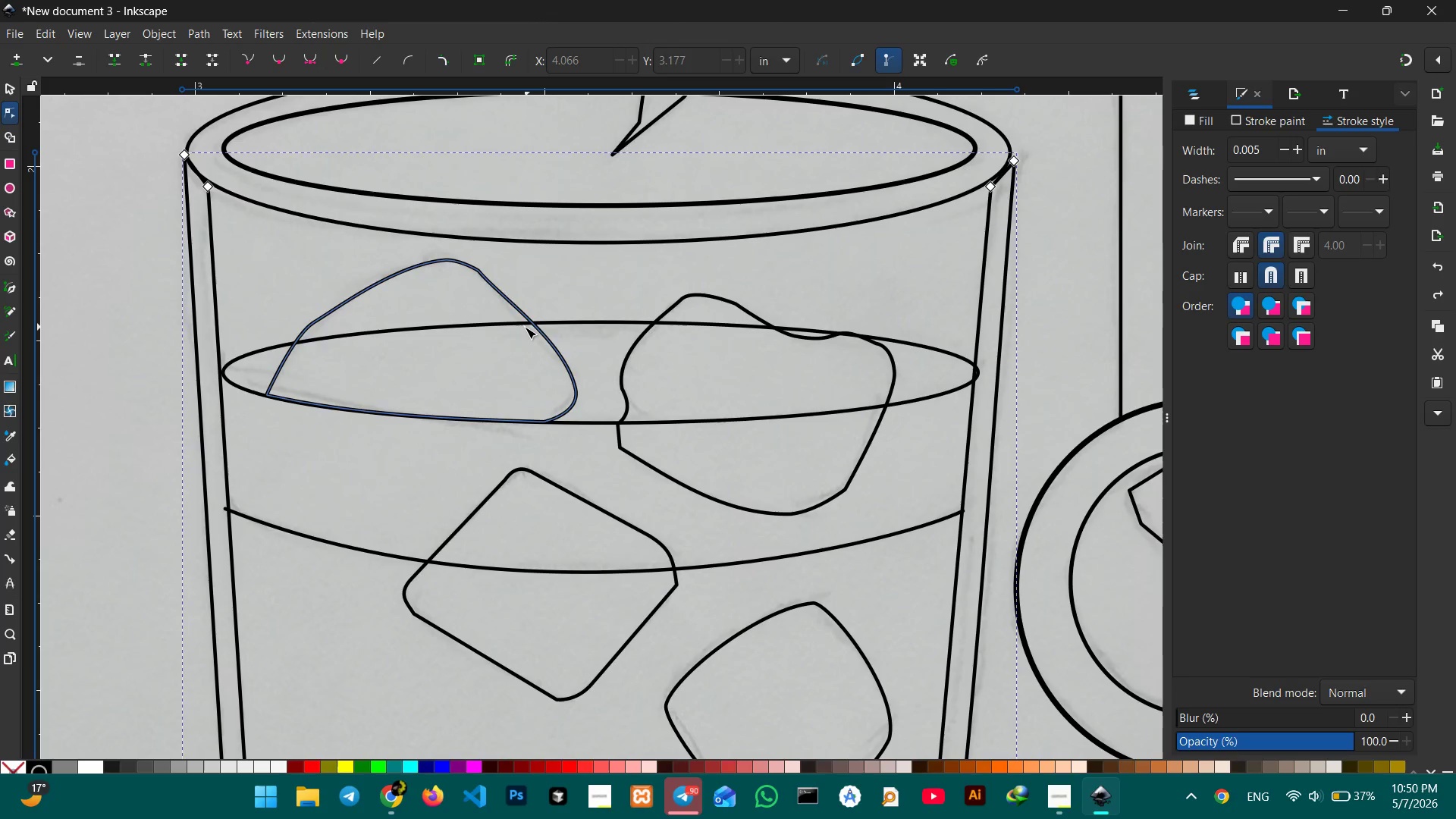 
scroll: coordinate [525, 327], scroll_direction: up, amount: 1.0
 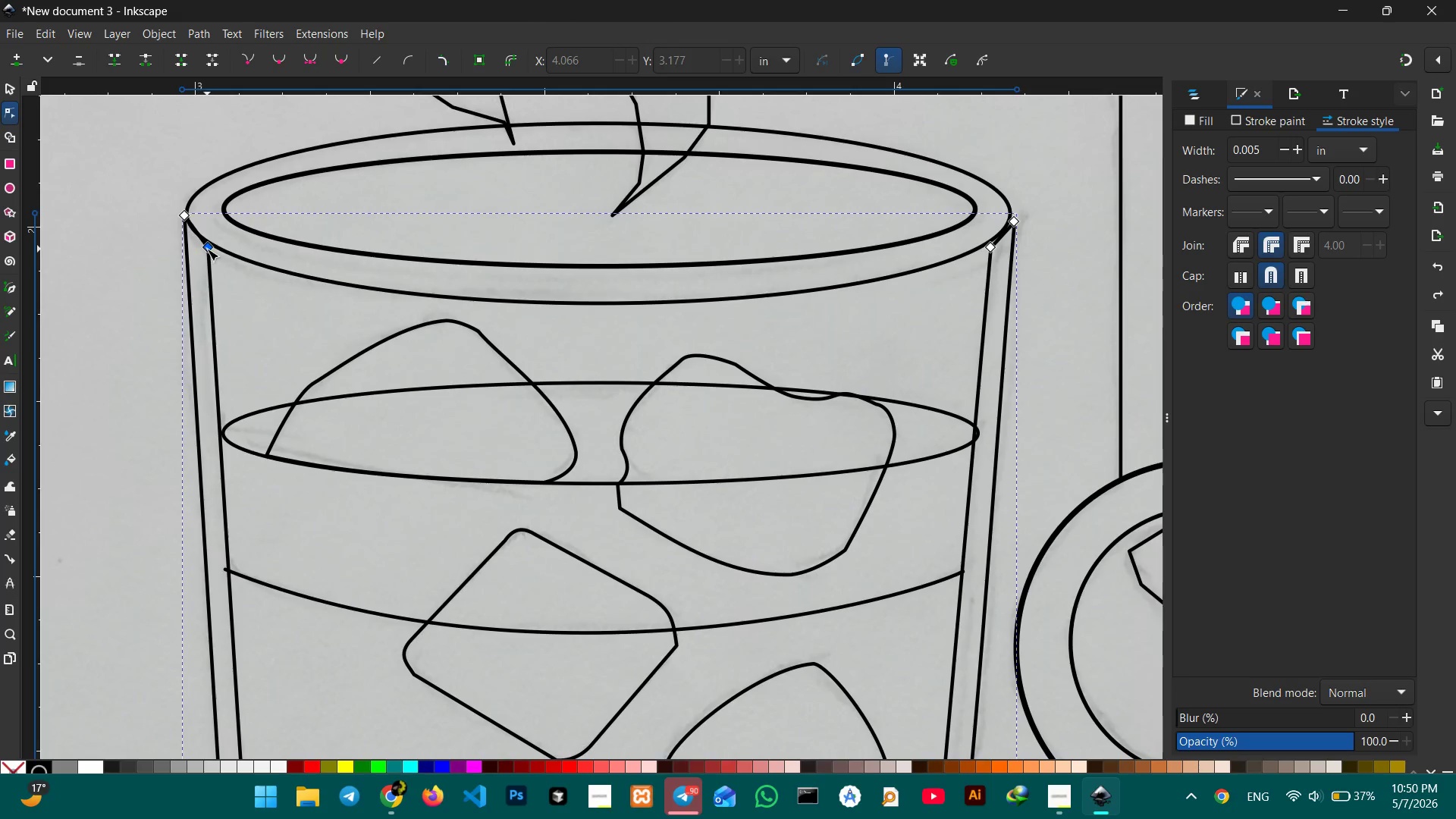 
left_click_drag(start_coordinate=[207, 249], to_coordinate=[200, 245])
 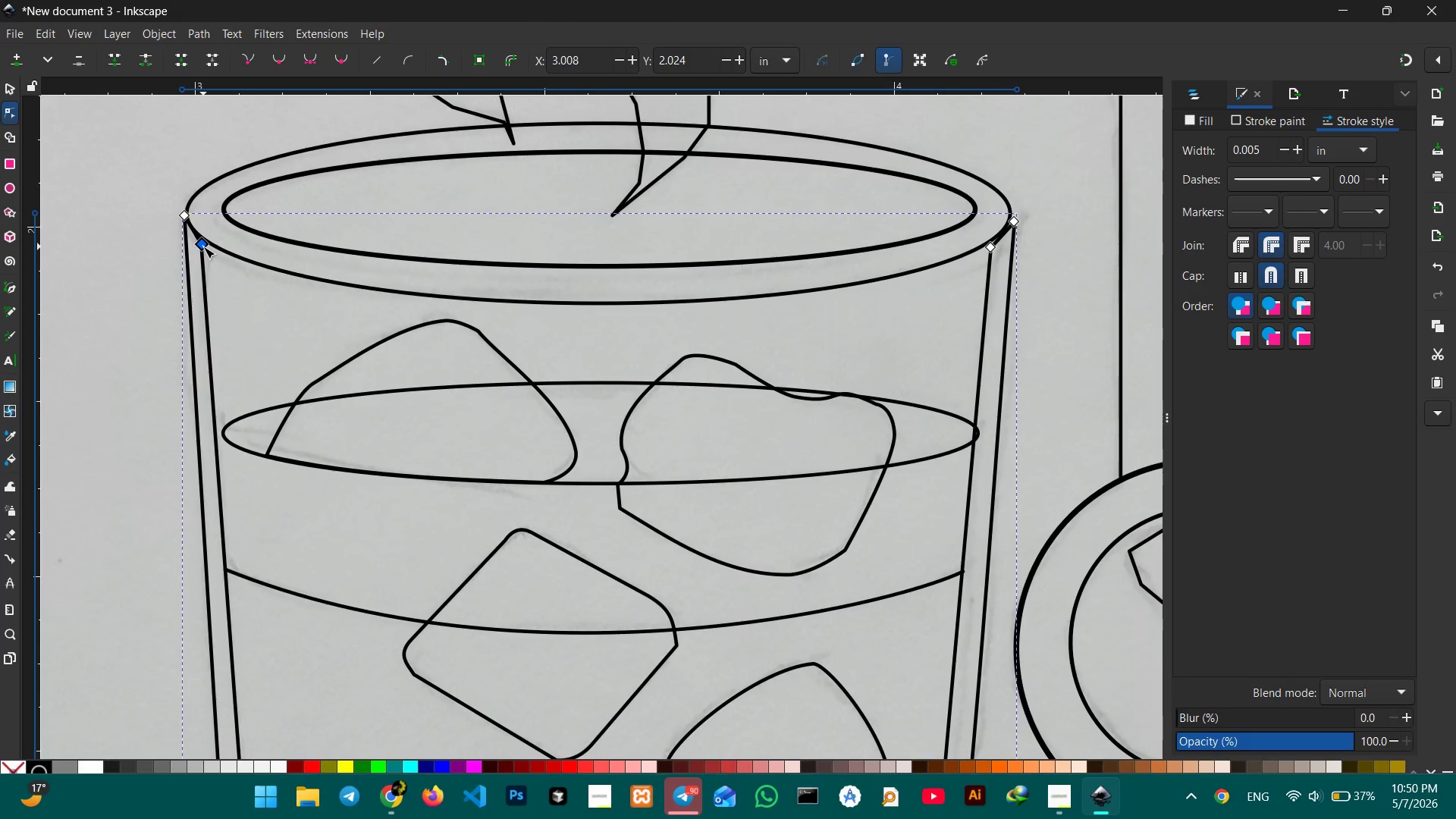 
key(Control+Z)
 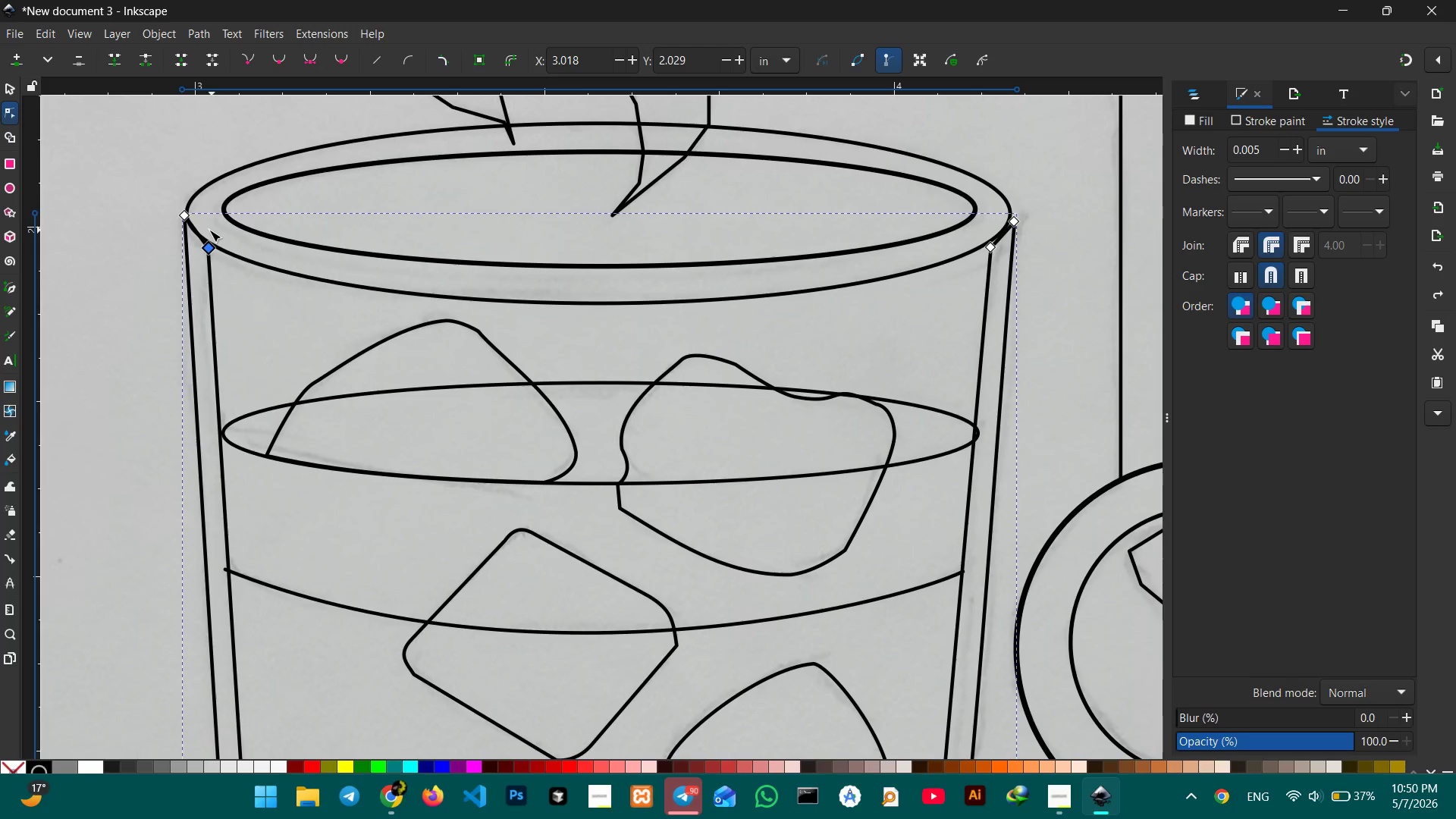 
left_click_drag(start_coordinate=[195, 231], to_coordinate=[191, 233])
 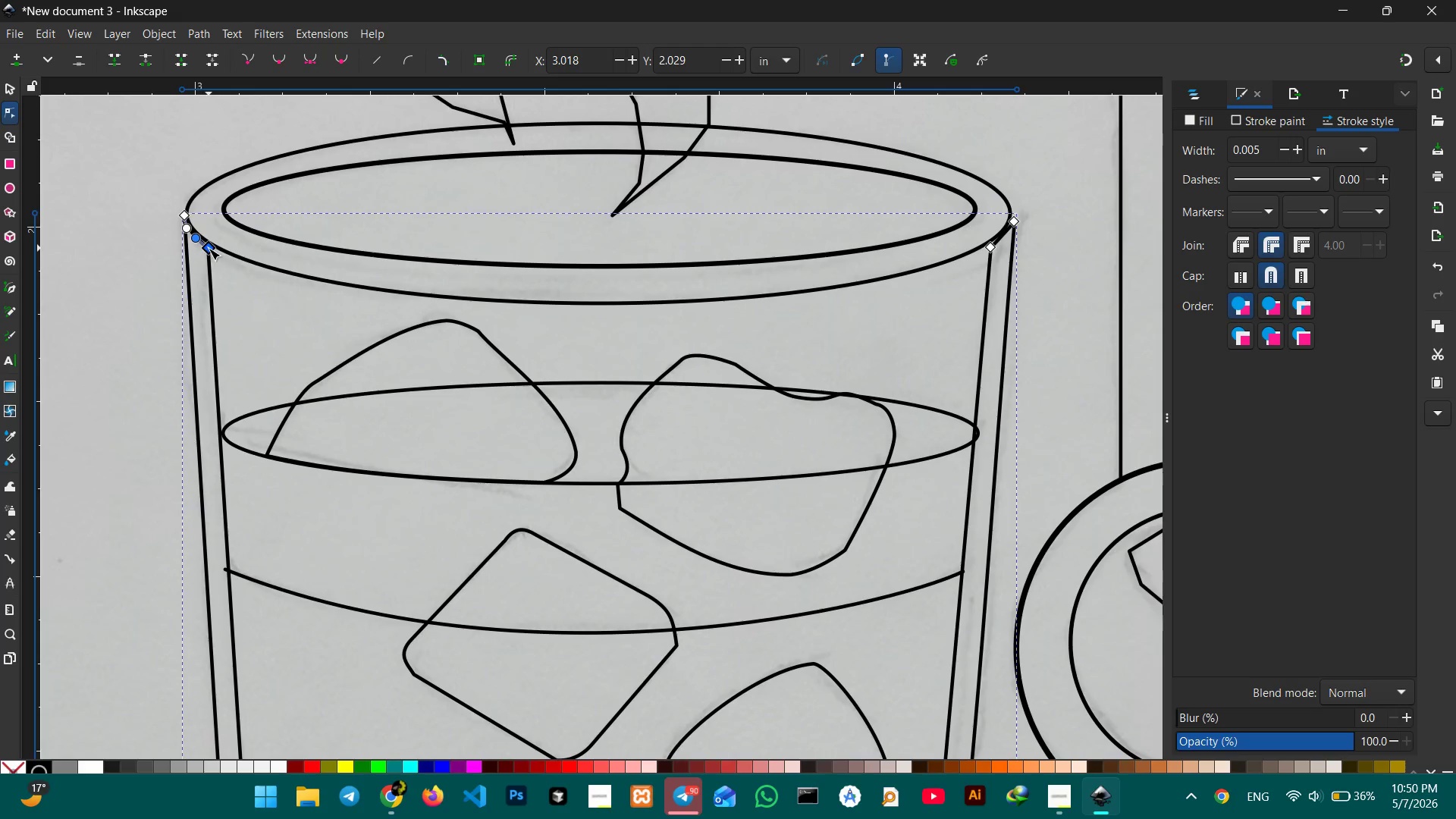 
left_click_drag(start_coordinate=[209, 248], to_coordinate=[208, 243])
 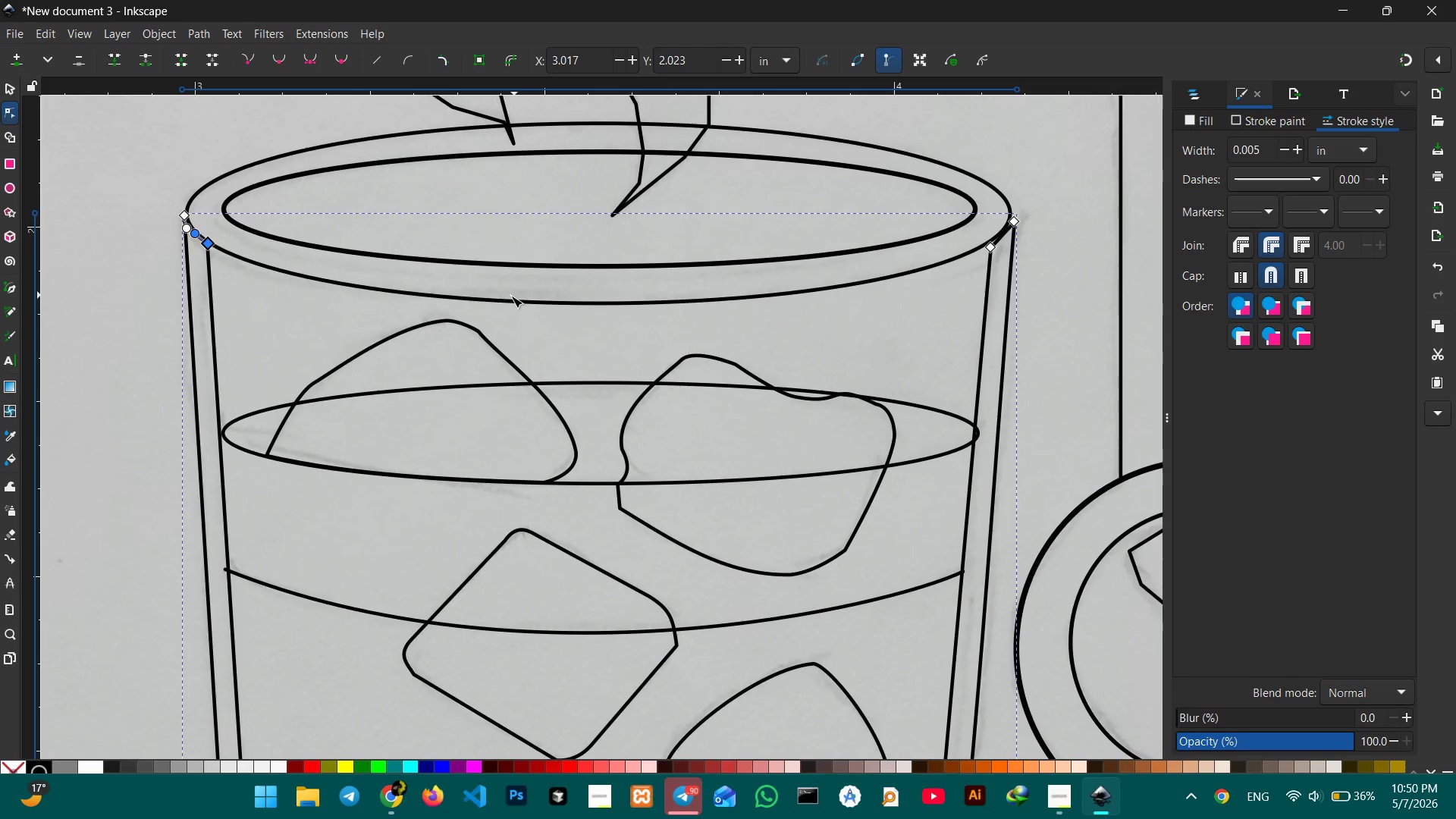 
left_click([511, 297])
 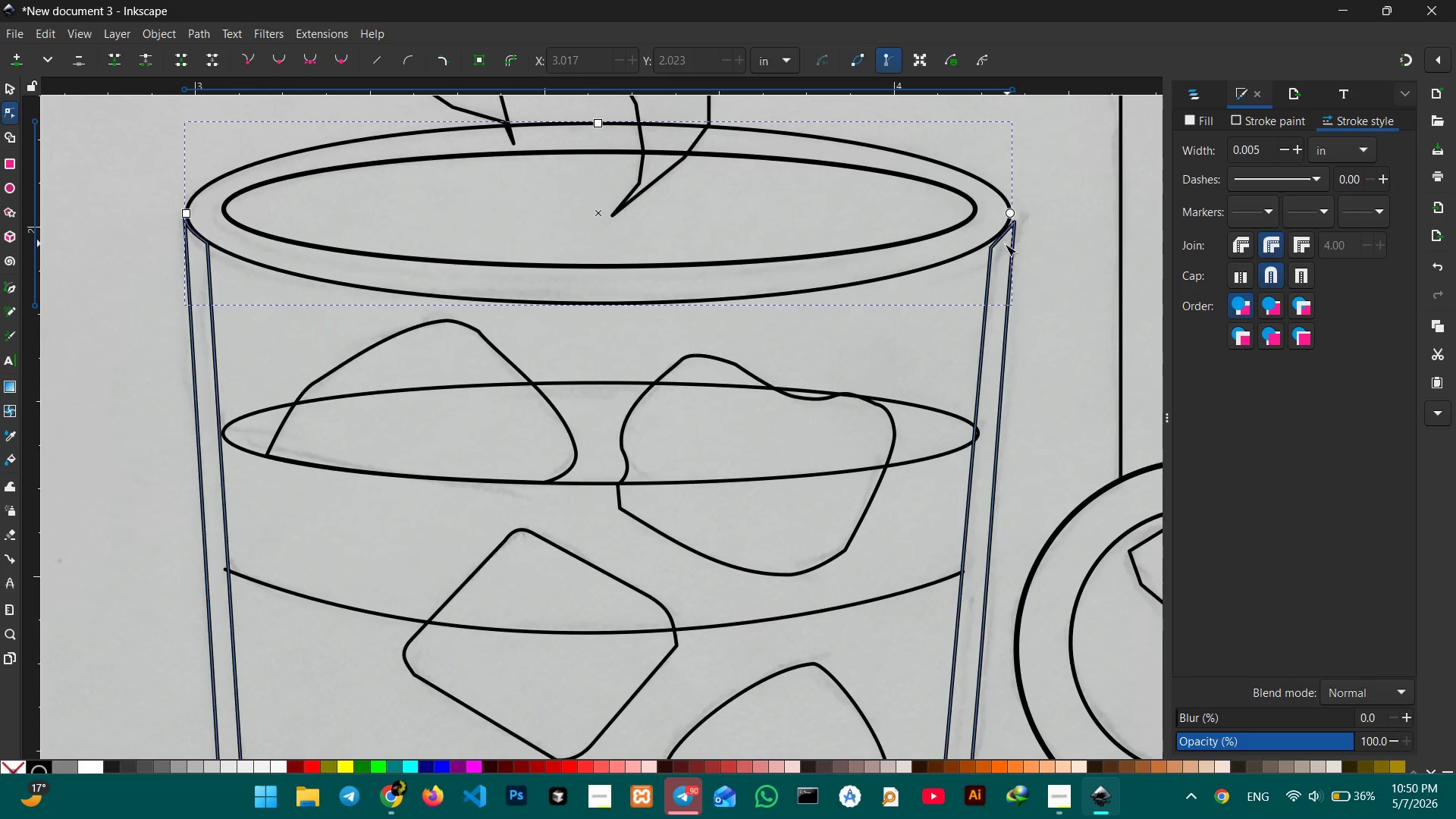 
left_click([996, 246])
 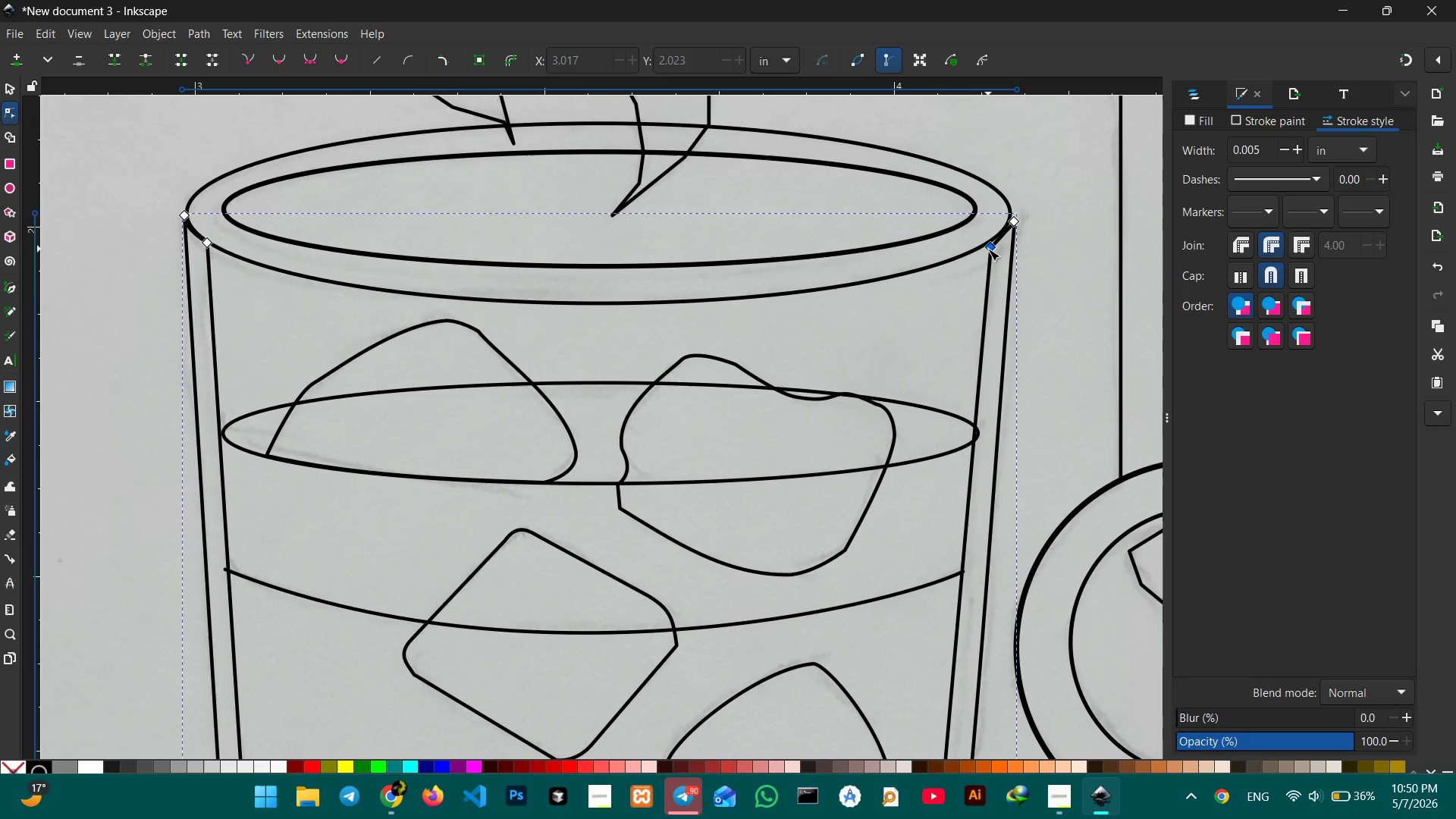 
left_click_drag(start_coordinate=[990, 249], to_coordinate=[989, 243])
 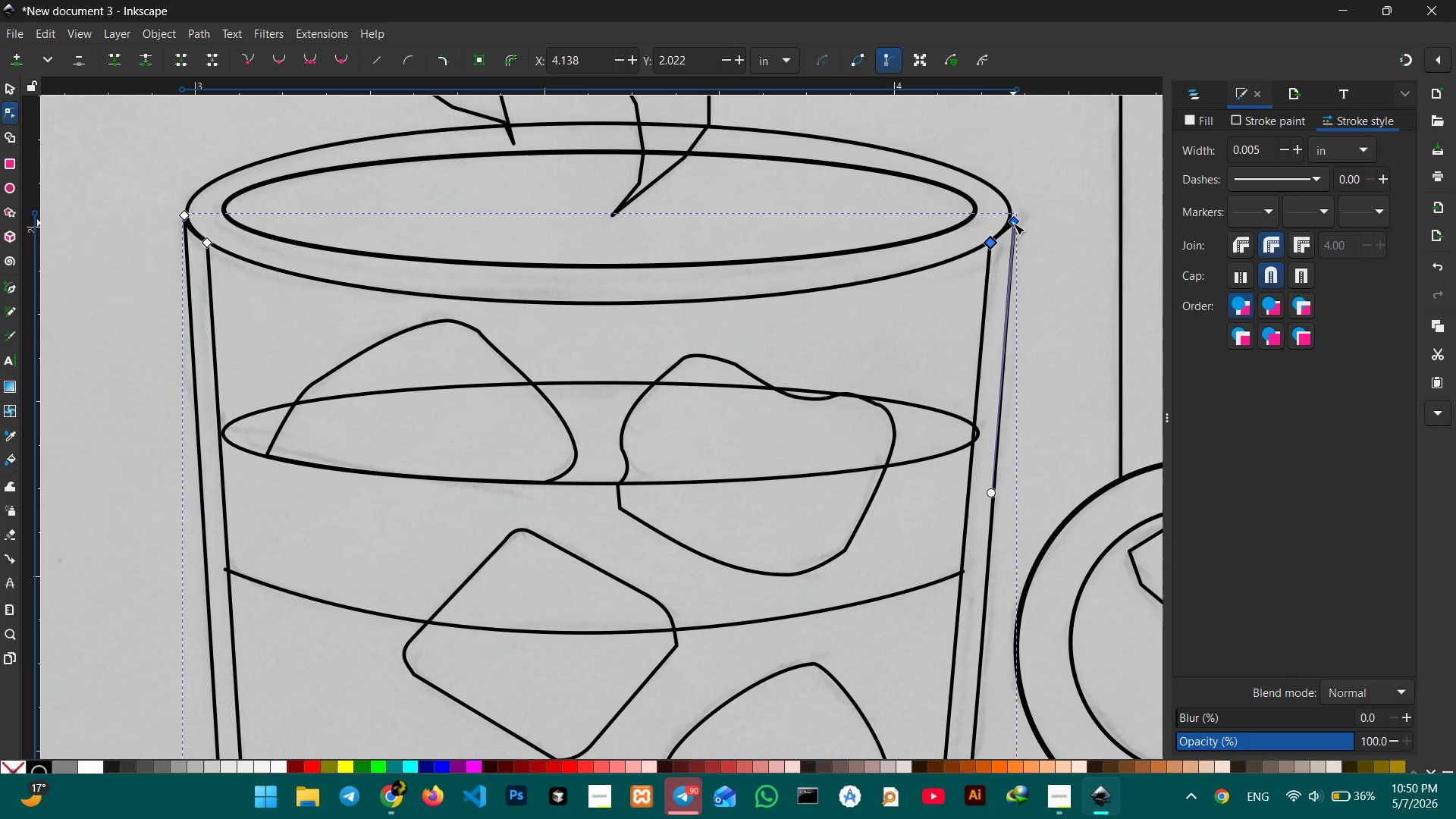 
left_click_drag(start_coordinate=[1013, 223], to_coordinate=[1011, 216])
 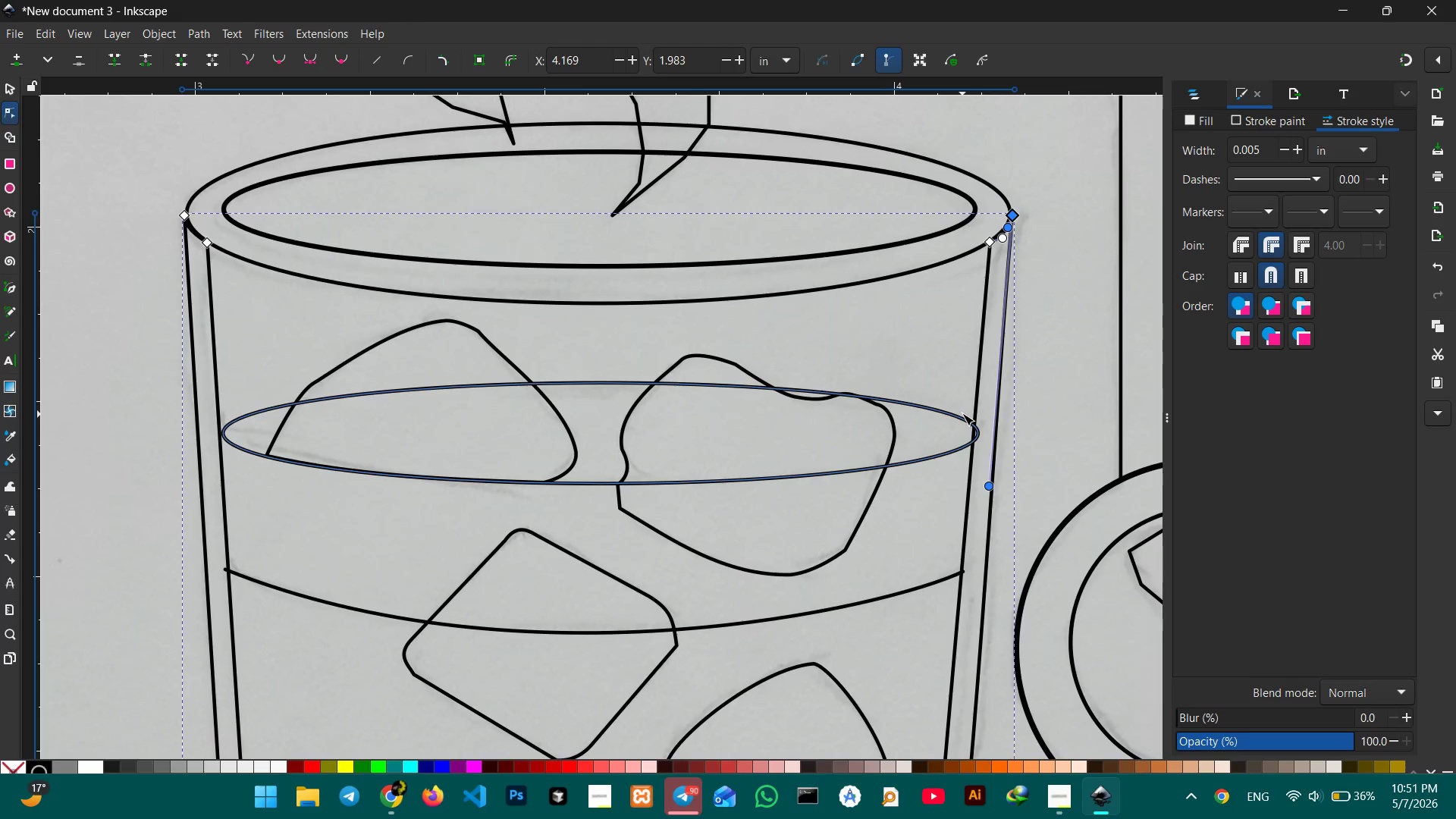 
left_click([947, 453])
 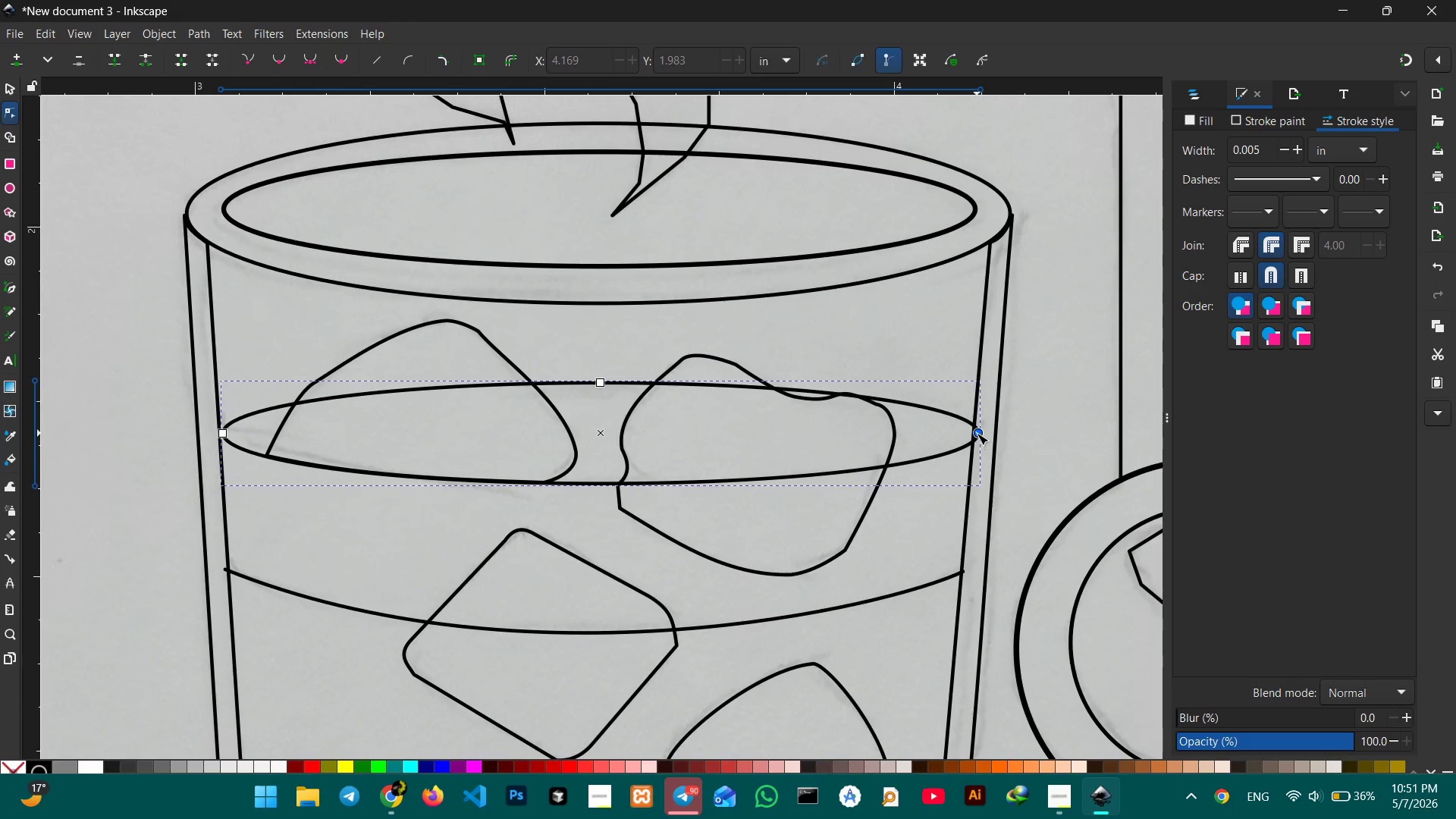 
left_click_drag(start_coordinate=[977, 433], to_coordinate=[969, 432])
 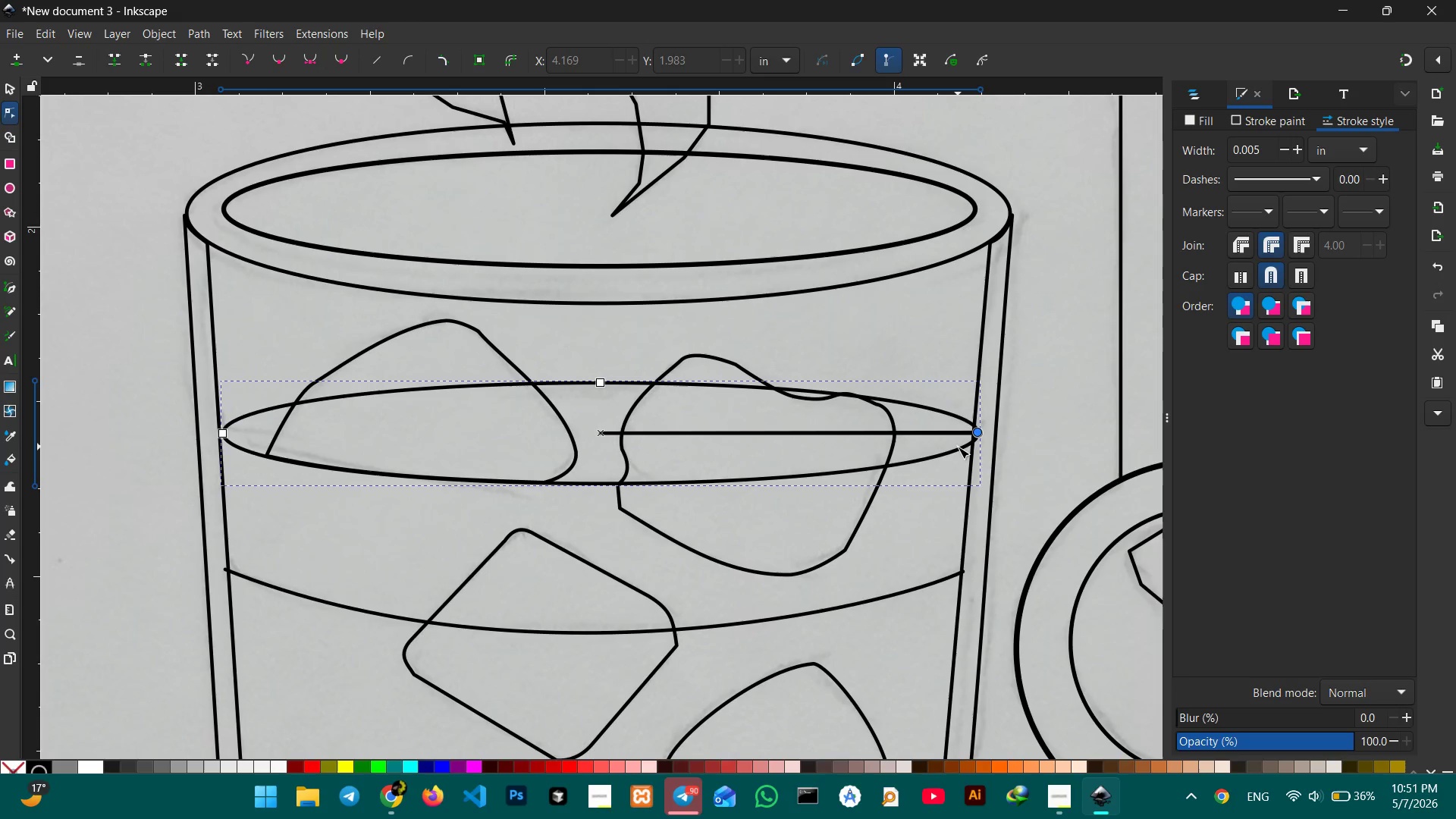 
key(Control+Z)
 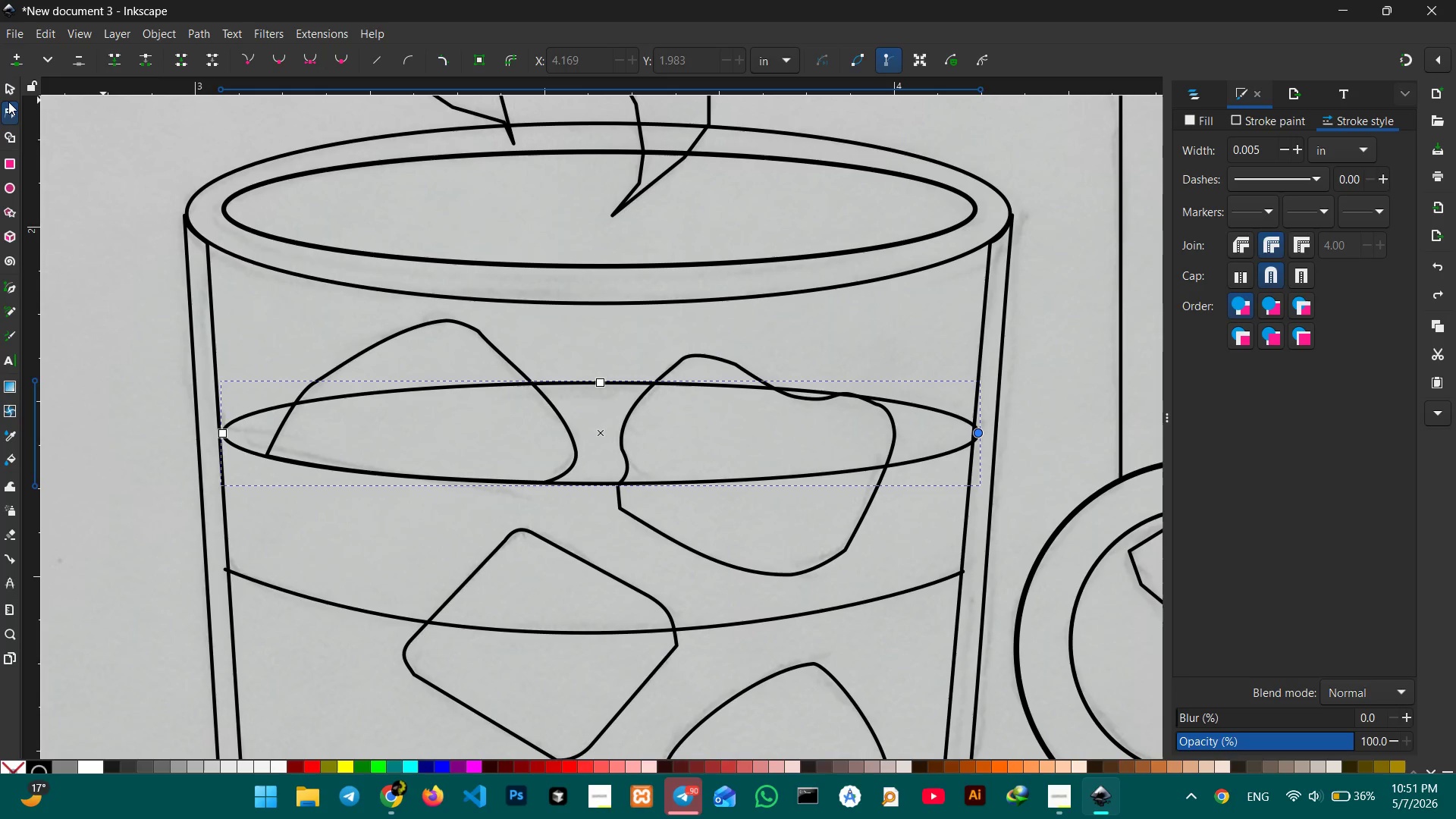 
left_click([8, 95])
 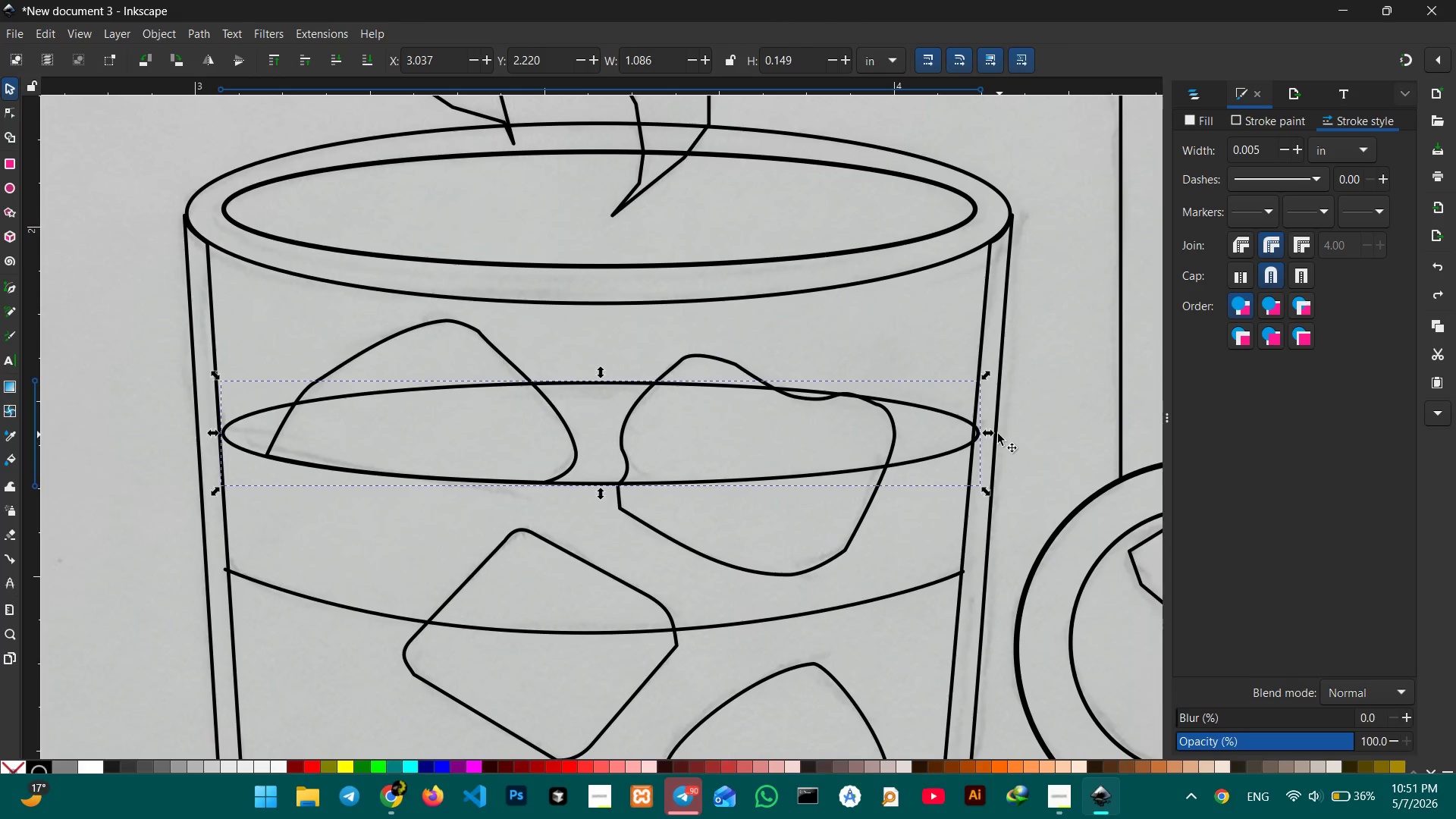 
left_click_drag(start_coordinate=[993, 434], to_coordinate=[988, 435])
 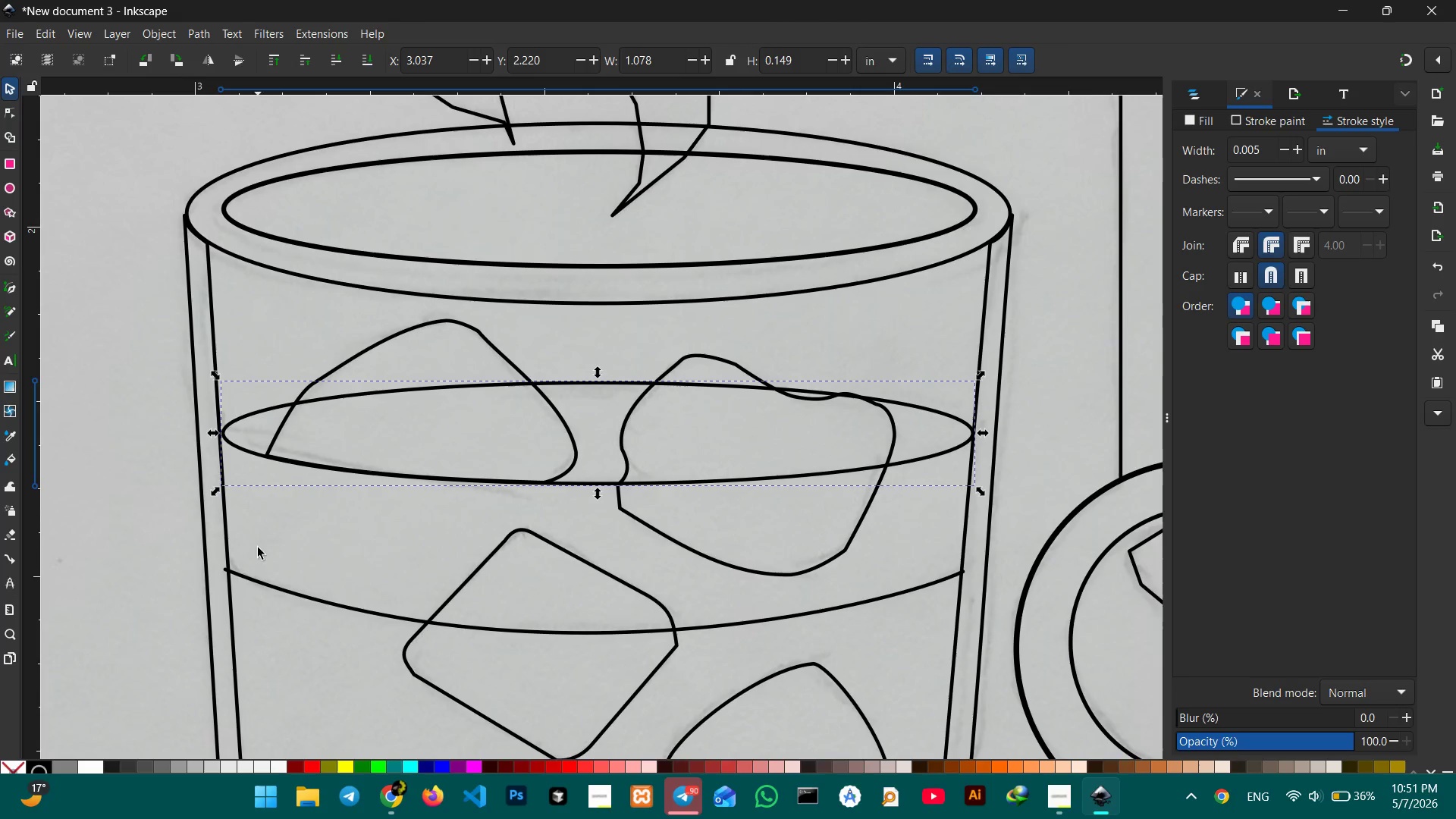 
left_click([271, 587])
 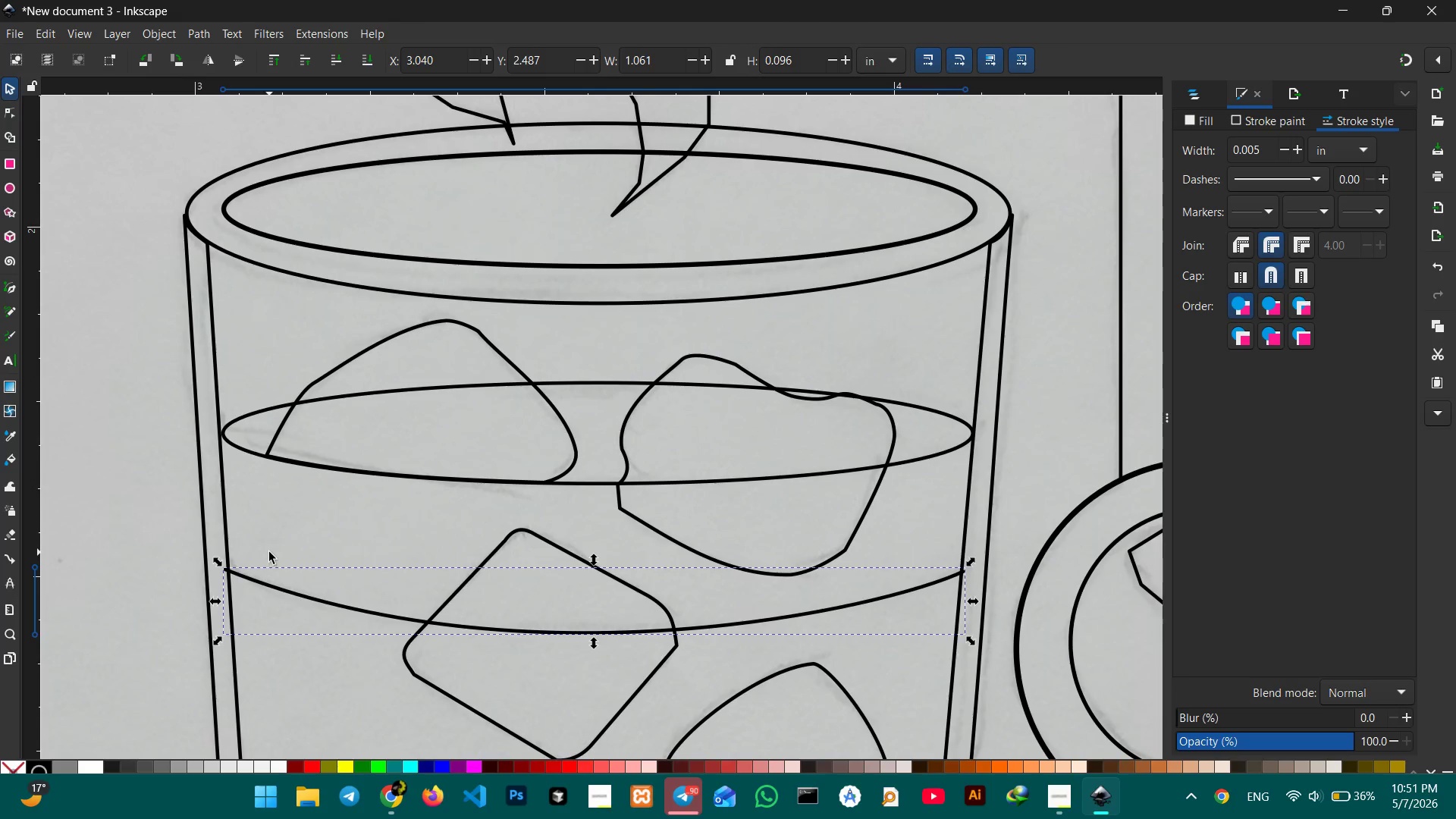 
scroll: coordinate [269, 549], scroll_direction: down, amount: 3.0
 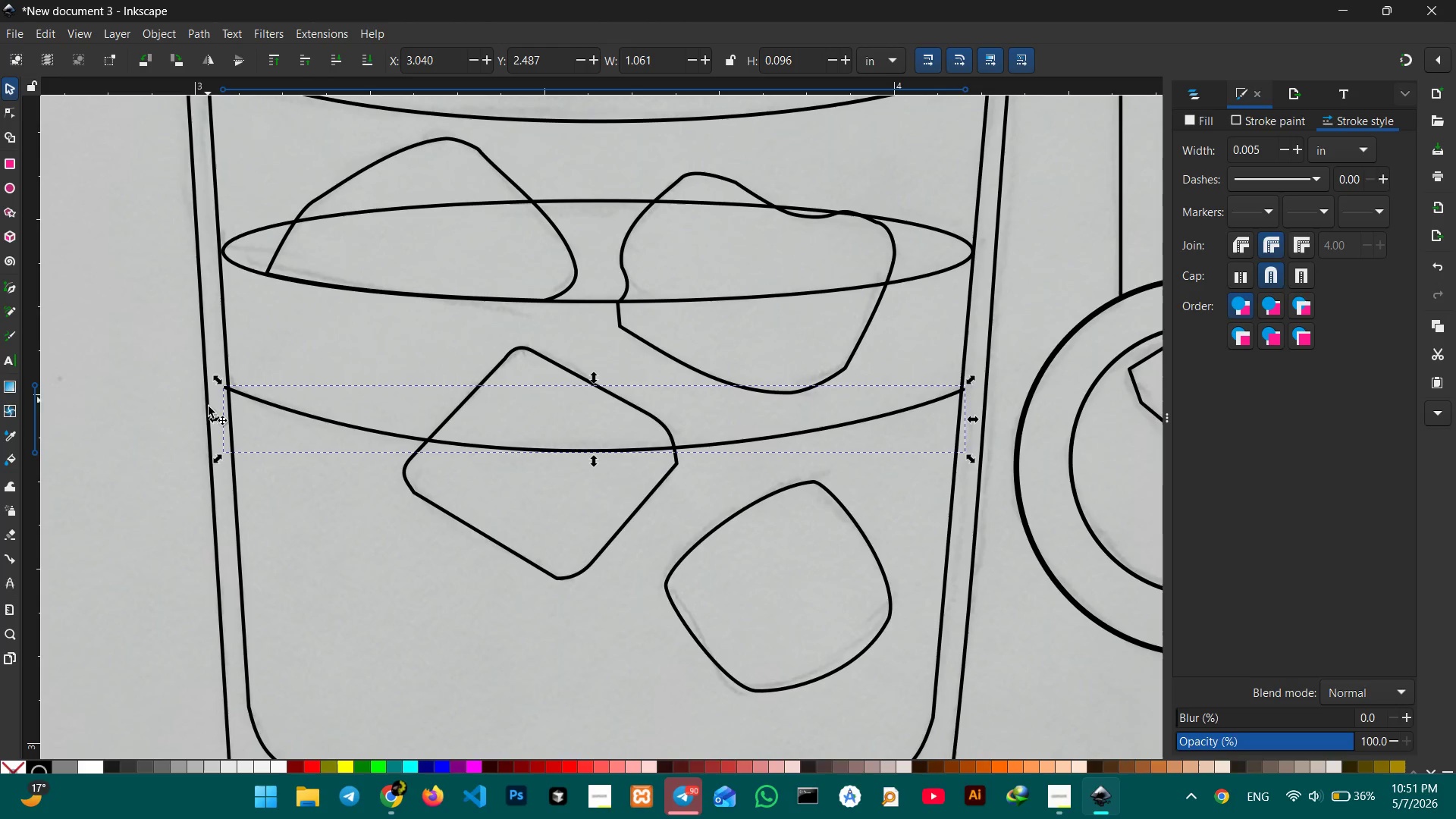 
left_click_drag(start_coordinate=[212, 418], to_coordinate=[216, 413])
 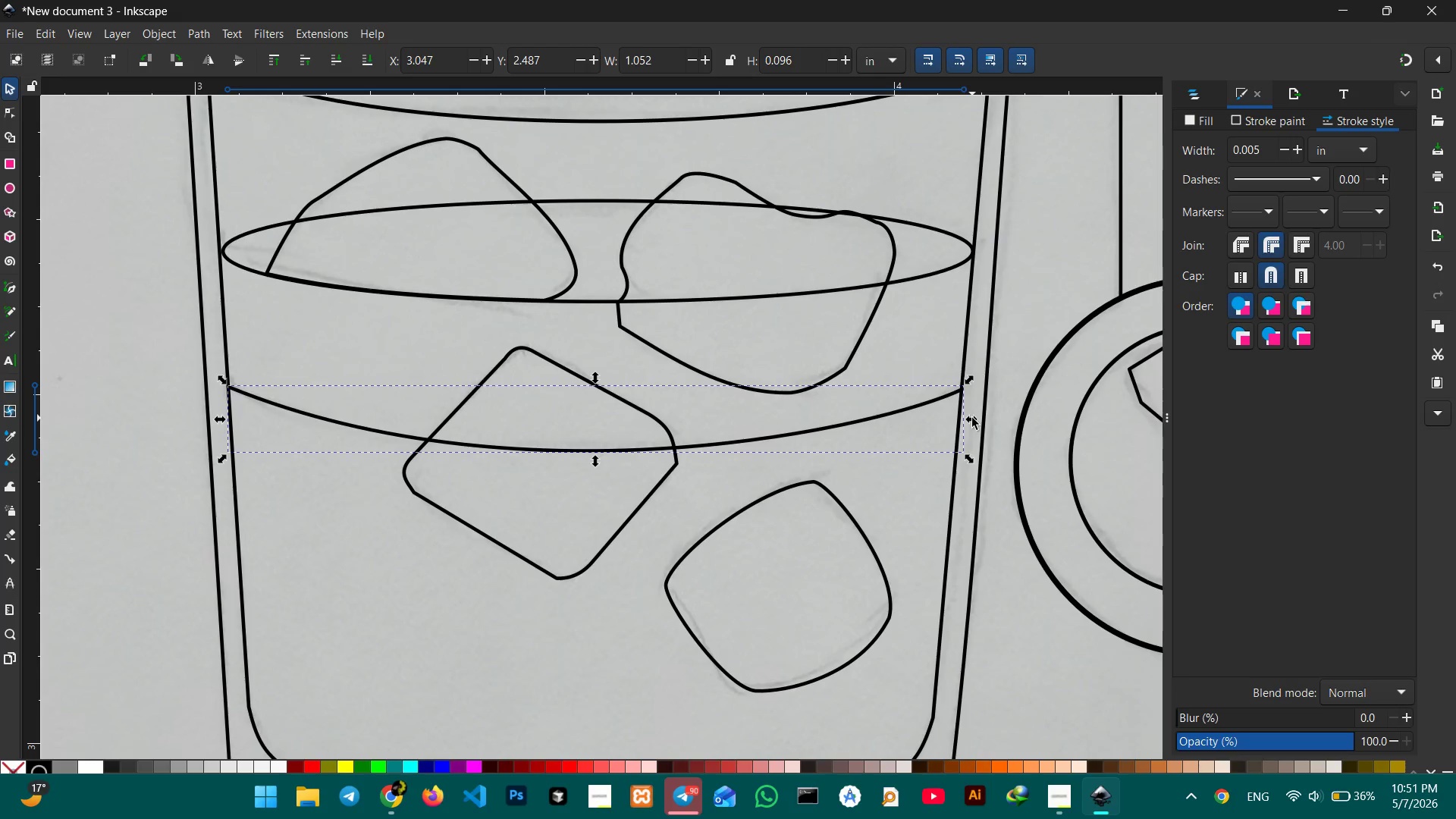 
wait(6.09)
 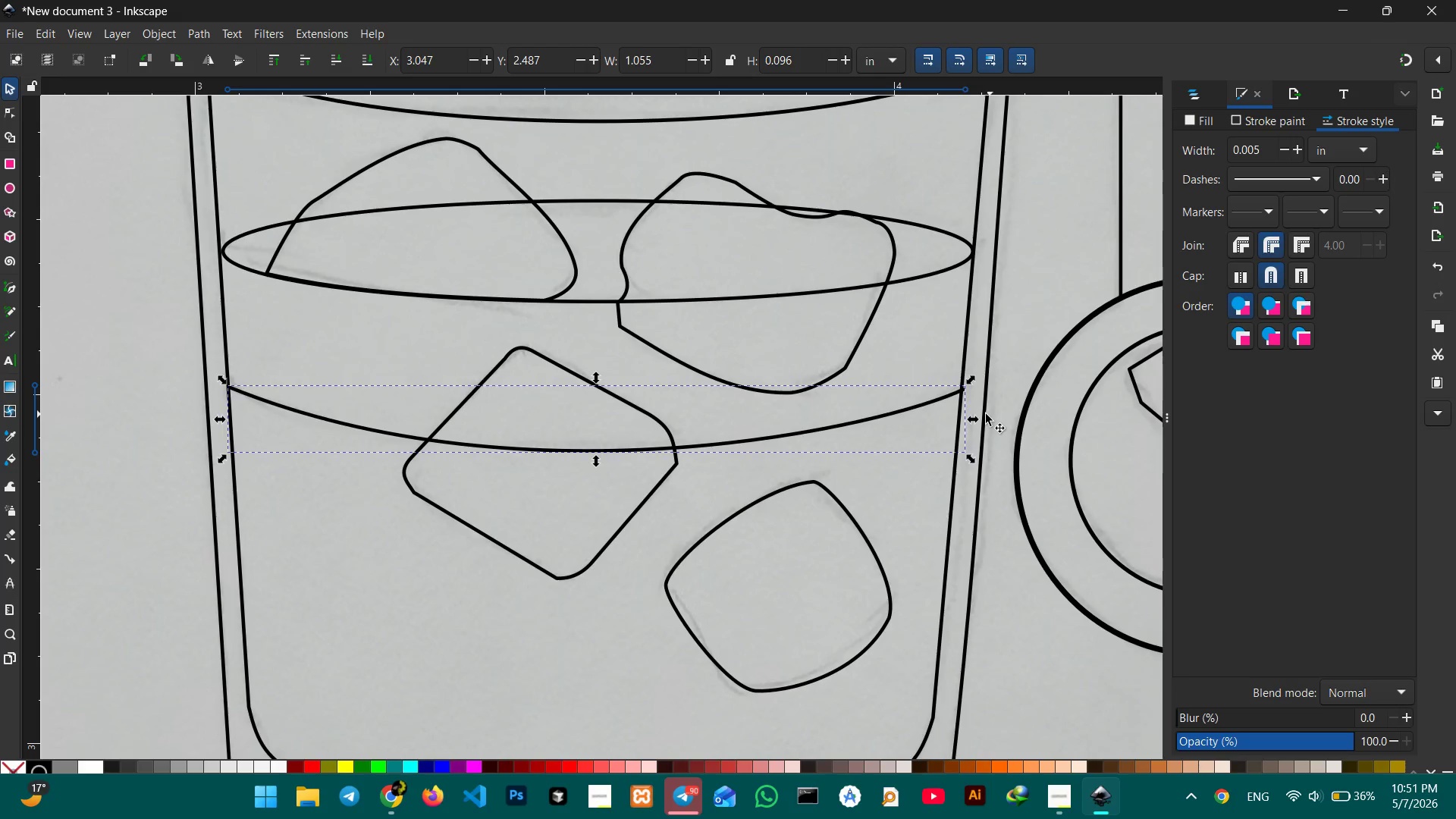 
left_click([755, 491])
 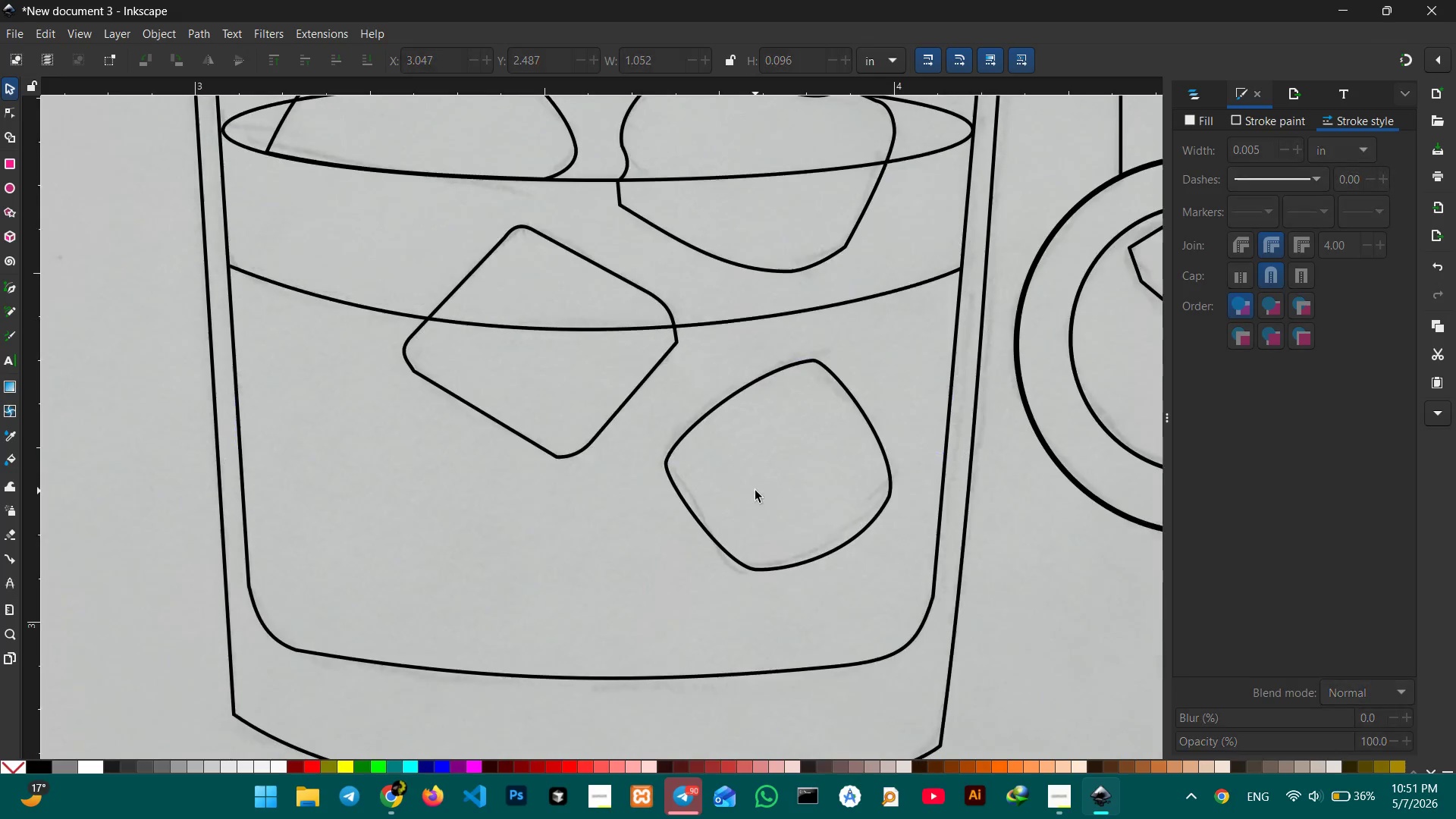 
scroll: coordinate [755, 491], scroll_direction: down, amount: 4.0
 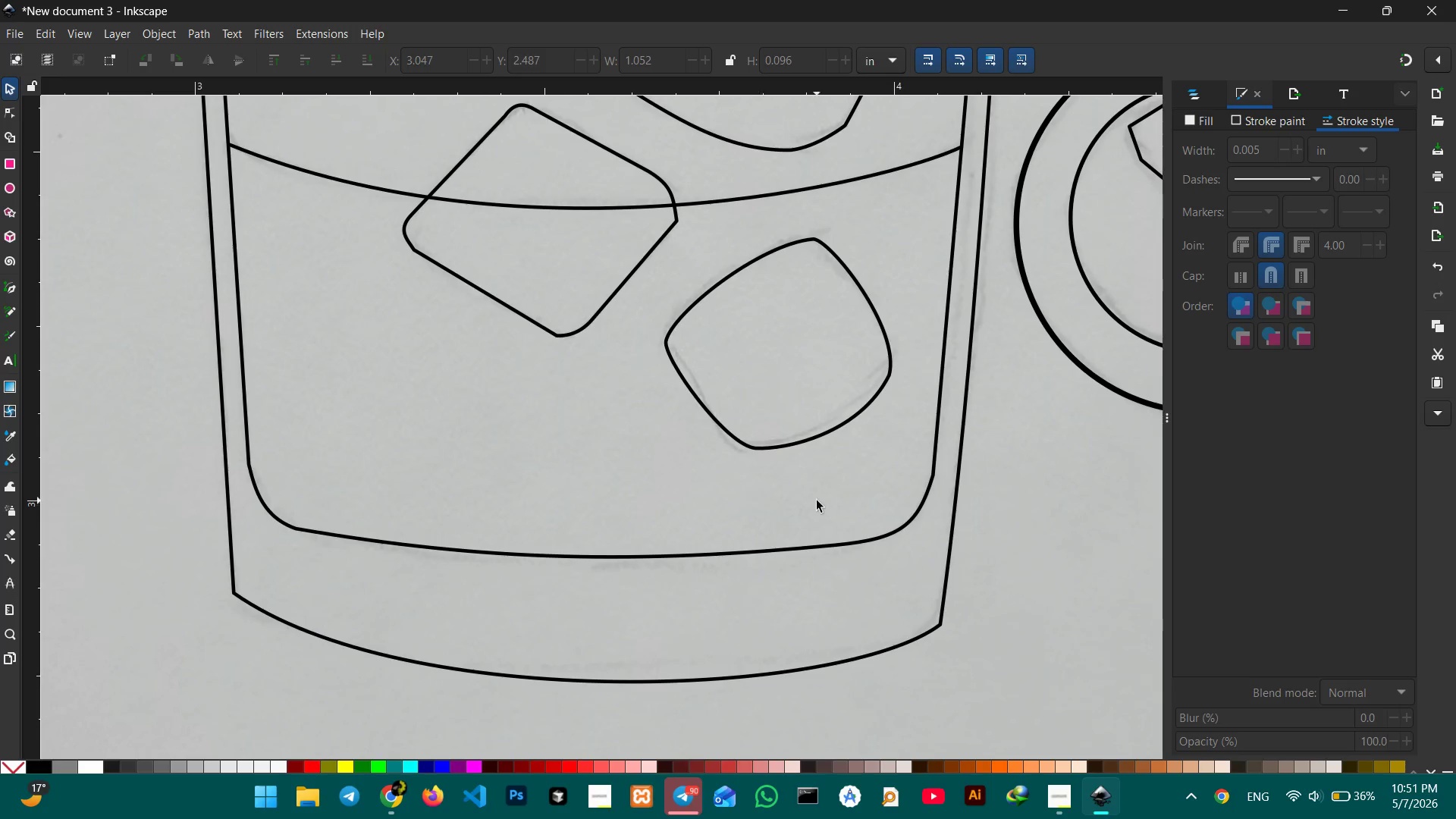 
scroll: coordinate [811, 501], scroll_direction: up, amount: 14.0
 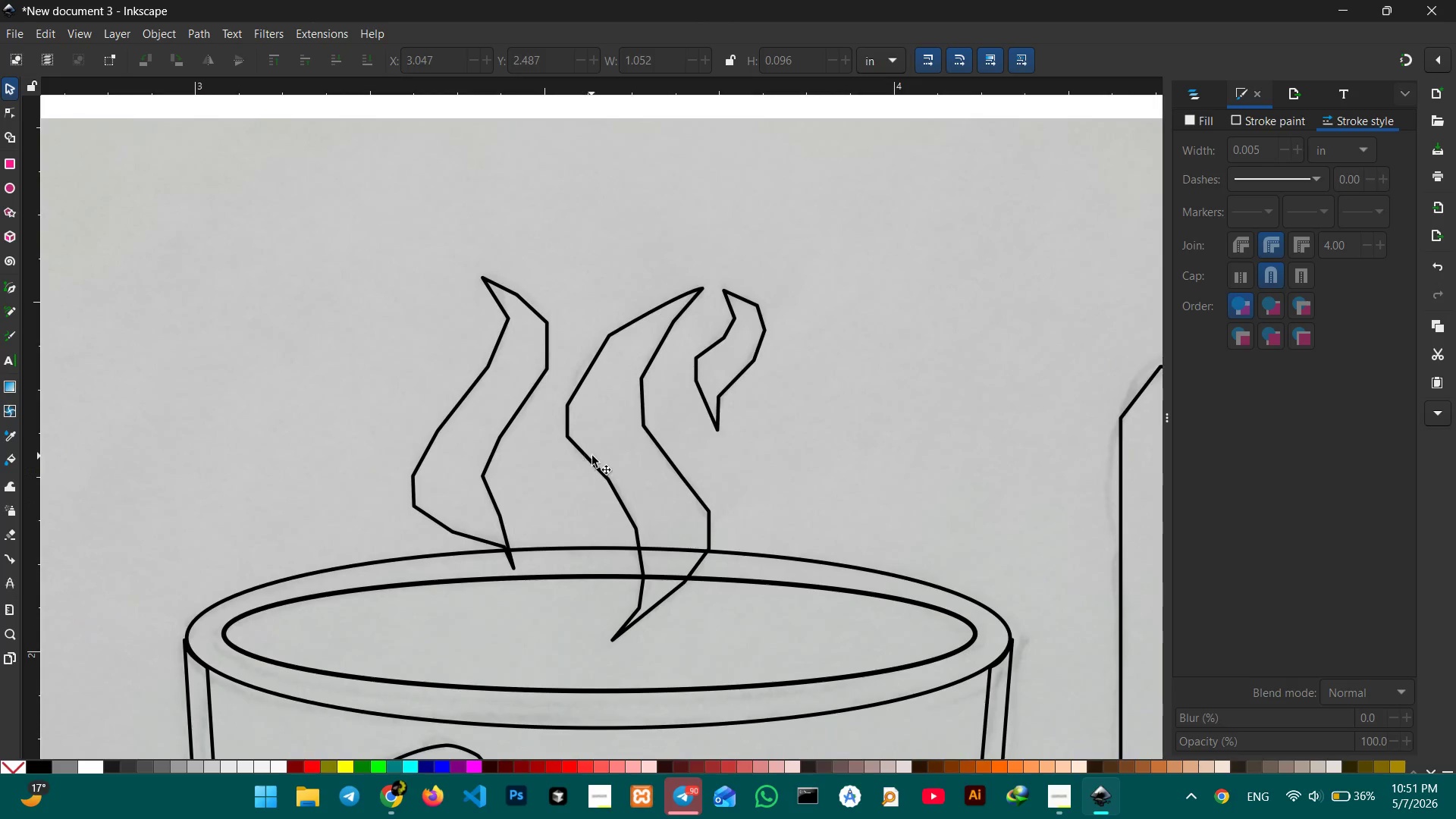 
left_click([592, 456])
 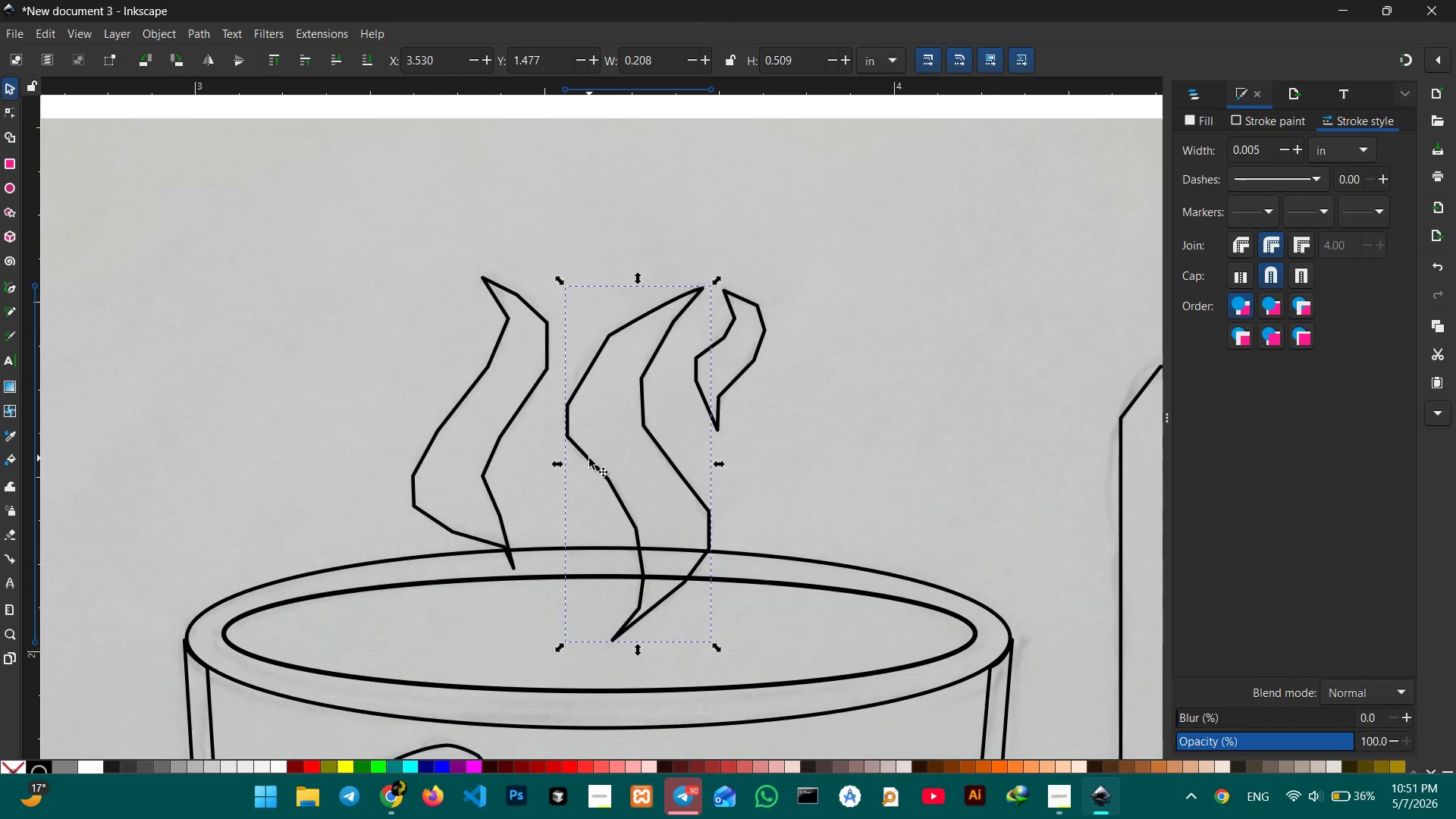 
left_click([589, 458])
 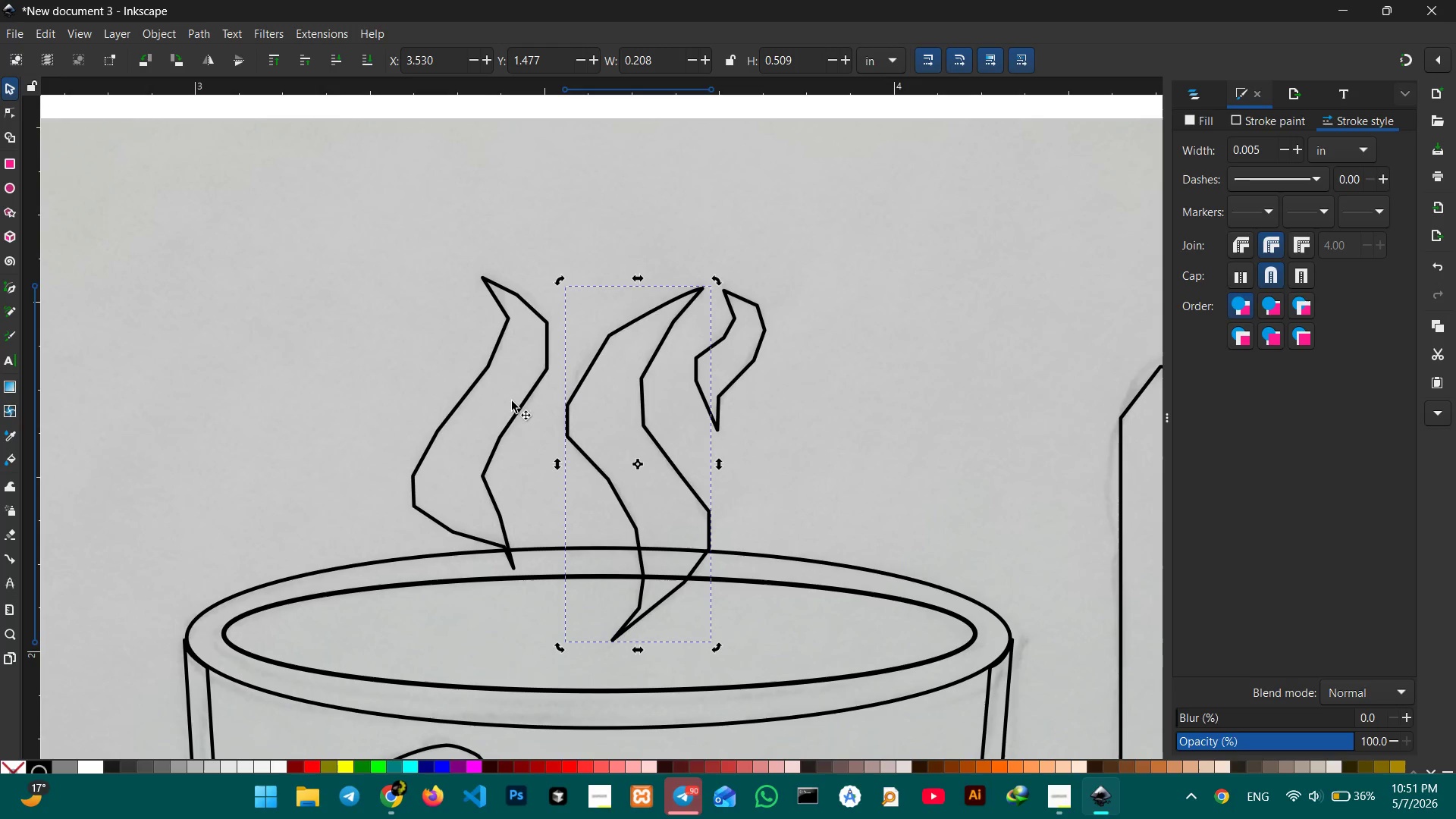 
wait(7.41)
 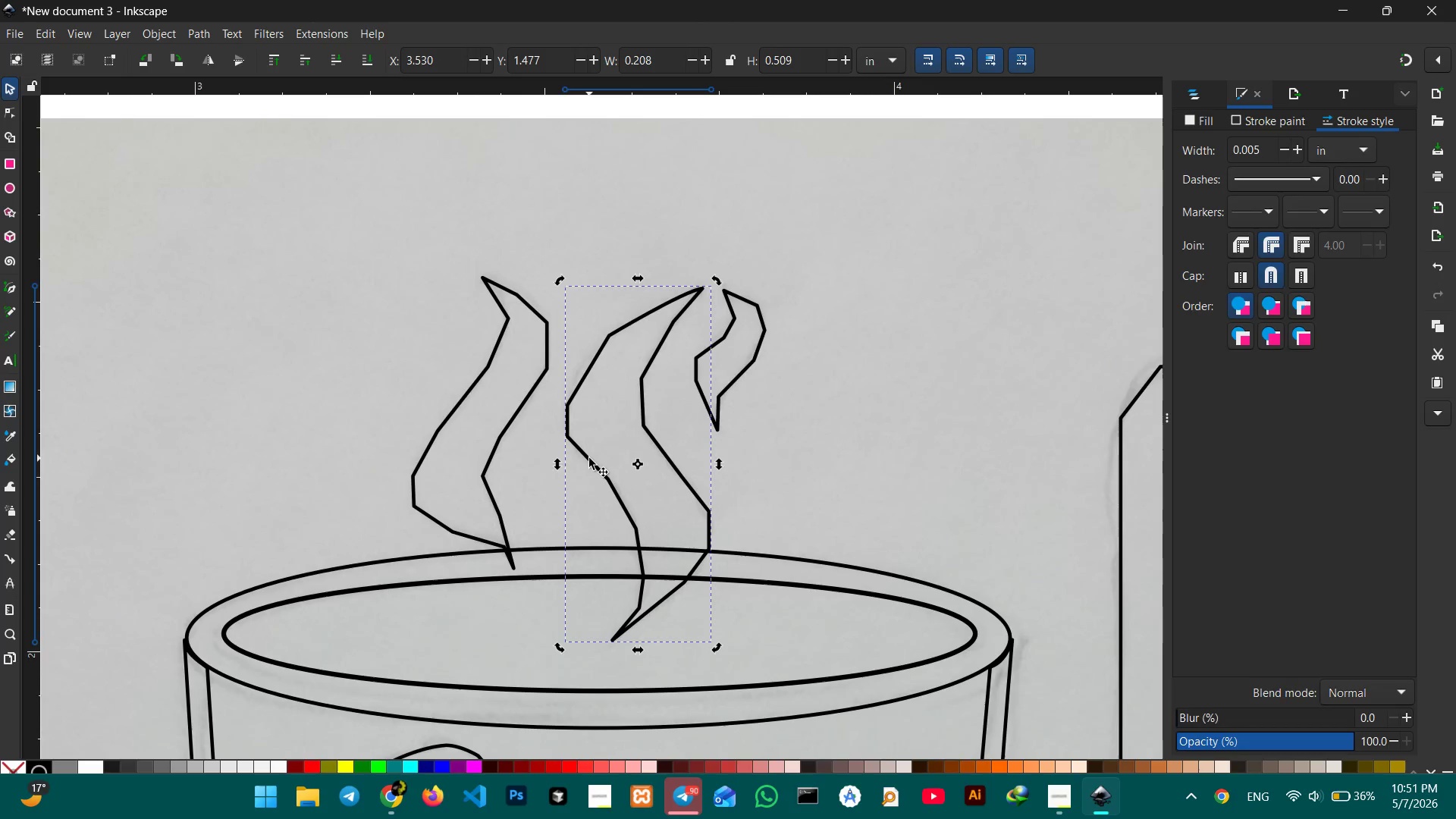 
left_click([4, 114])
 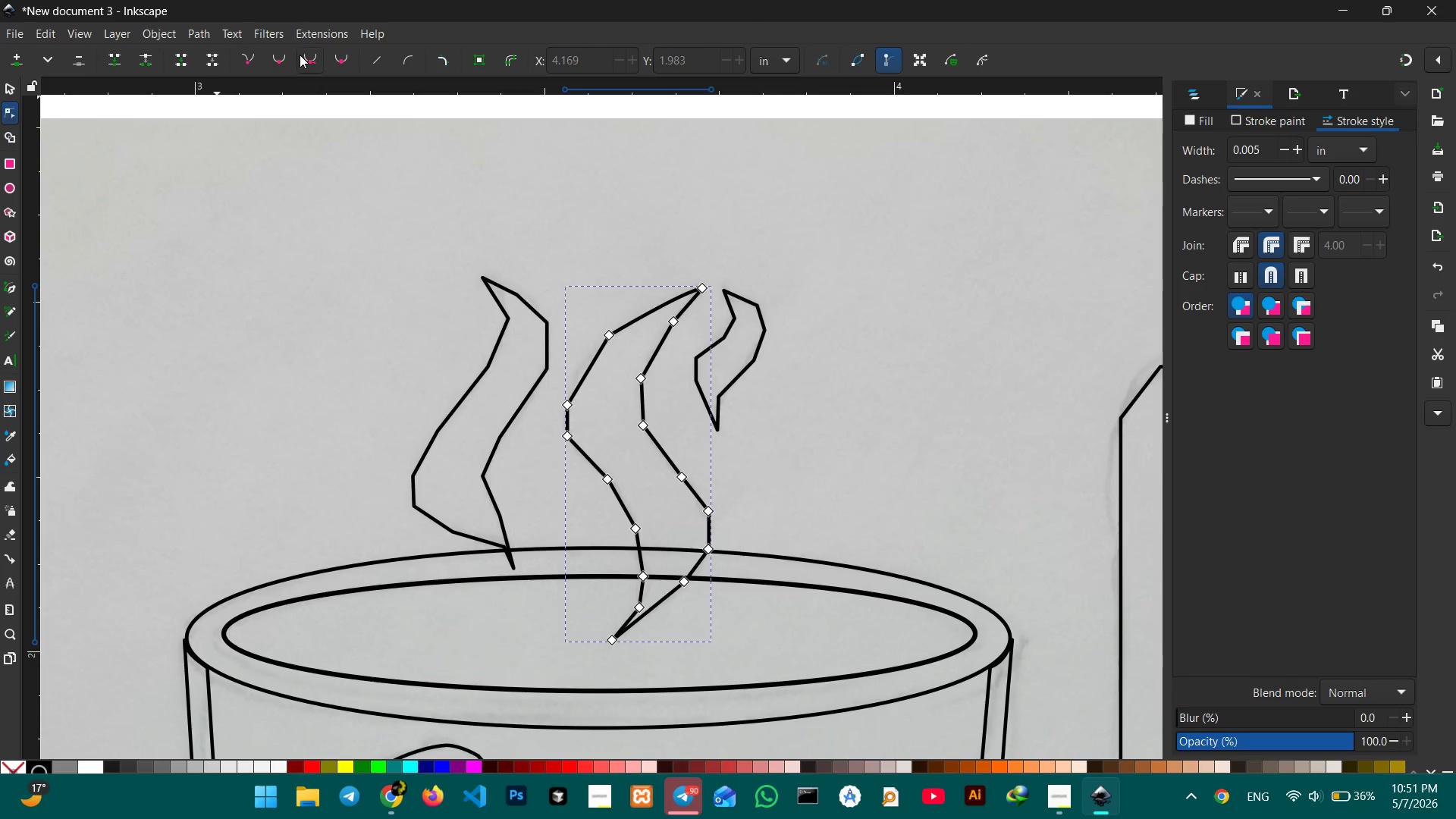 
left_click([304, 55])
 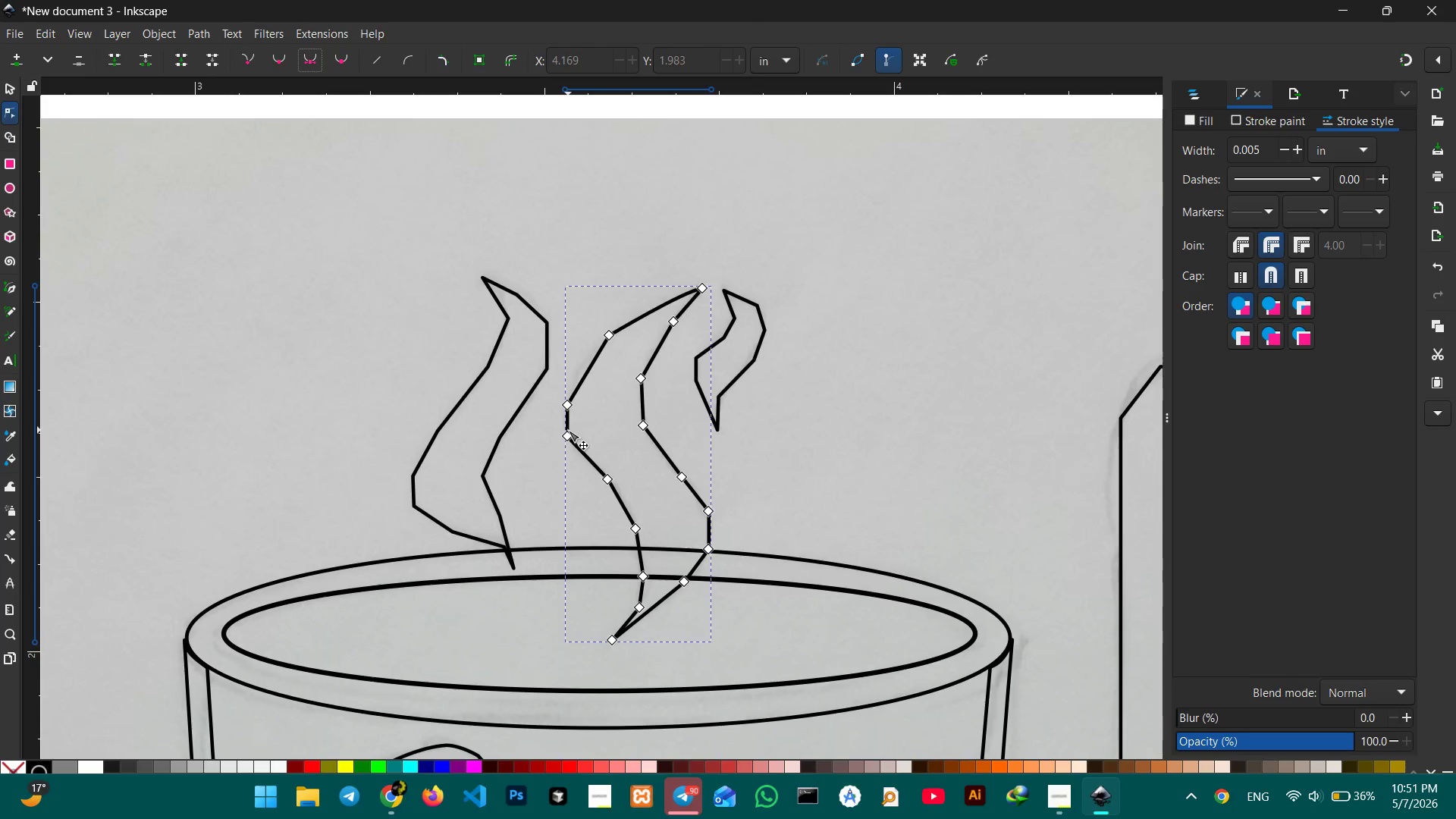 
left_click([568, 433])
 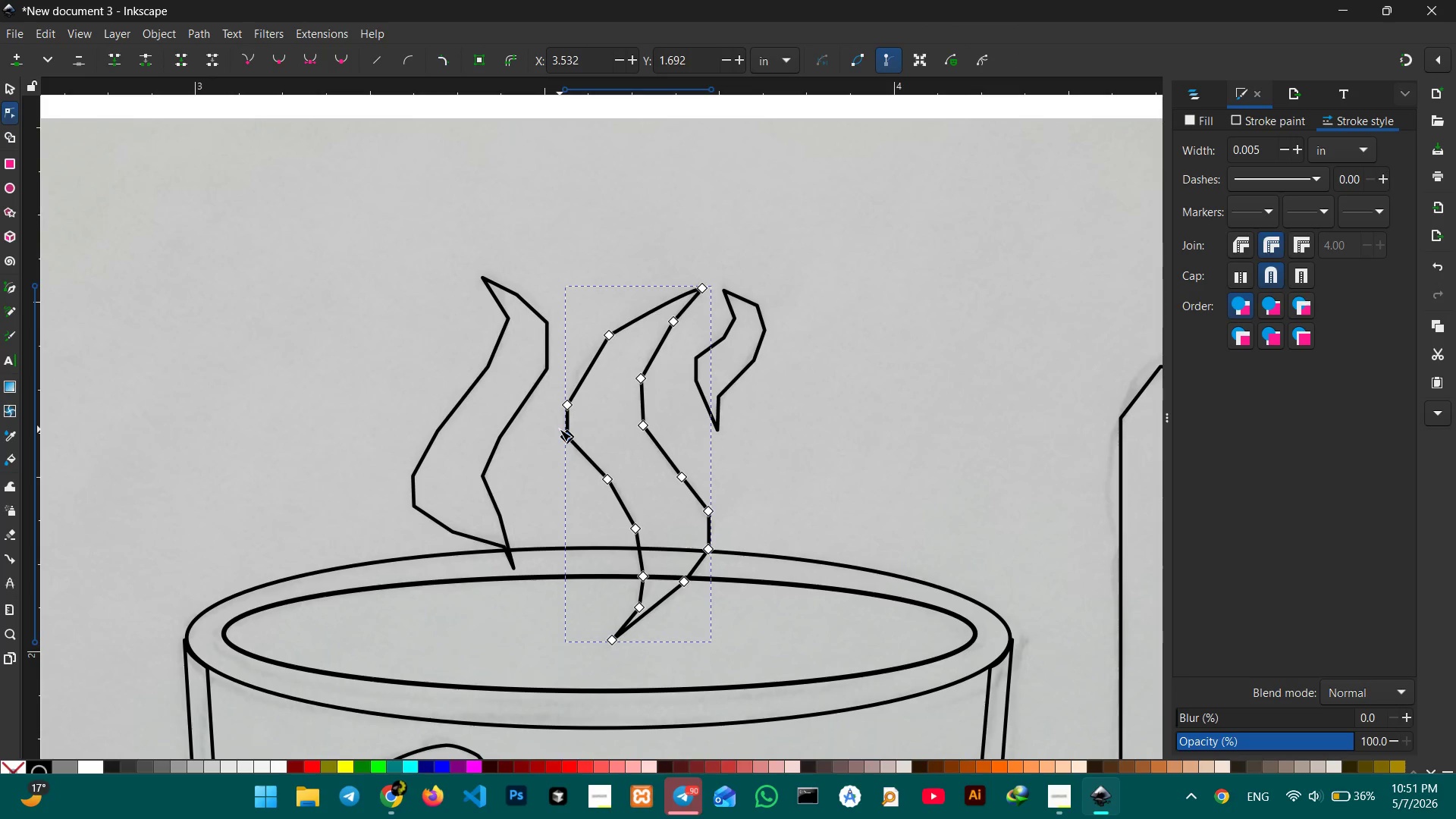 
key(Backspace)
 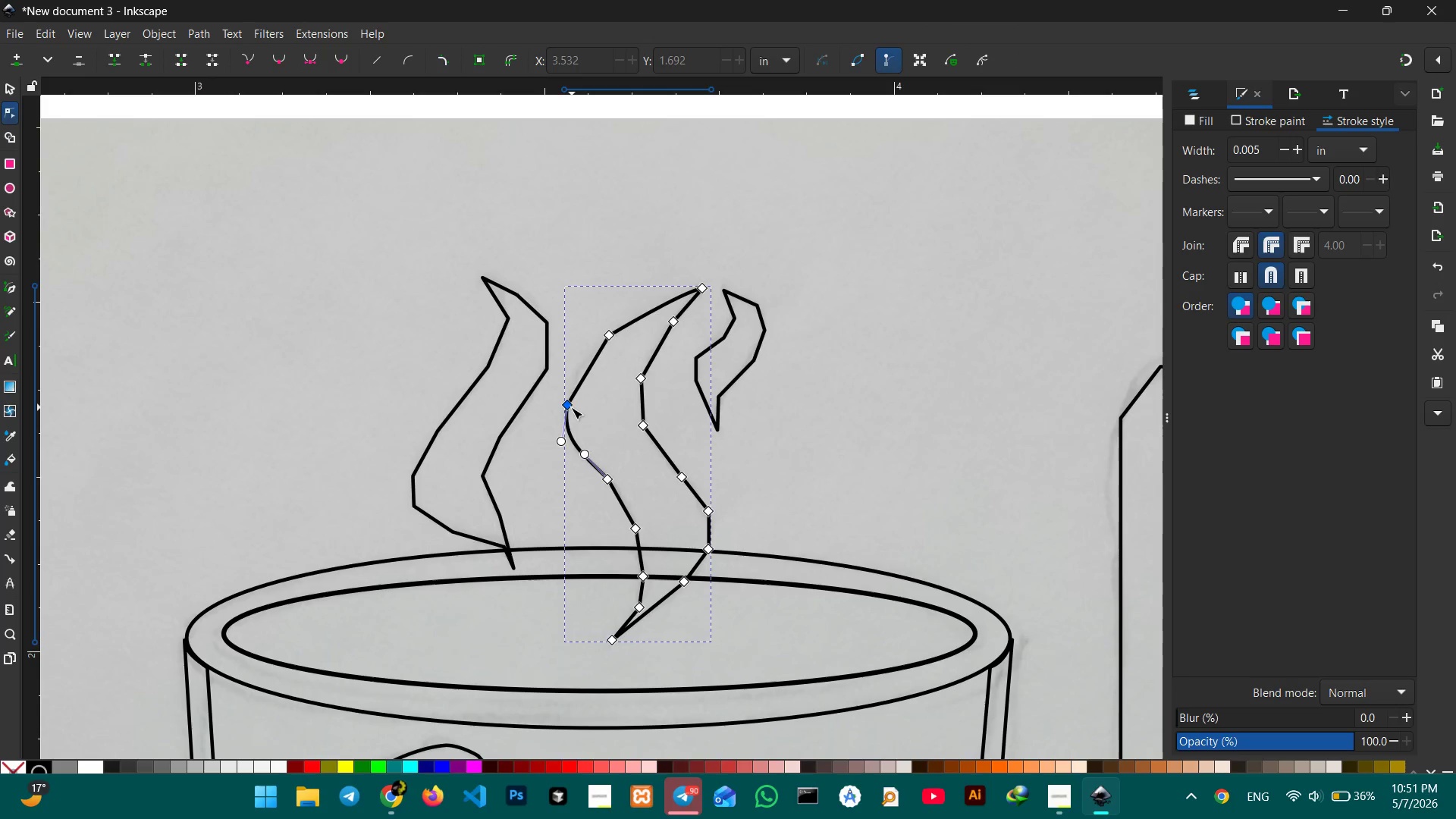 
left_click([570, 407])
 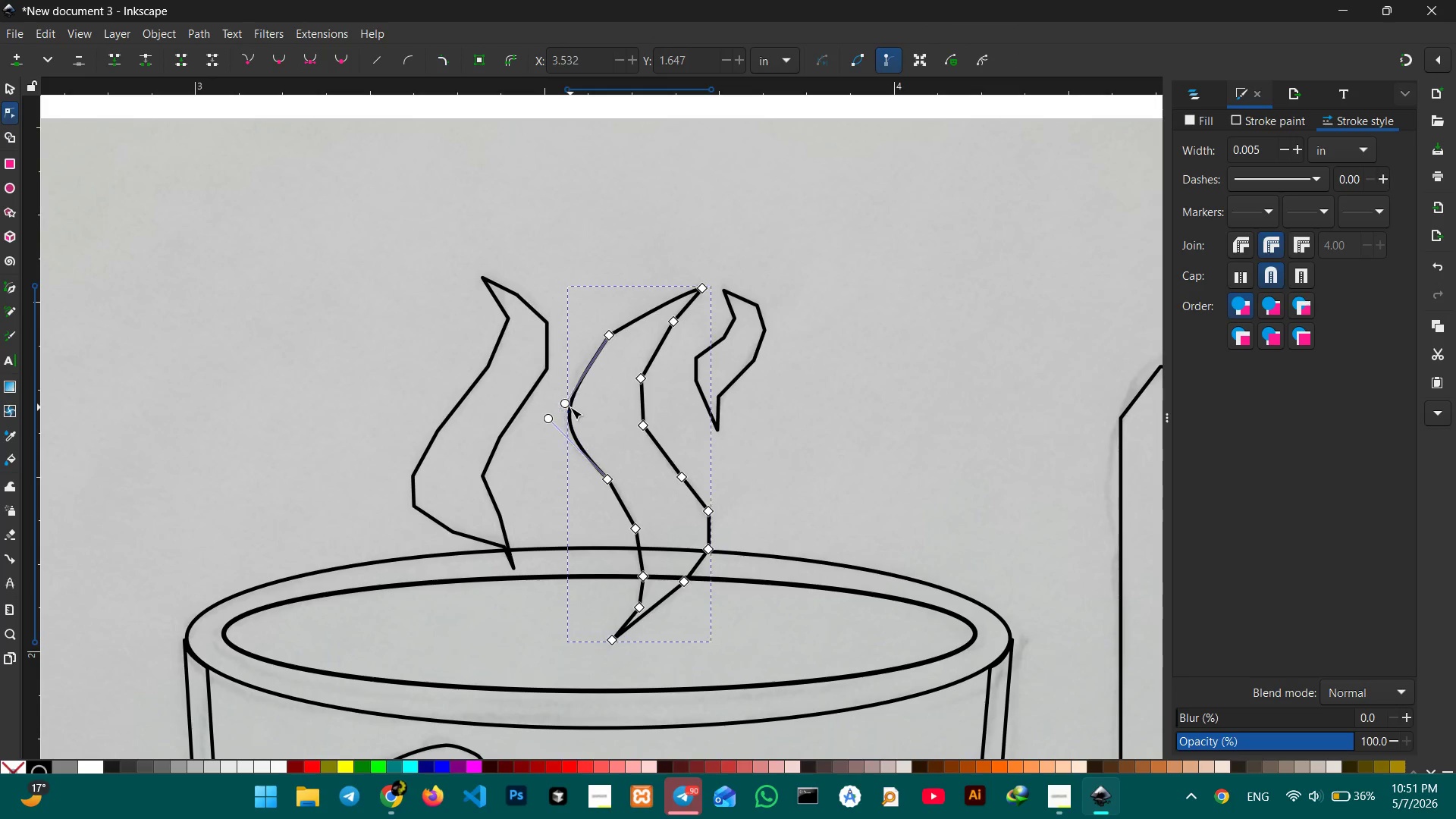 
key(Backspace)
 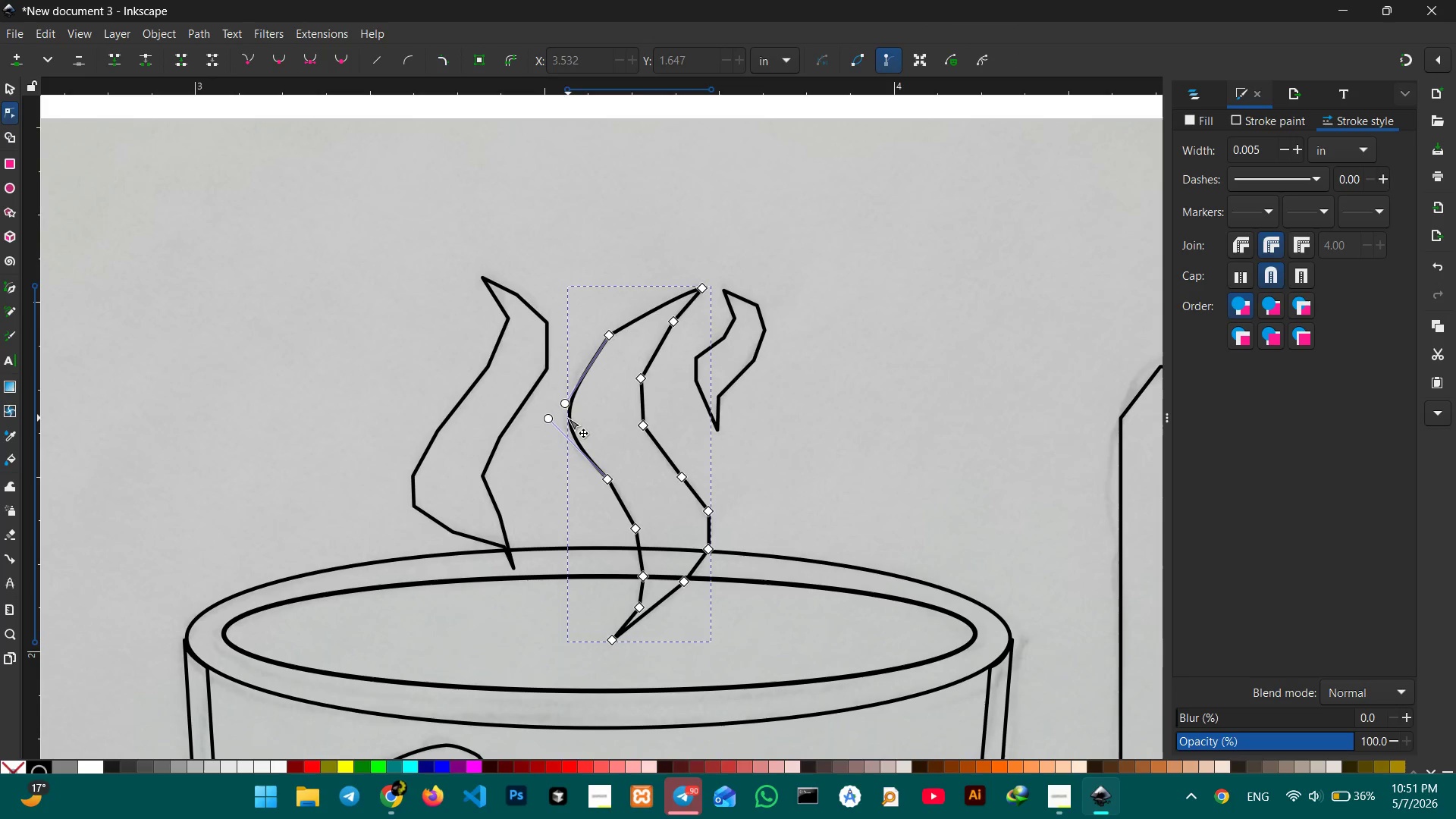 
key(Control+Z)
 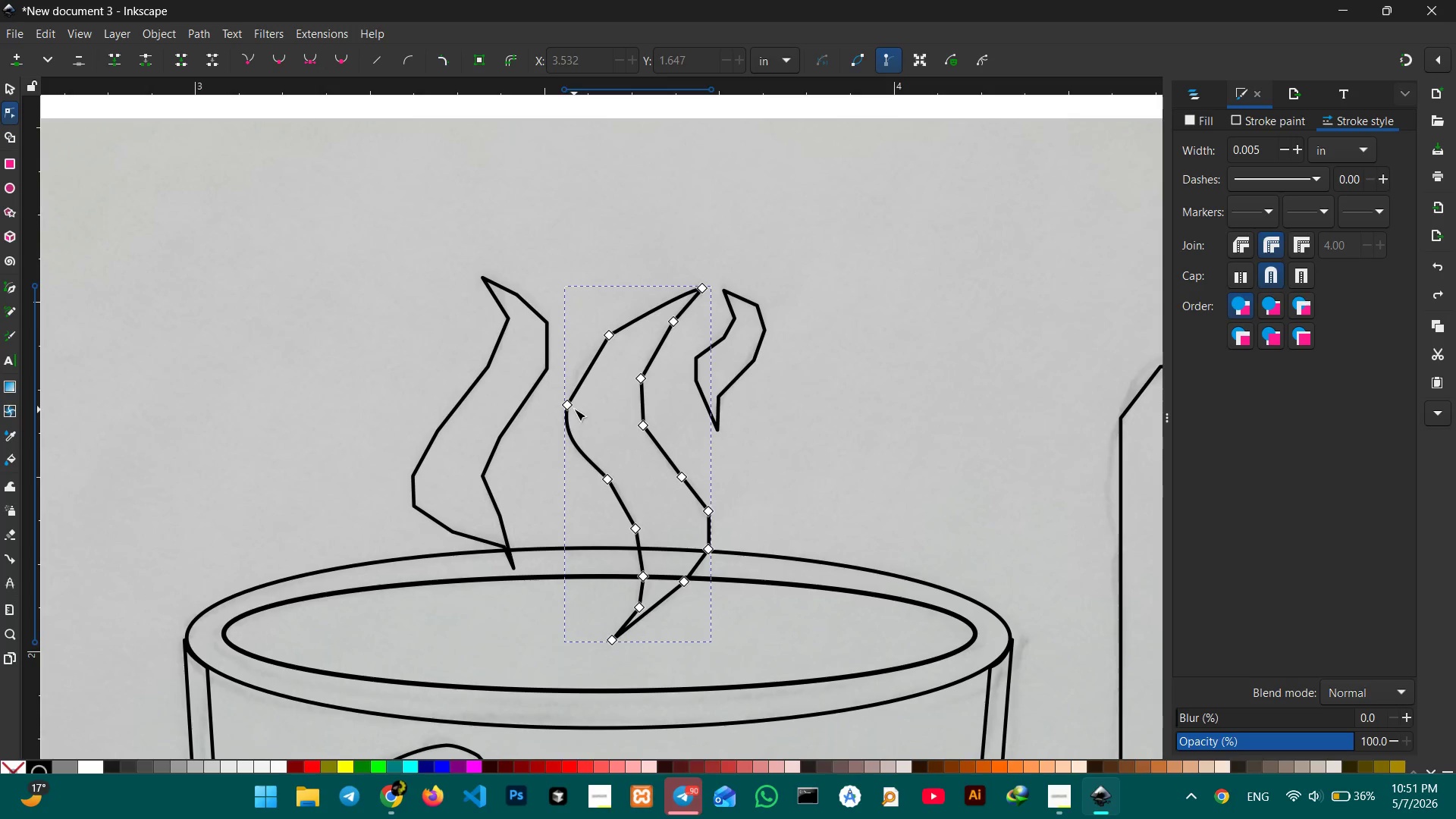 
left_click([570, 407])
 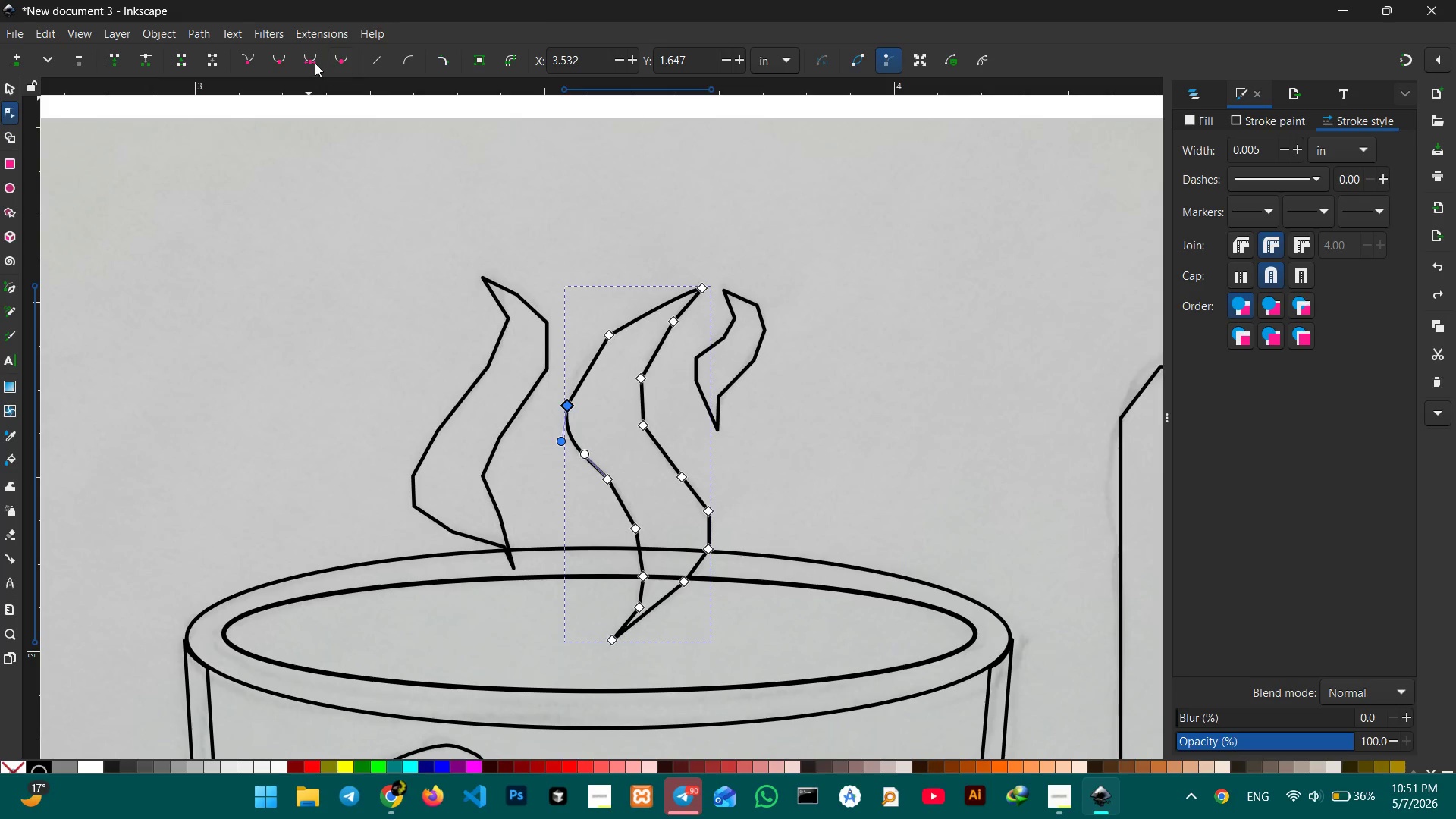 
left_click([315, 63])
 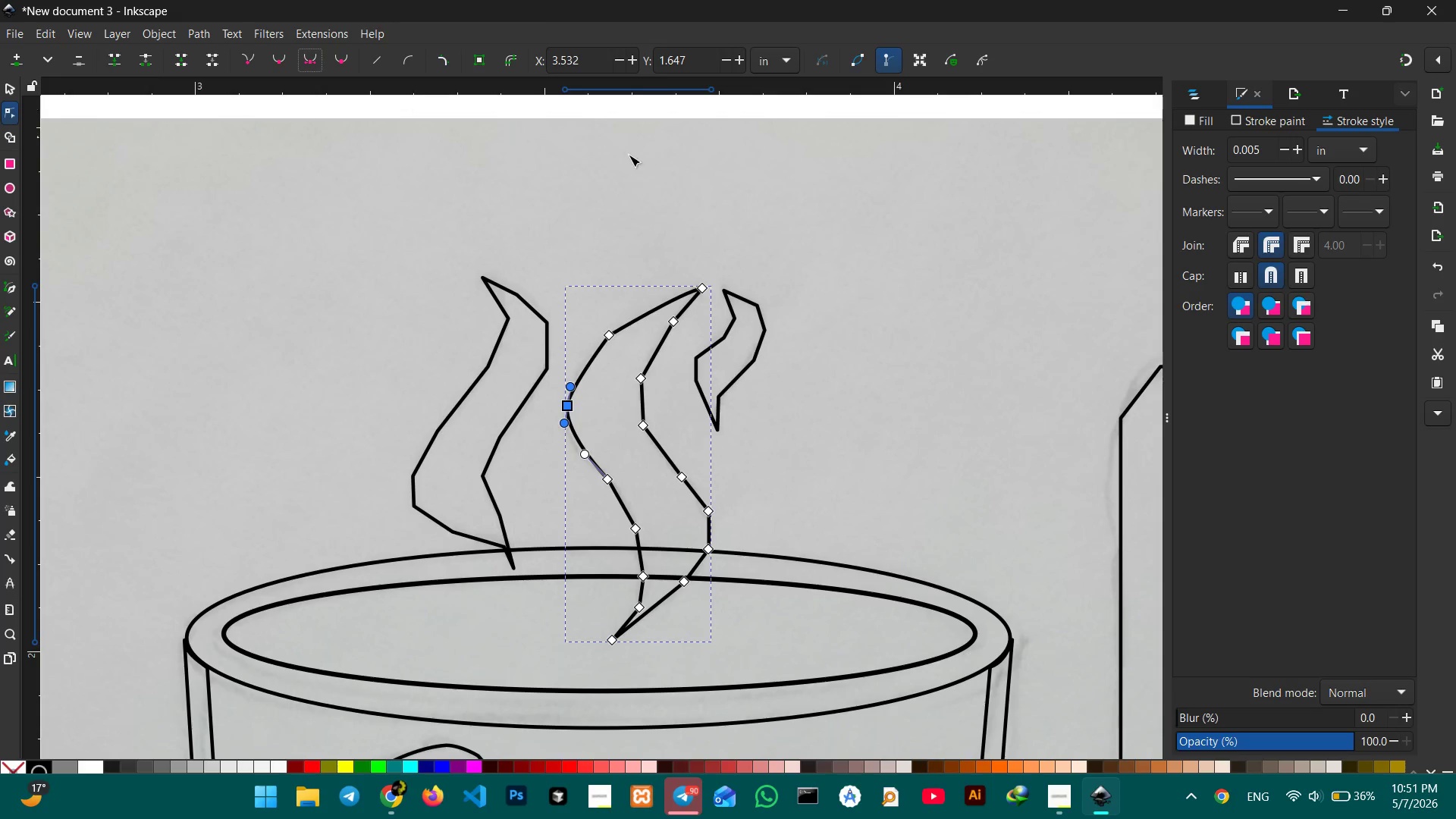 
left_click([612, 338])
 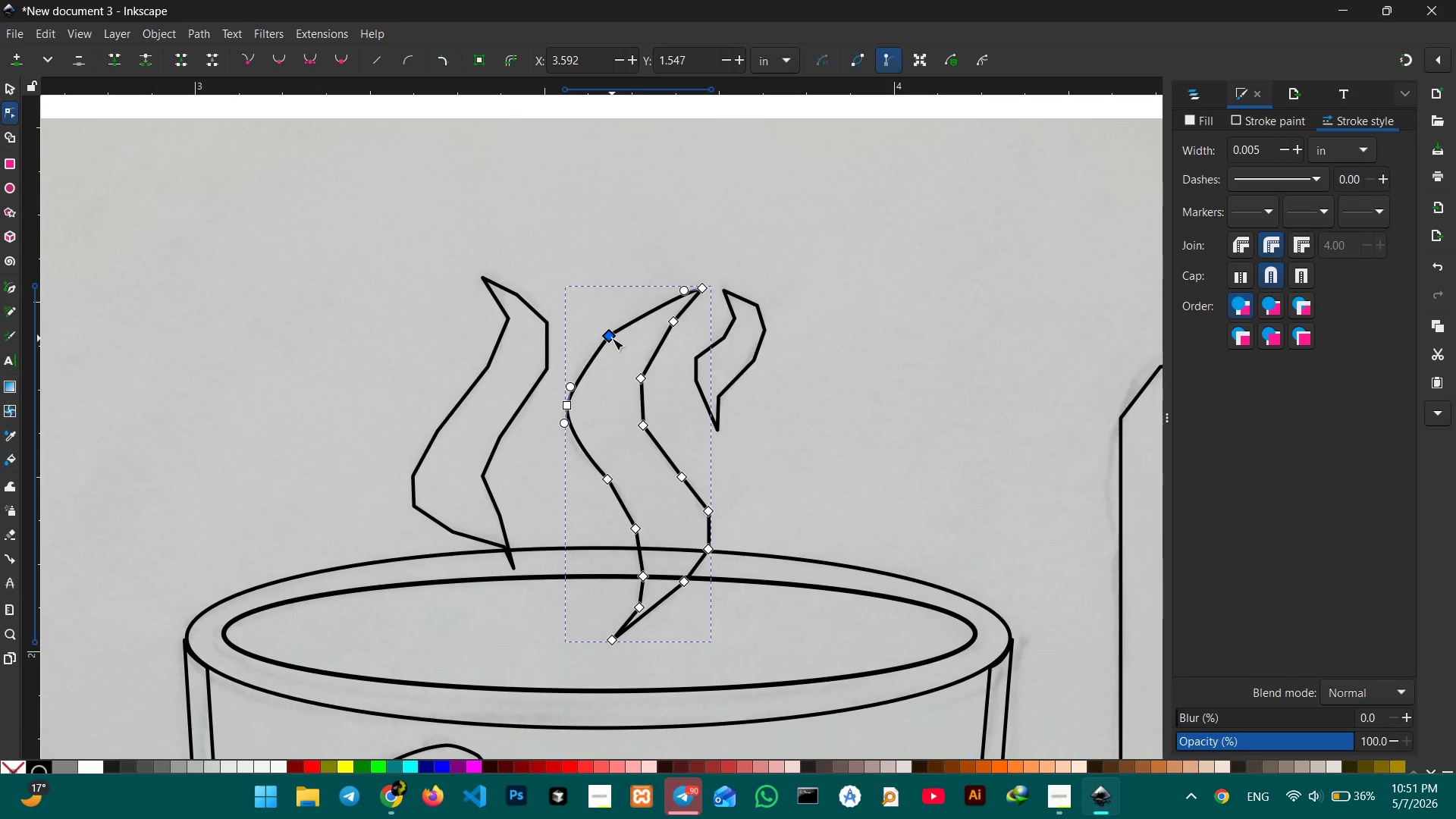 
key(Backspace)
 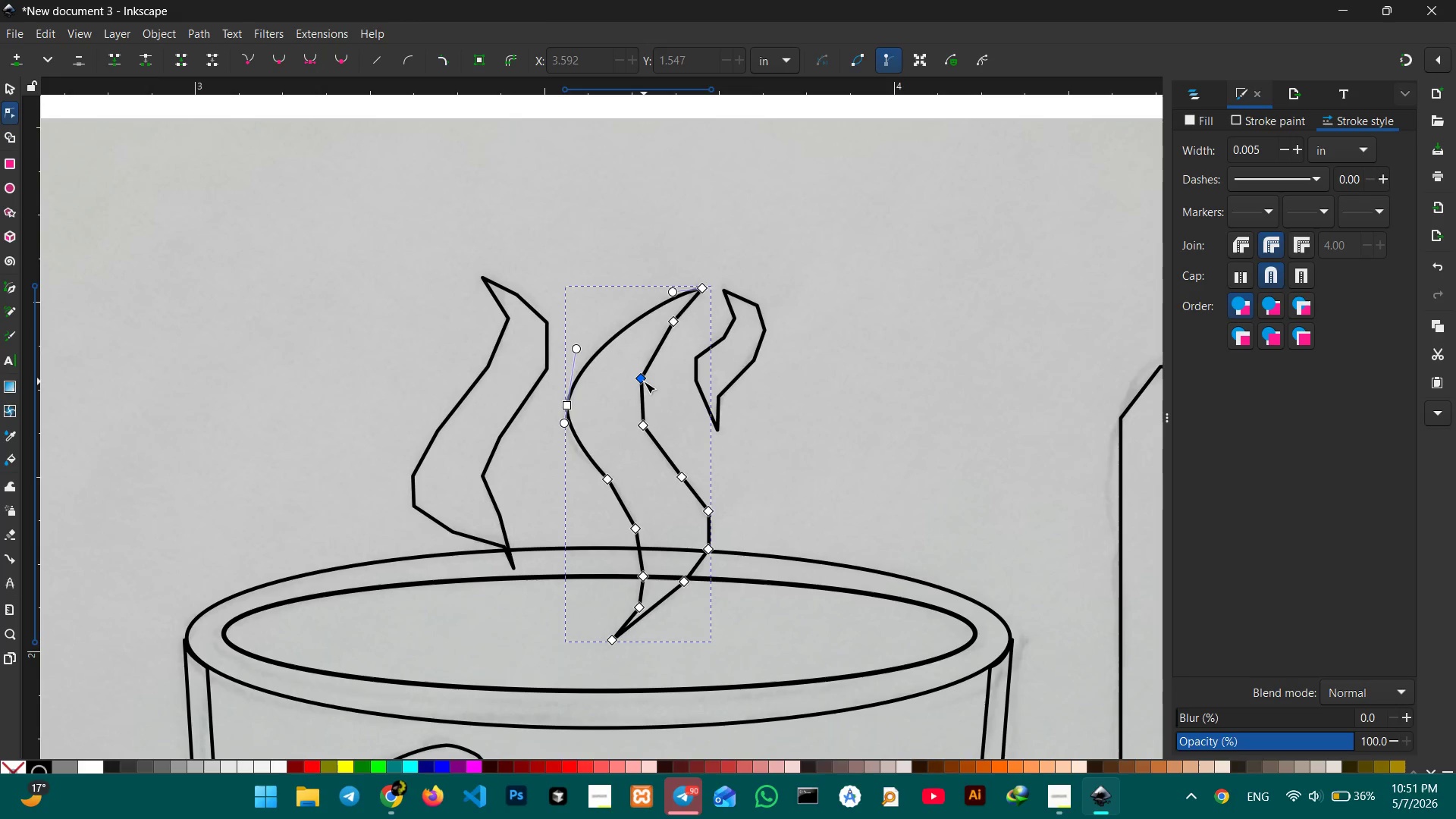 
left_click([644, 381])
 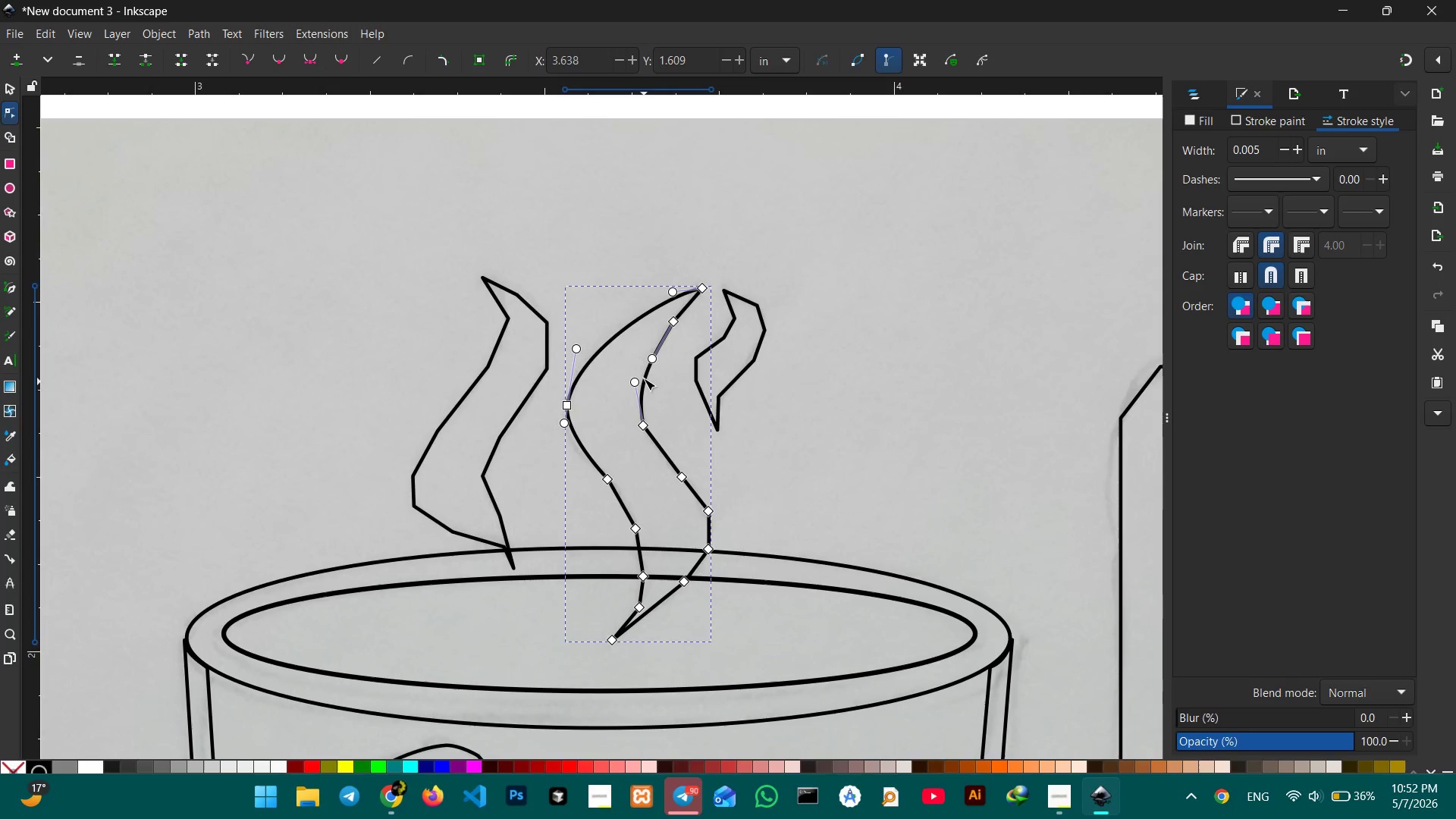 
key(Backspace)
 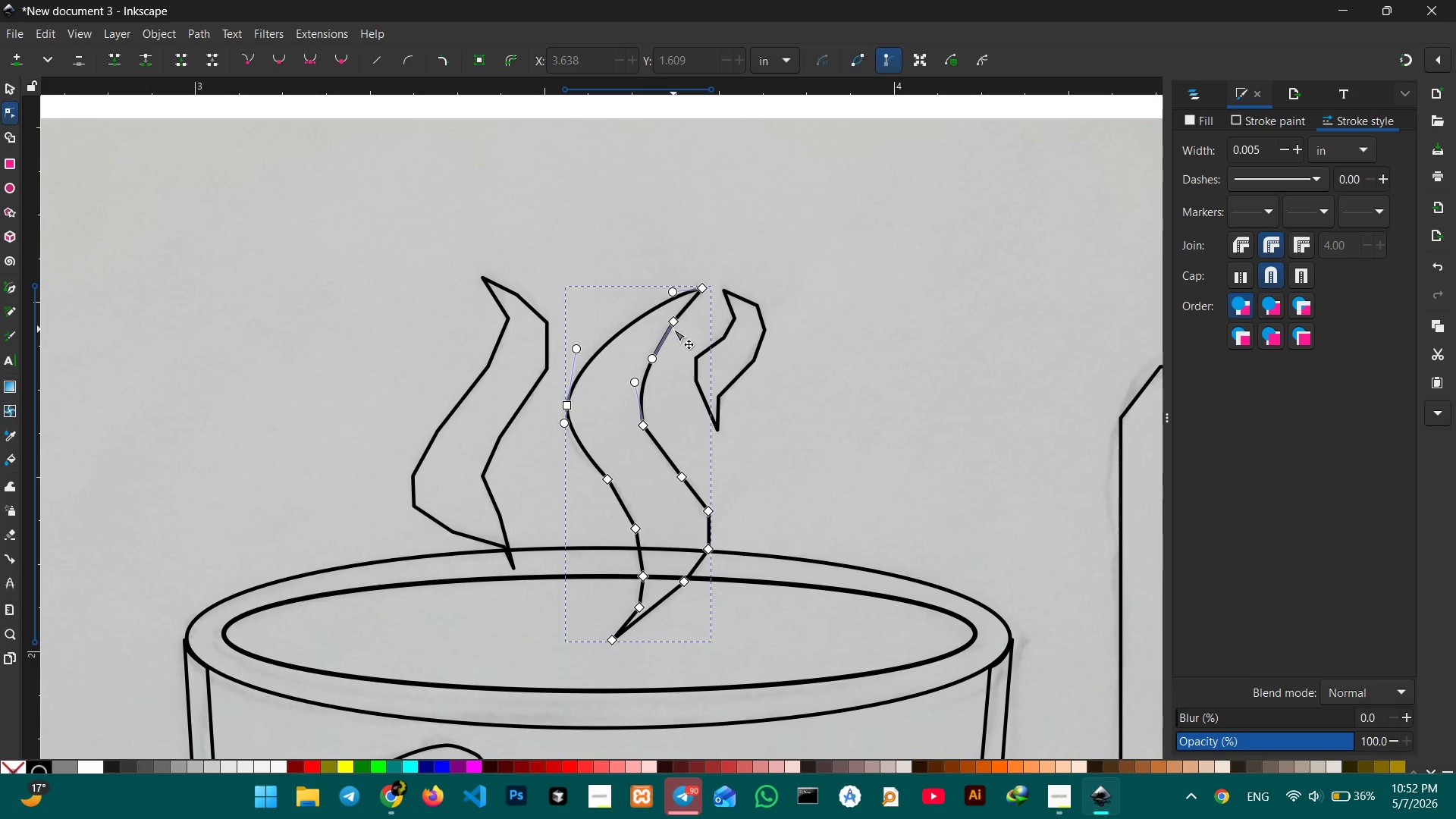 
left_click([673, 329])
 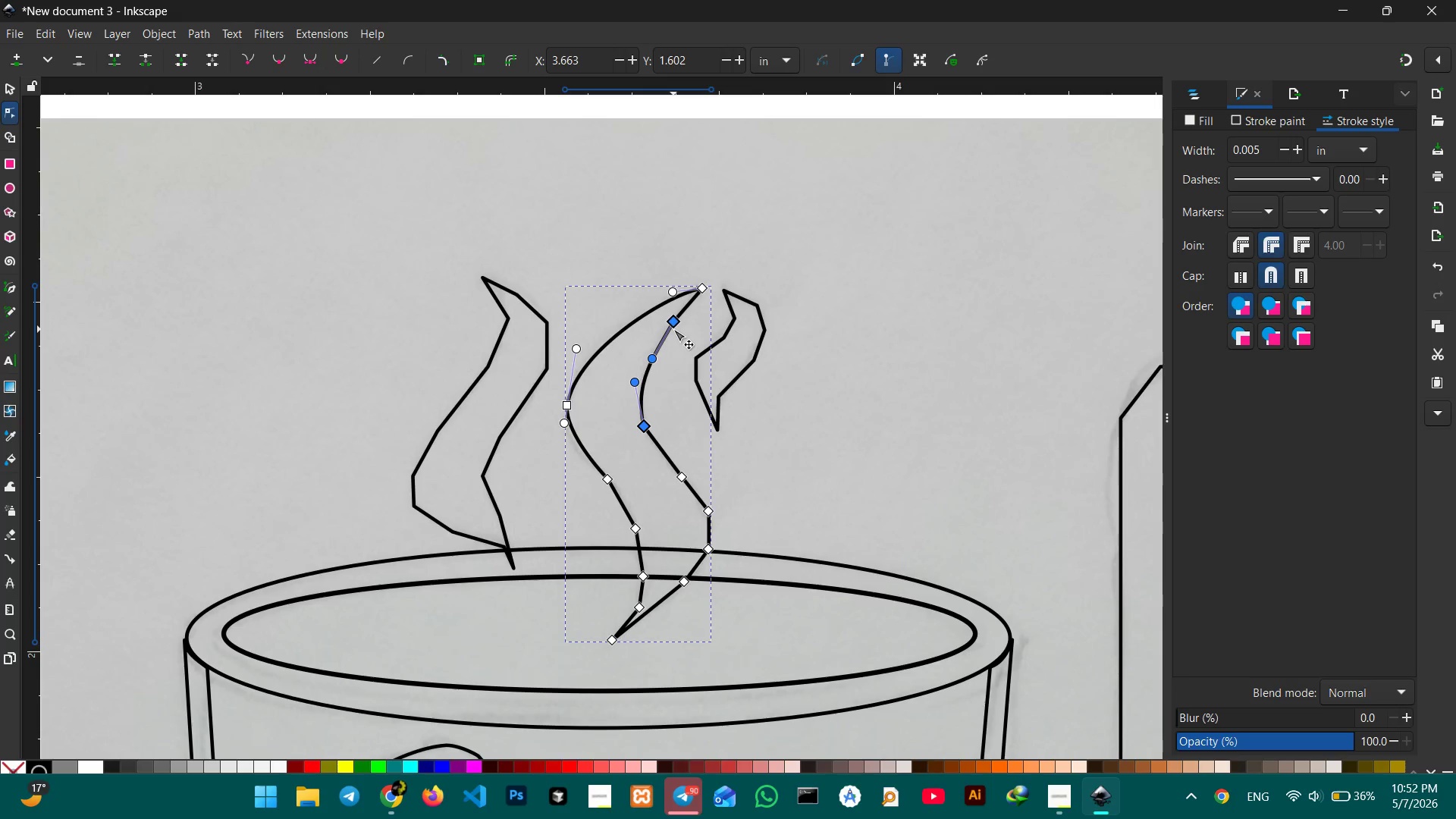 
key(Backspace)
 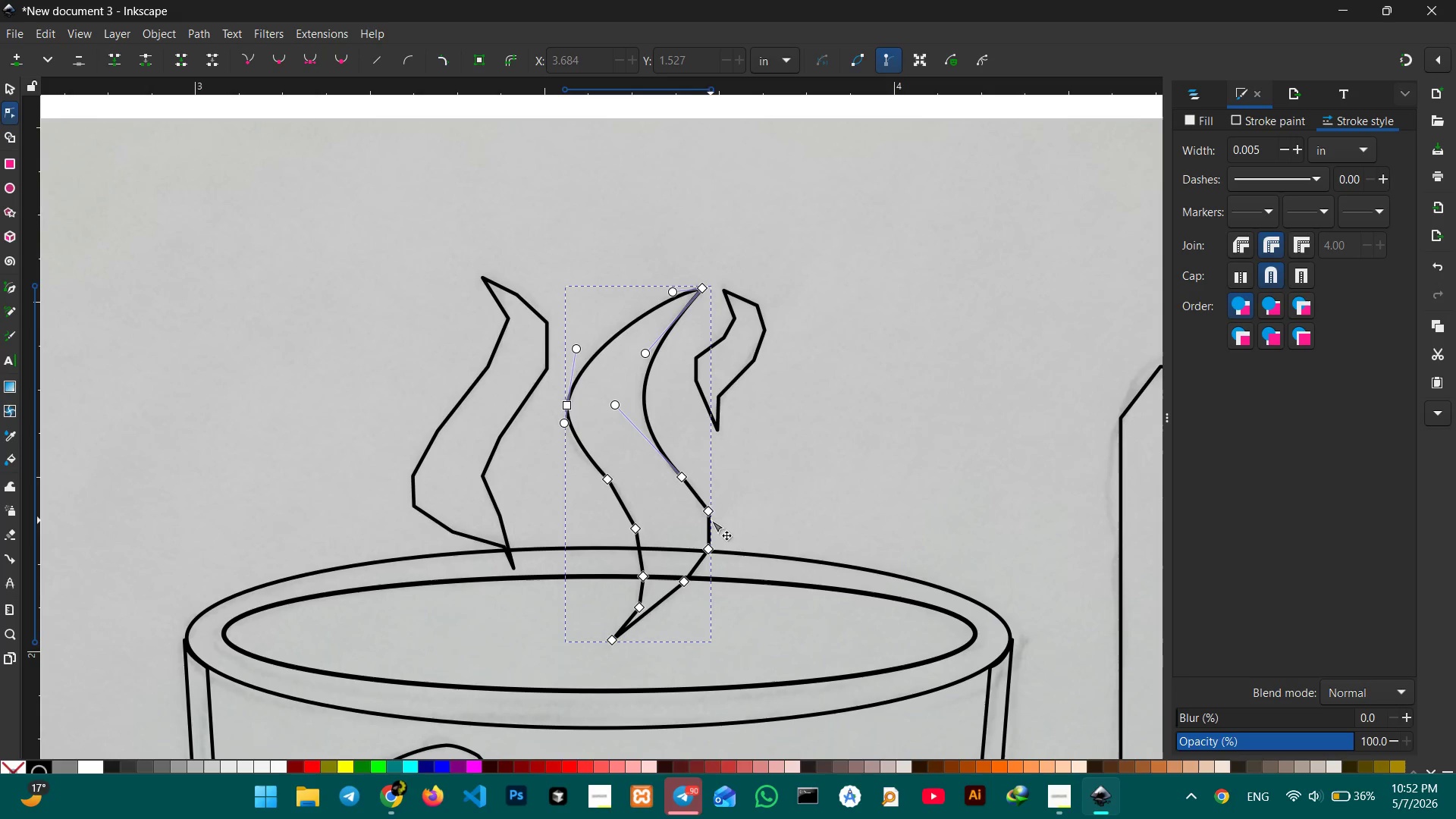 
left_click([707, 514])
 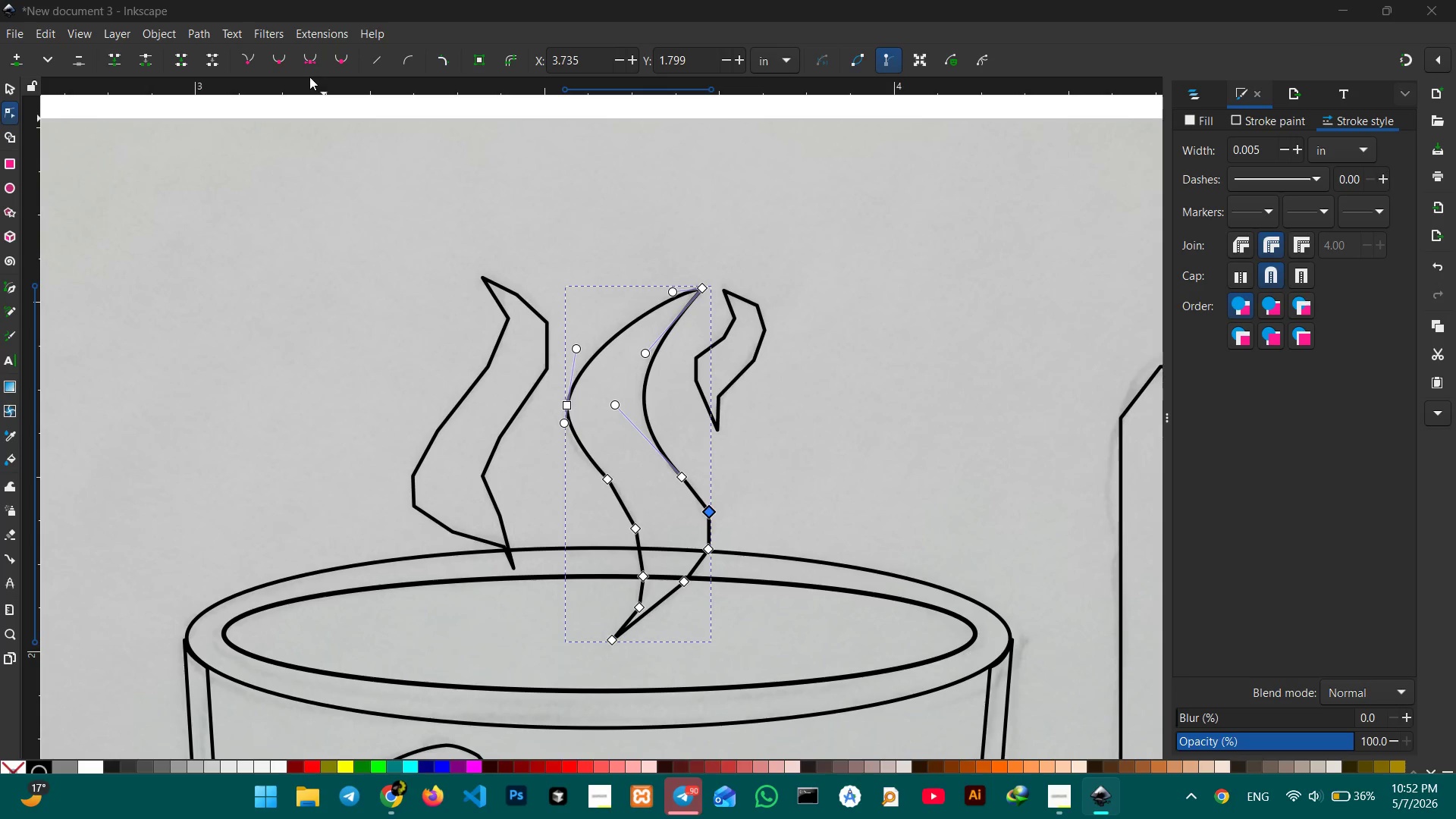 
left_click([311, 67])
 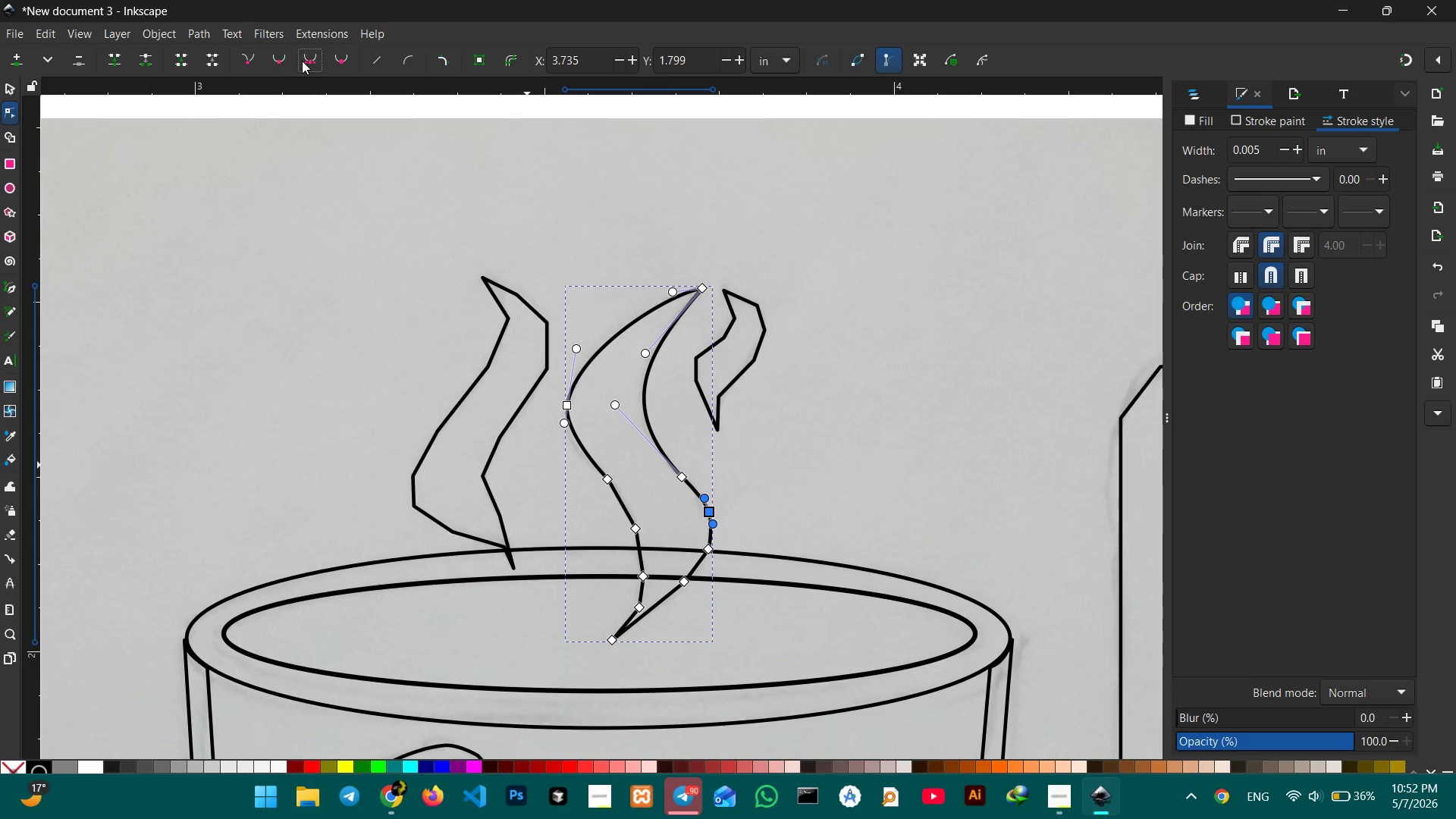 
left_click([304, 61])
 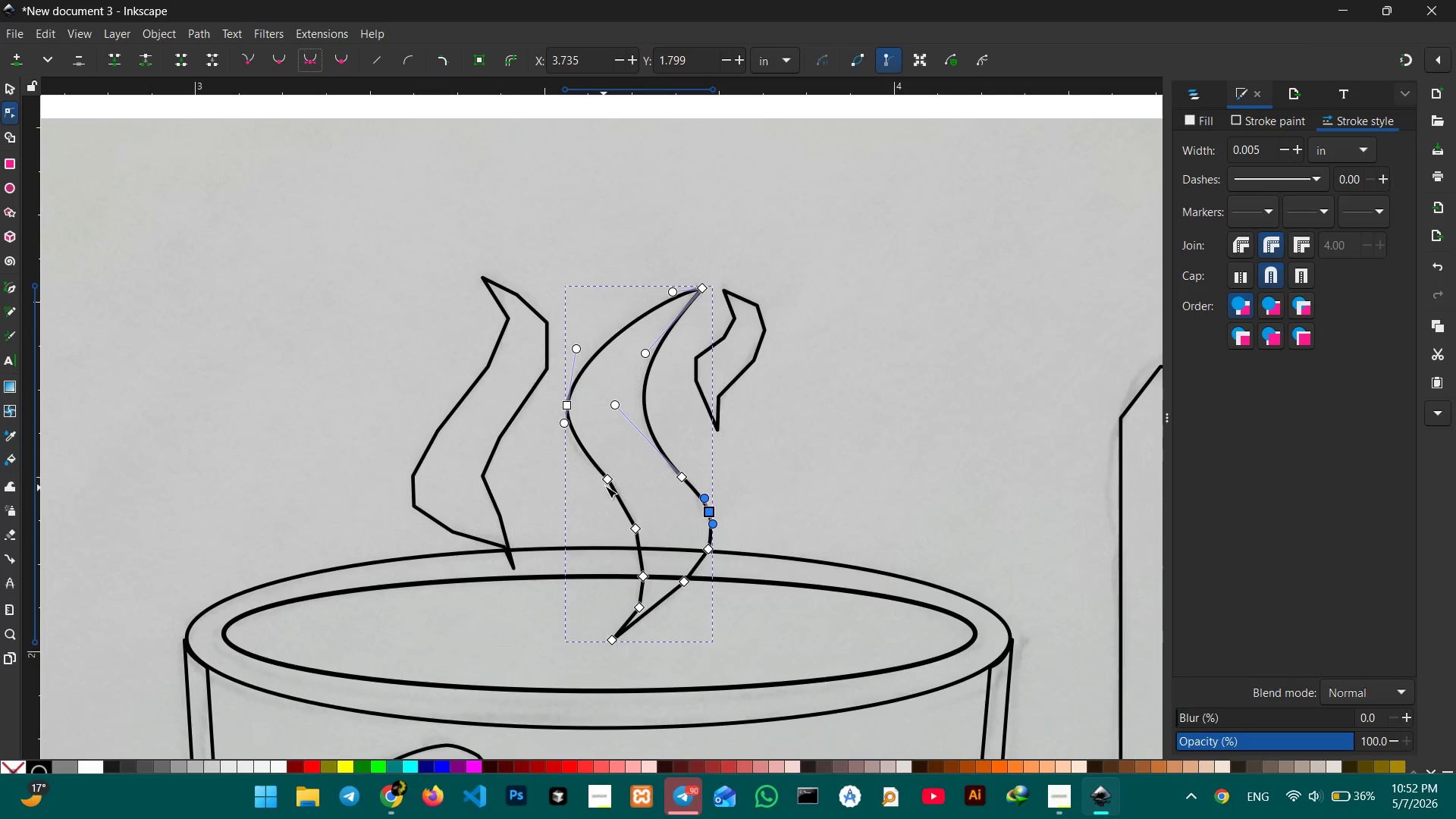 
left_click([607, 483])
 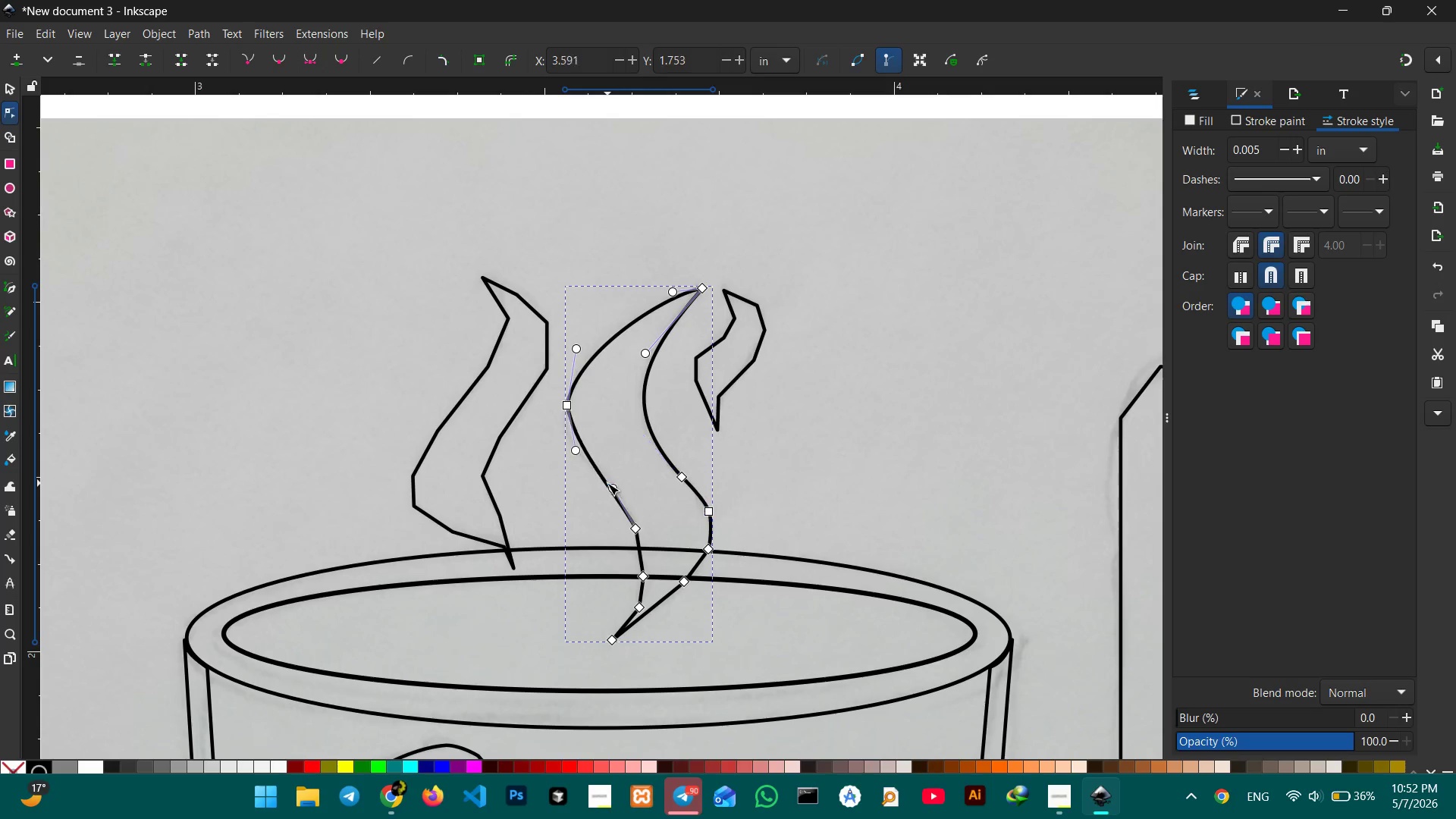 
key(Backspace)
 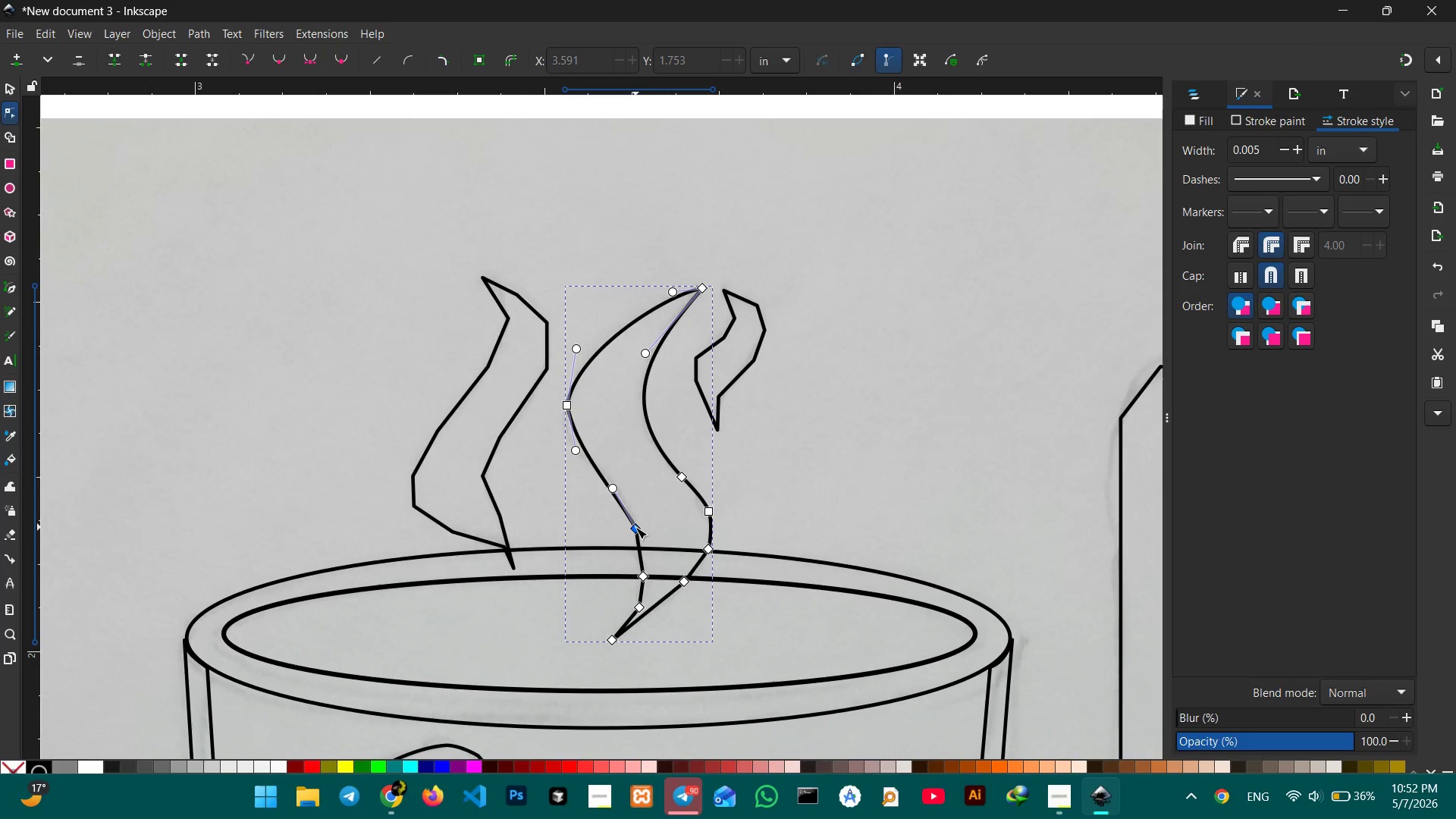 
left_click([635, 527])
 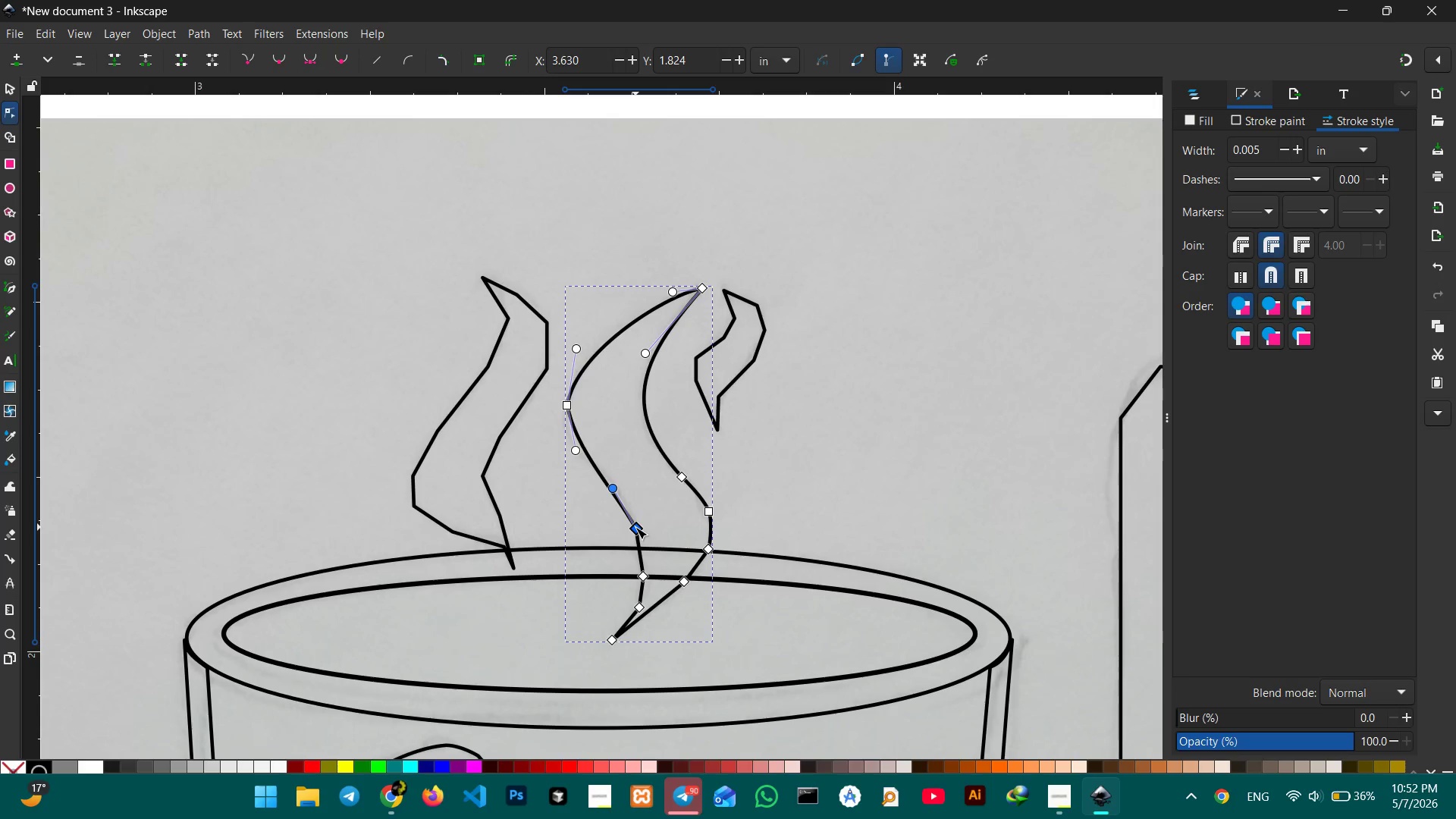 
key(Backspace)
 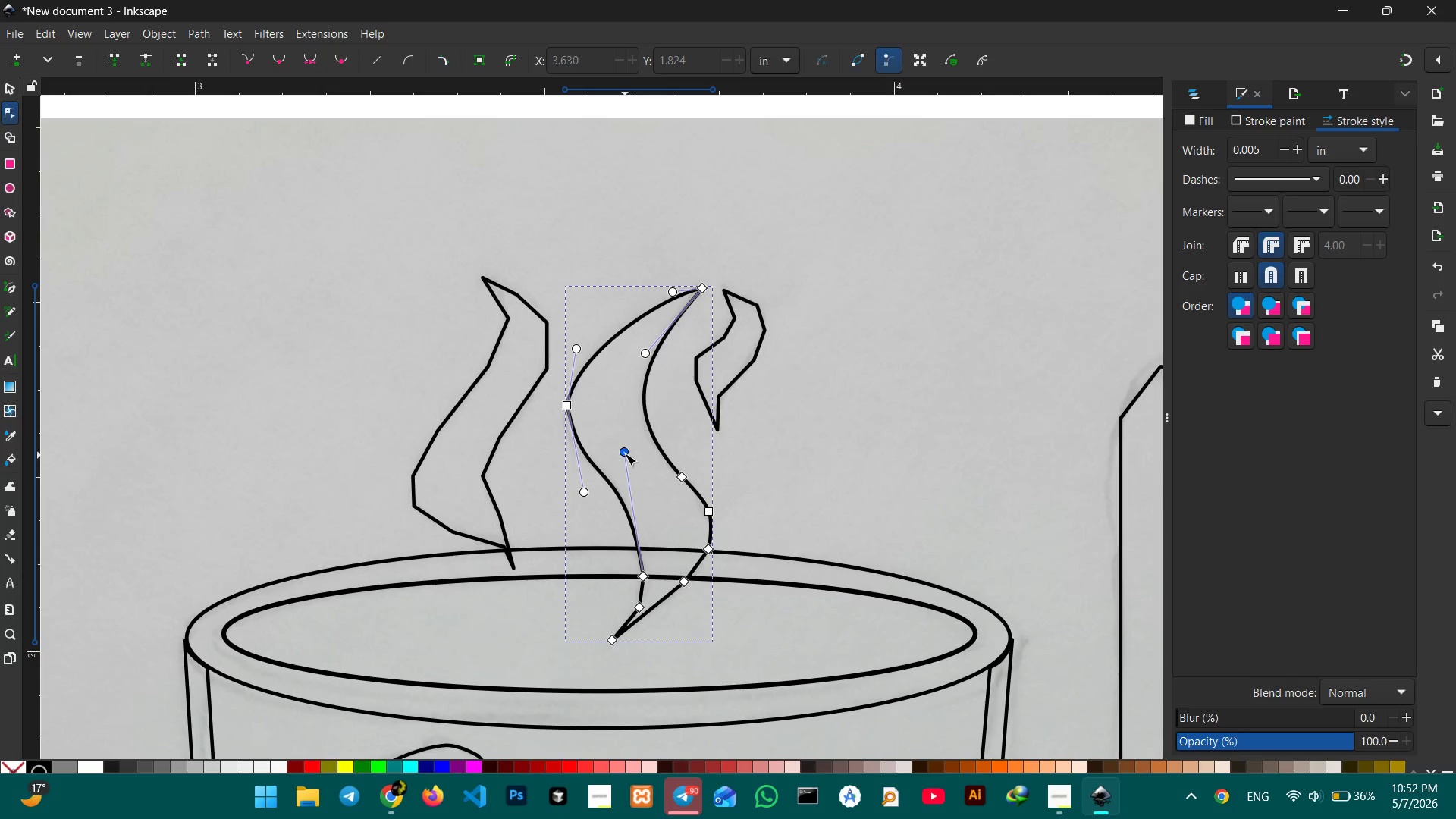 
left_click_drag(start_coordinate=[625, 452], to_coordinate=[664, 488])
 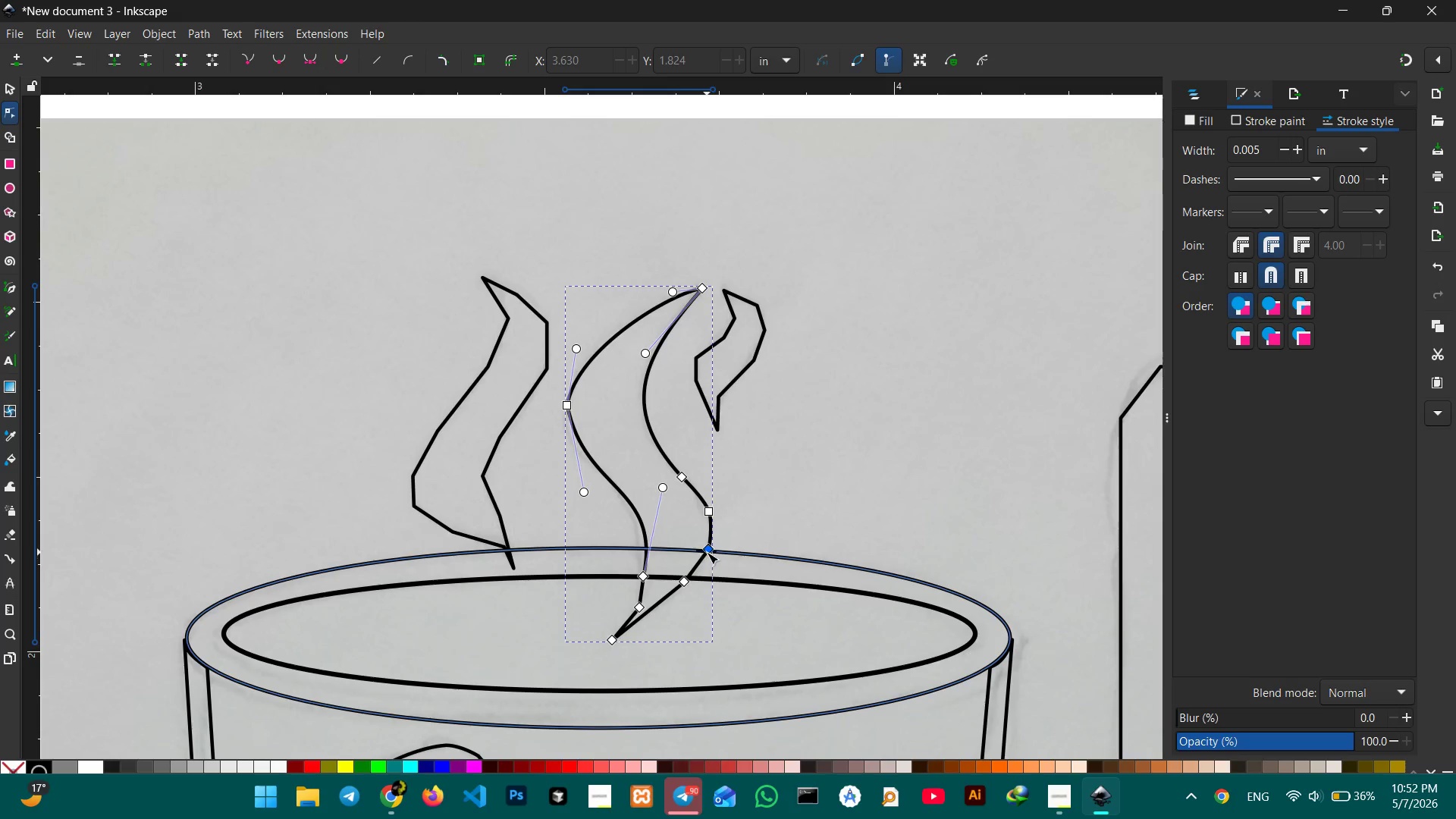 
left_click([707, 552])
 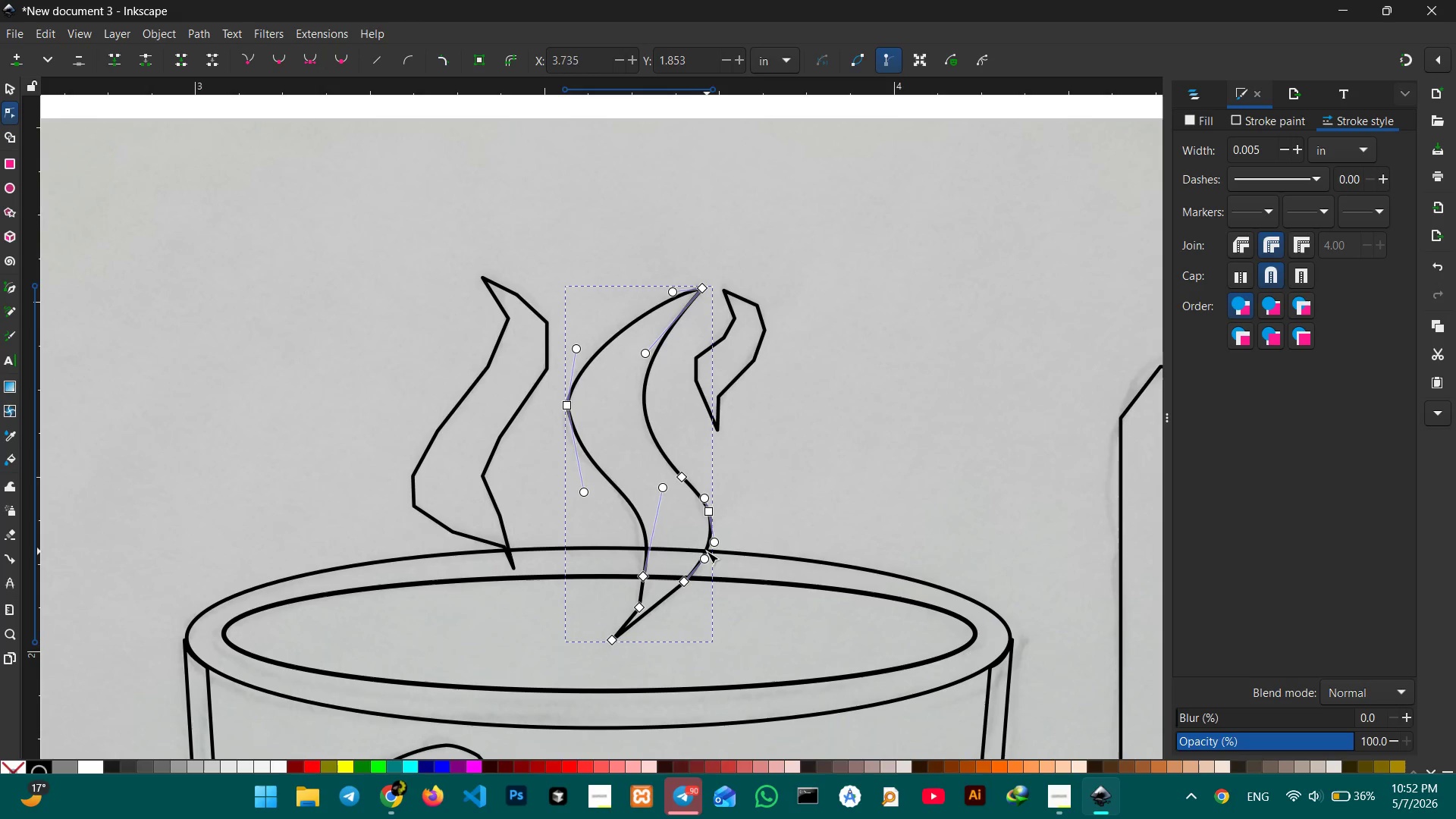 
key(Backspace)
 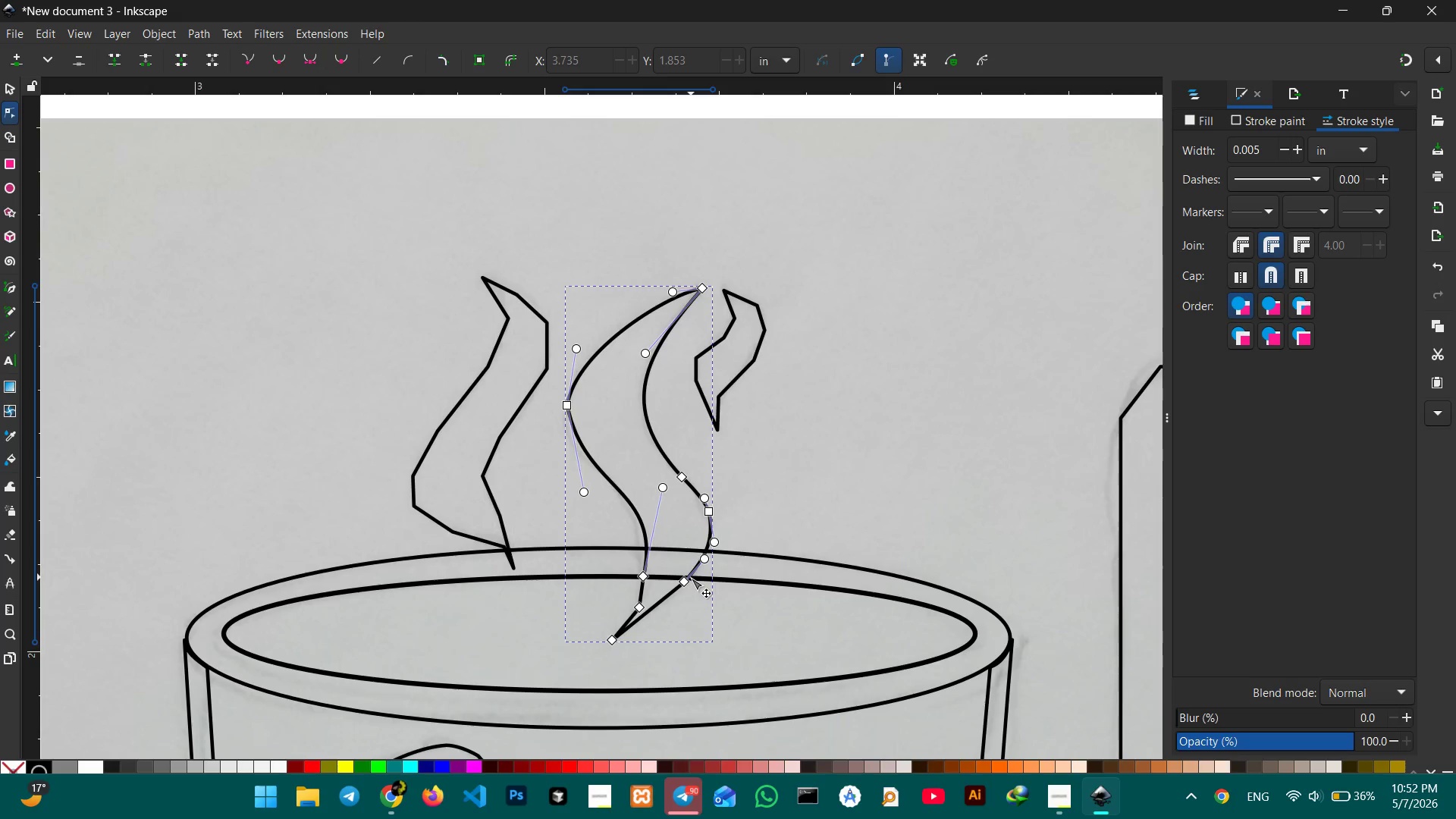 
left_click([689, 579])
 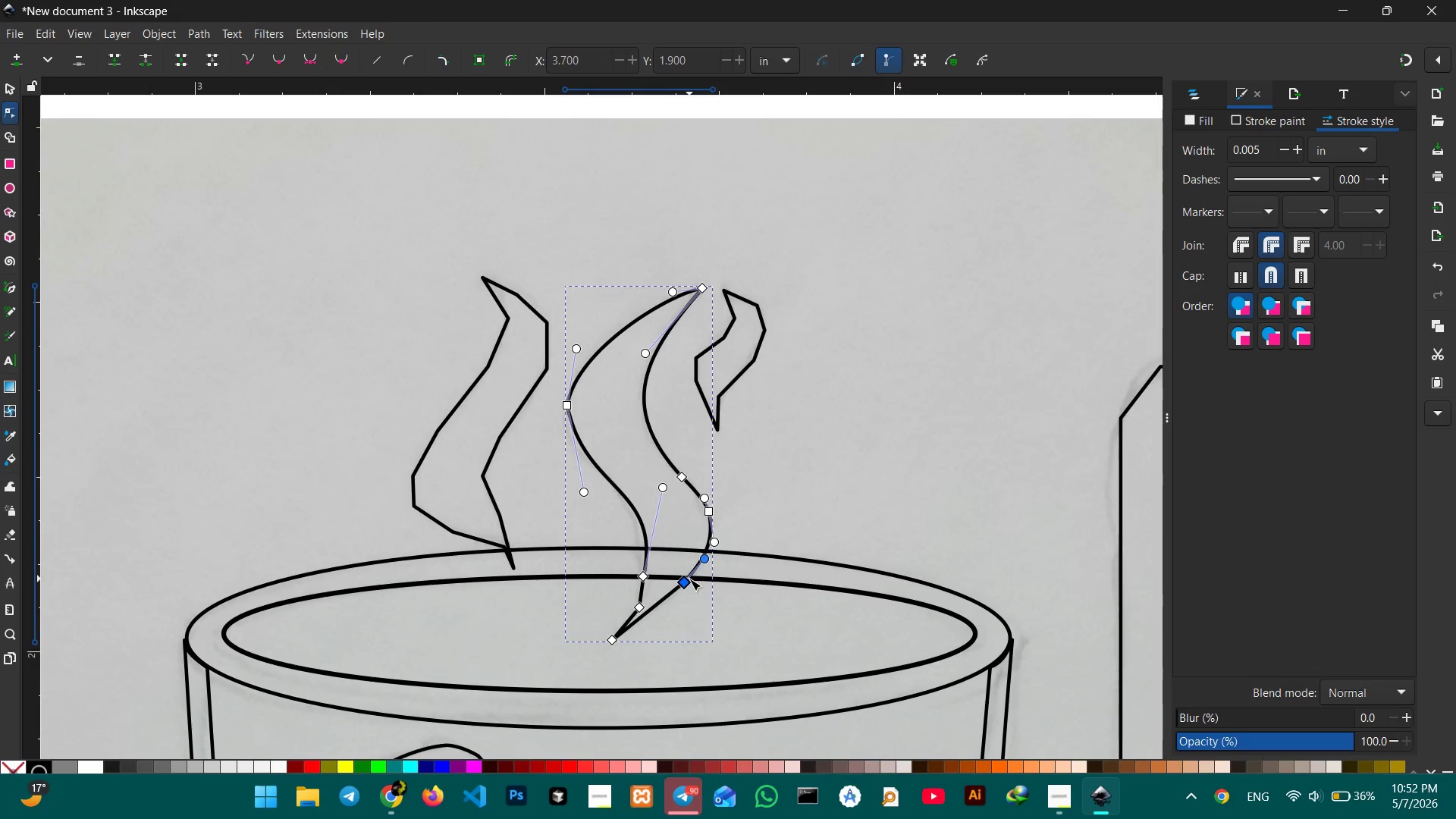 
key(Backspace)
 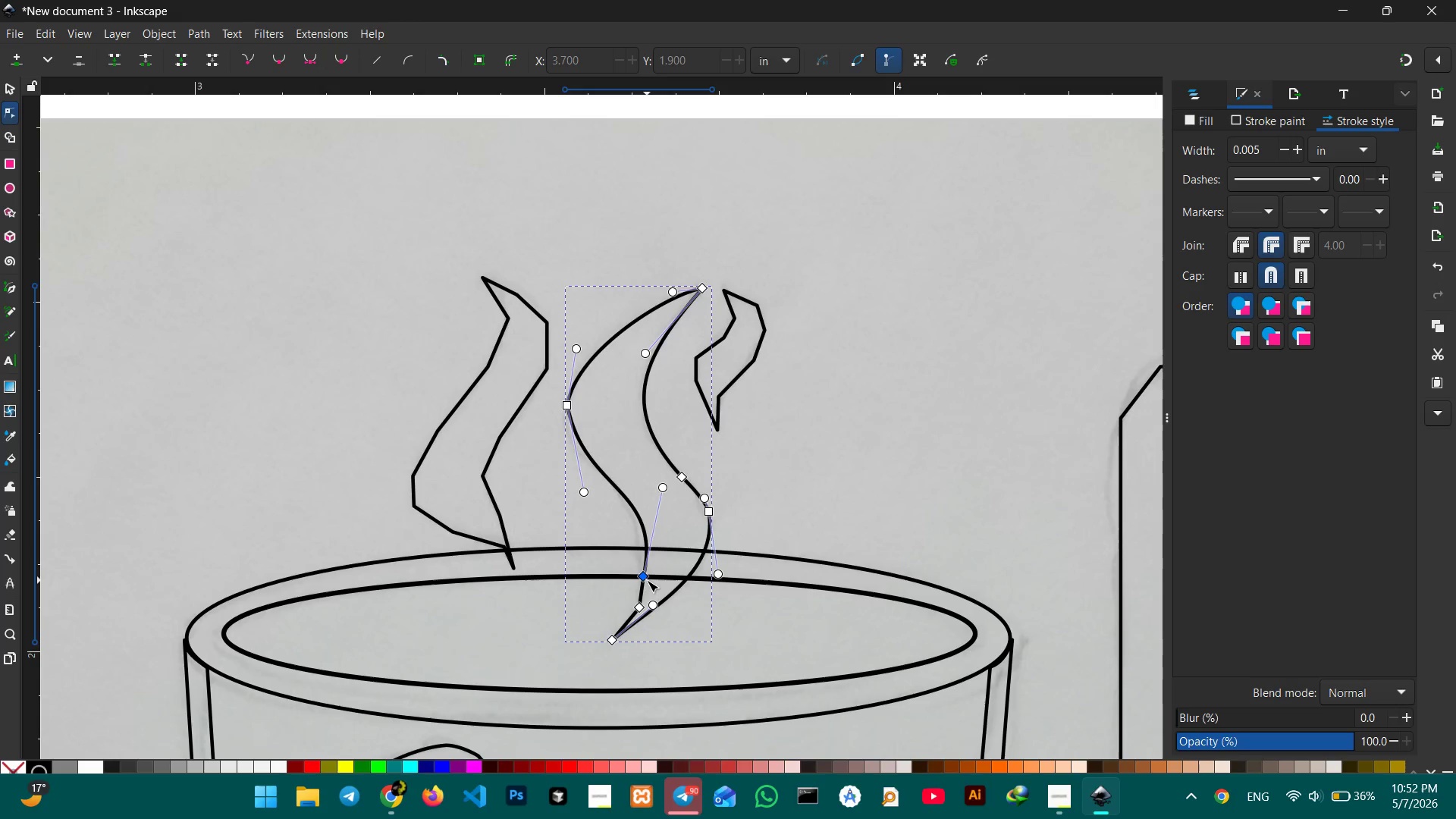 
left_click([647, 580])
 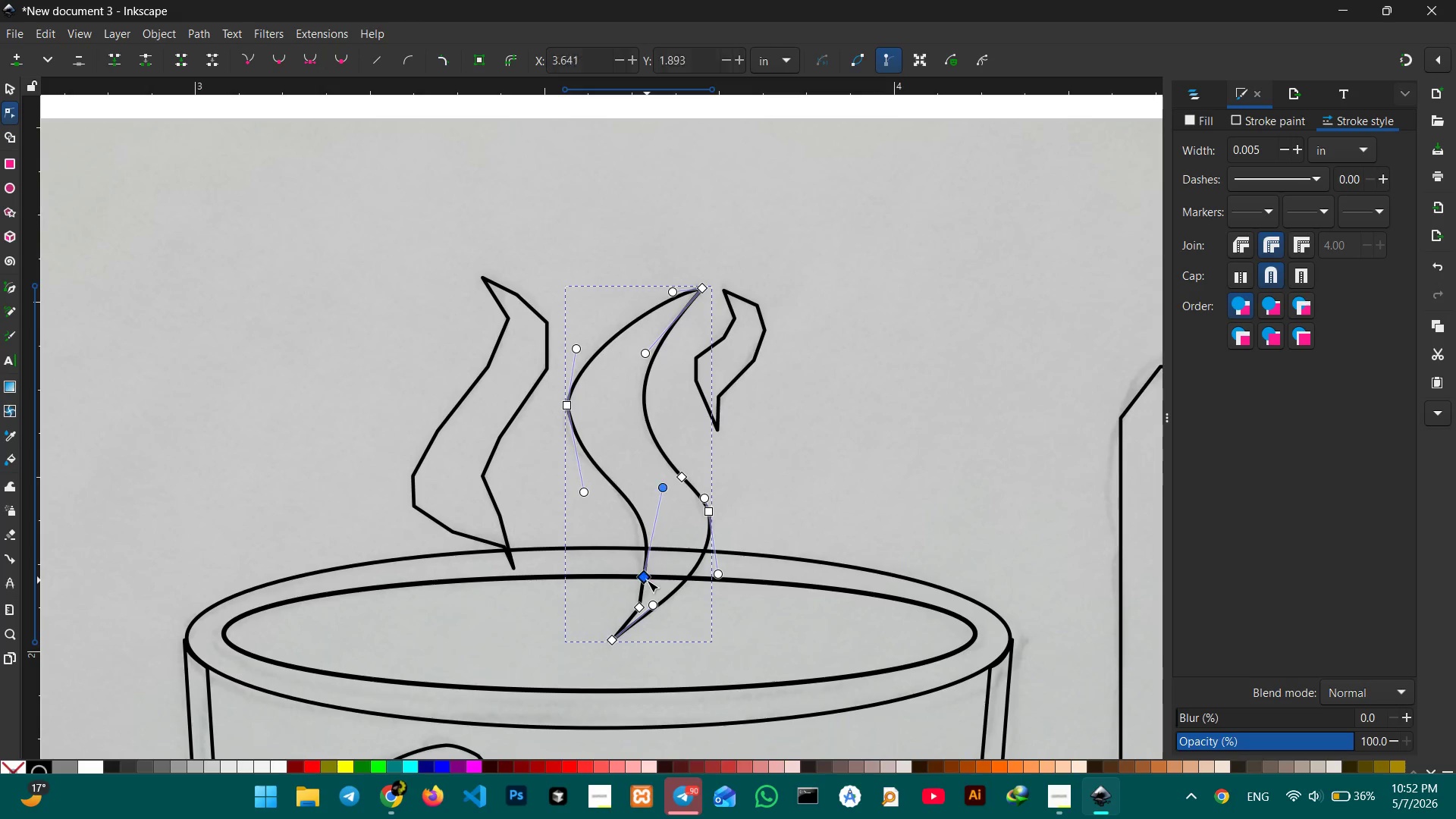 
key(Backspace)
 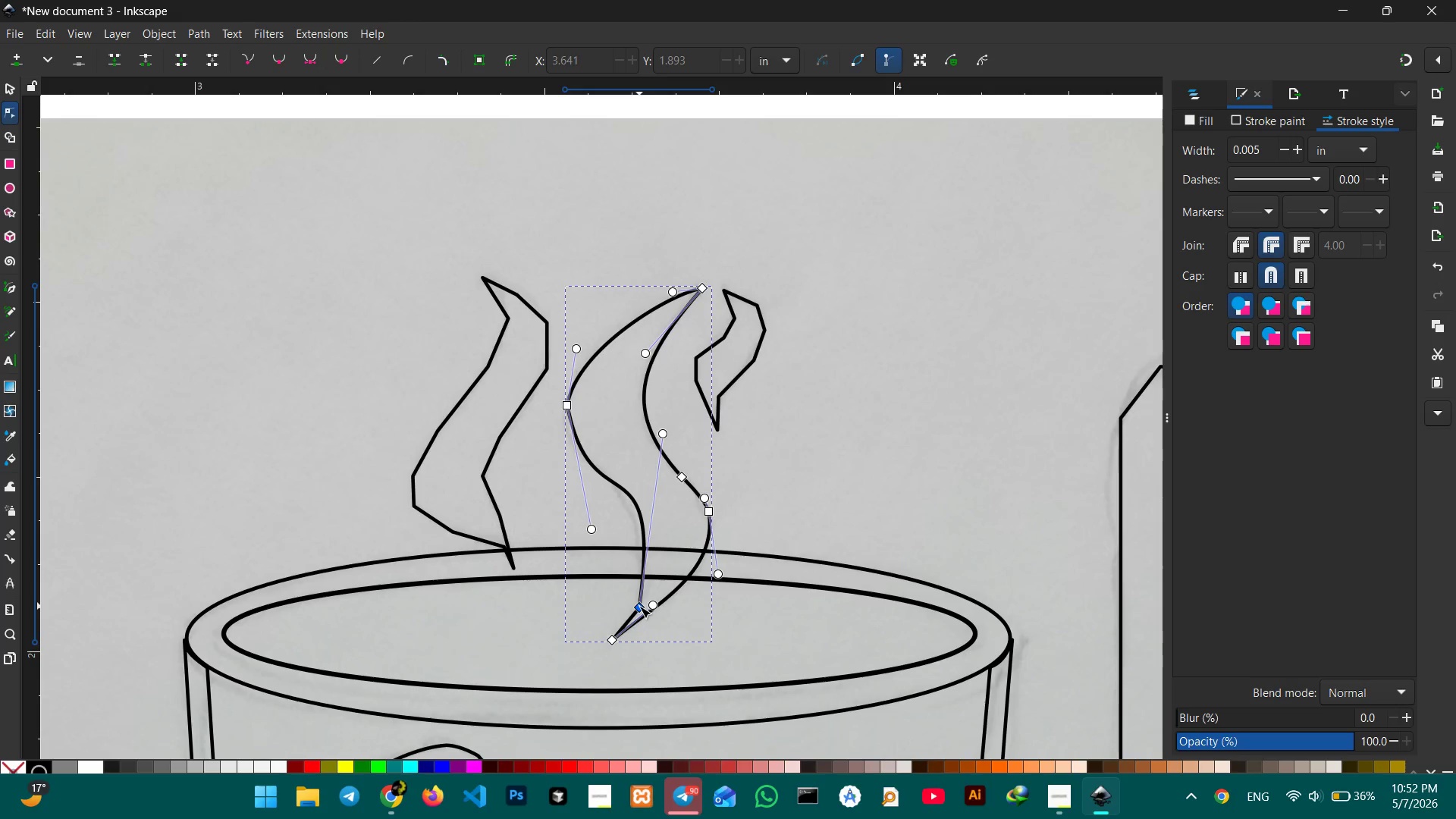 
left_click([639, 606])
 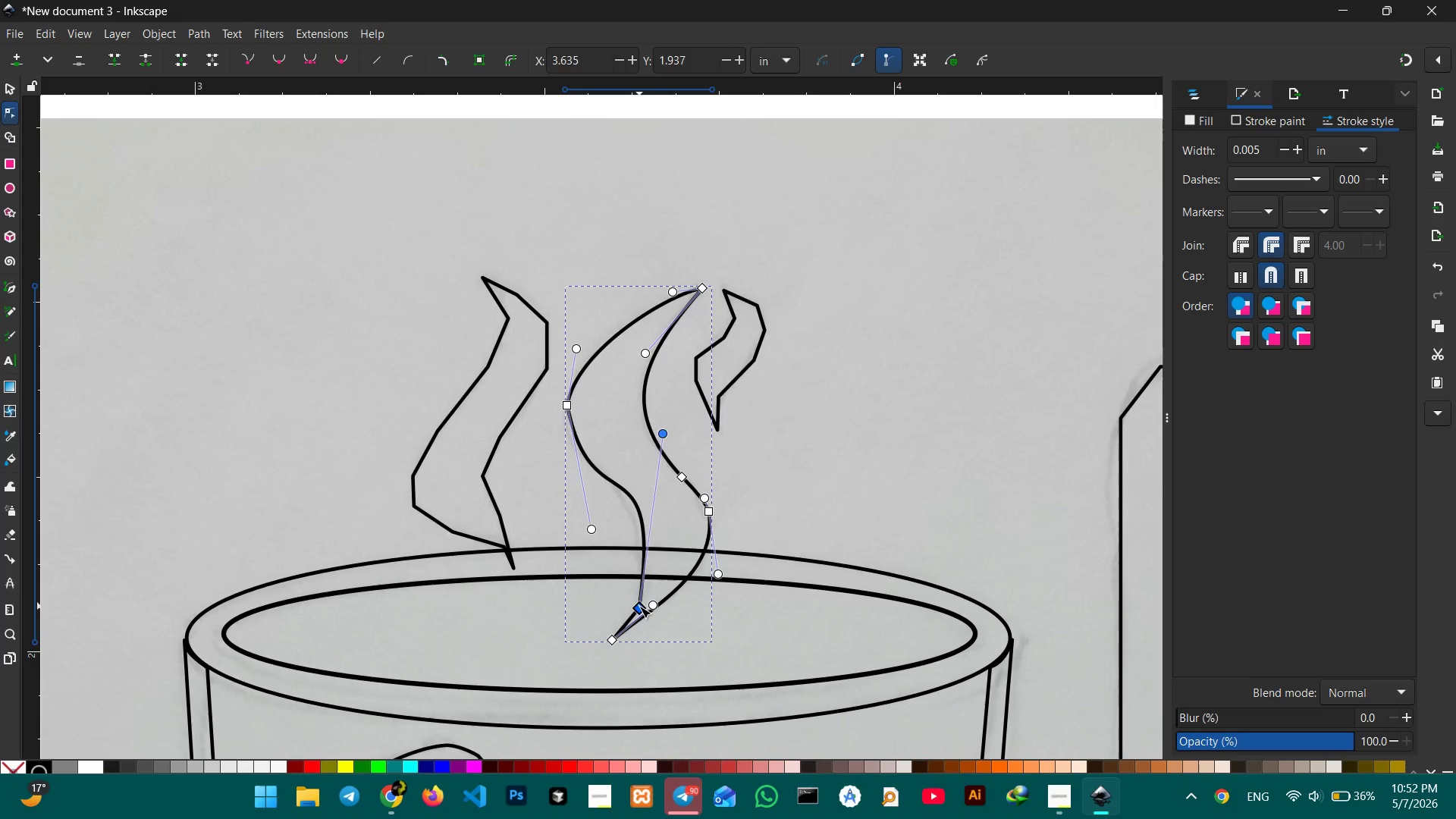 
key(Backspace)
 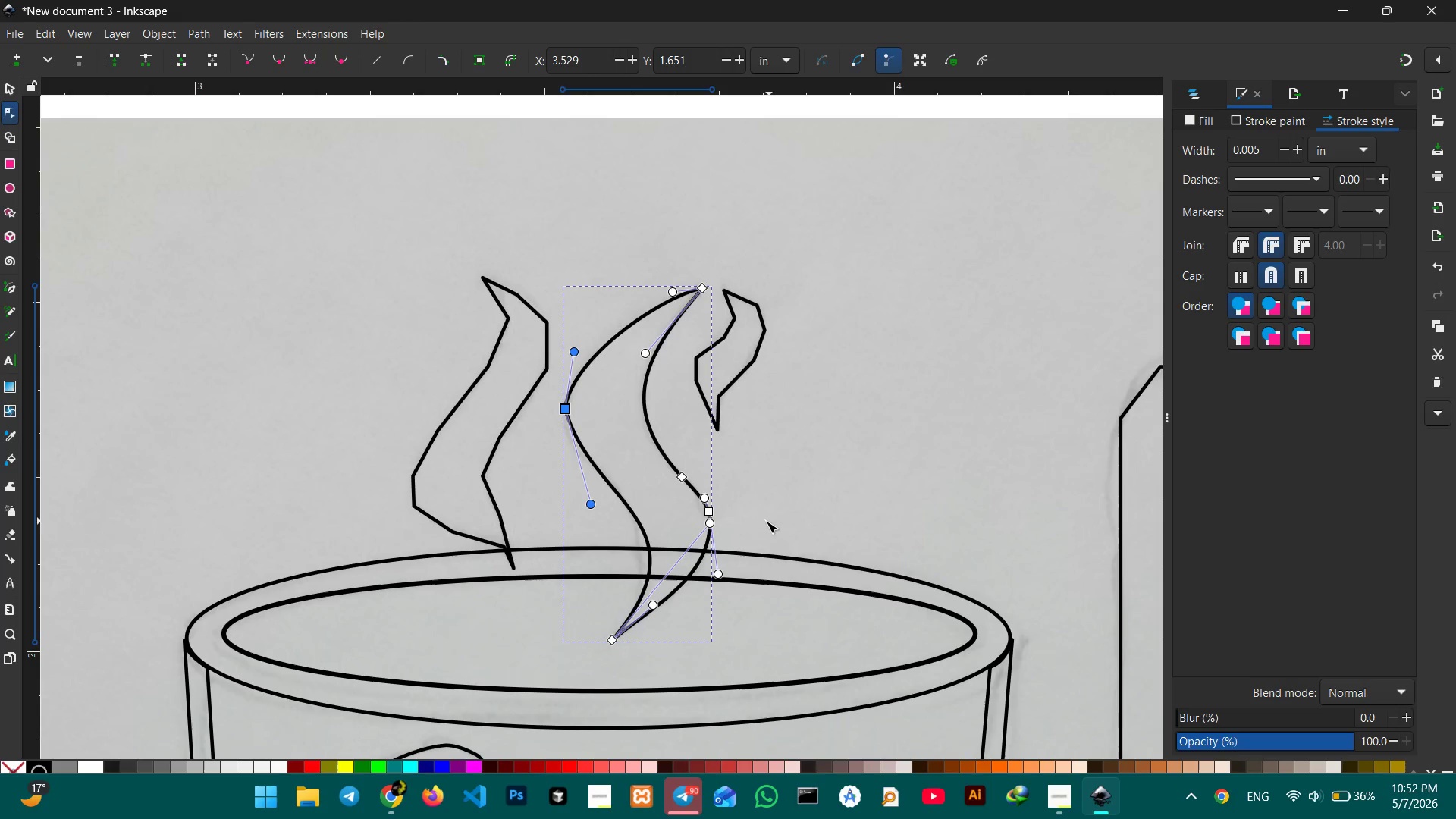 
wait(5.97)
 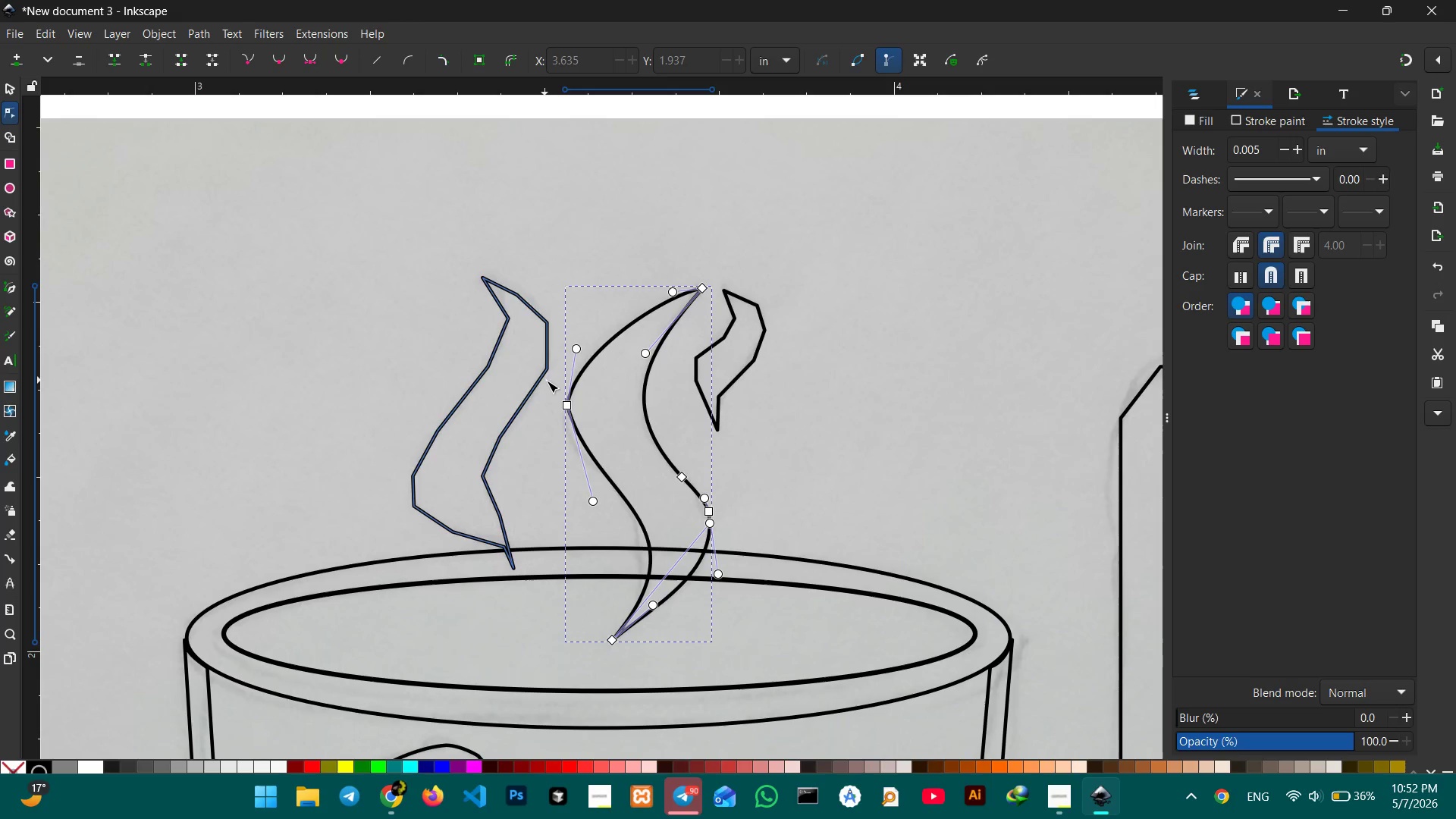 
left_click_drag(start_coordinate=[708, 526], to_coordinate=[692, 516])
 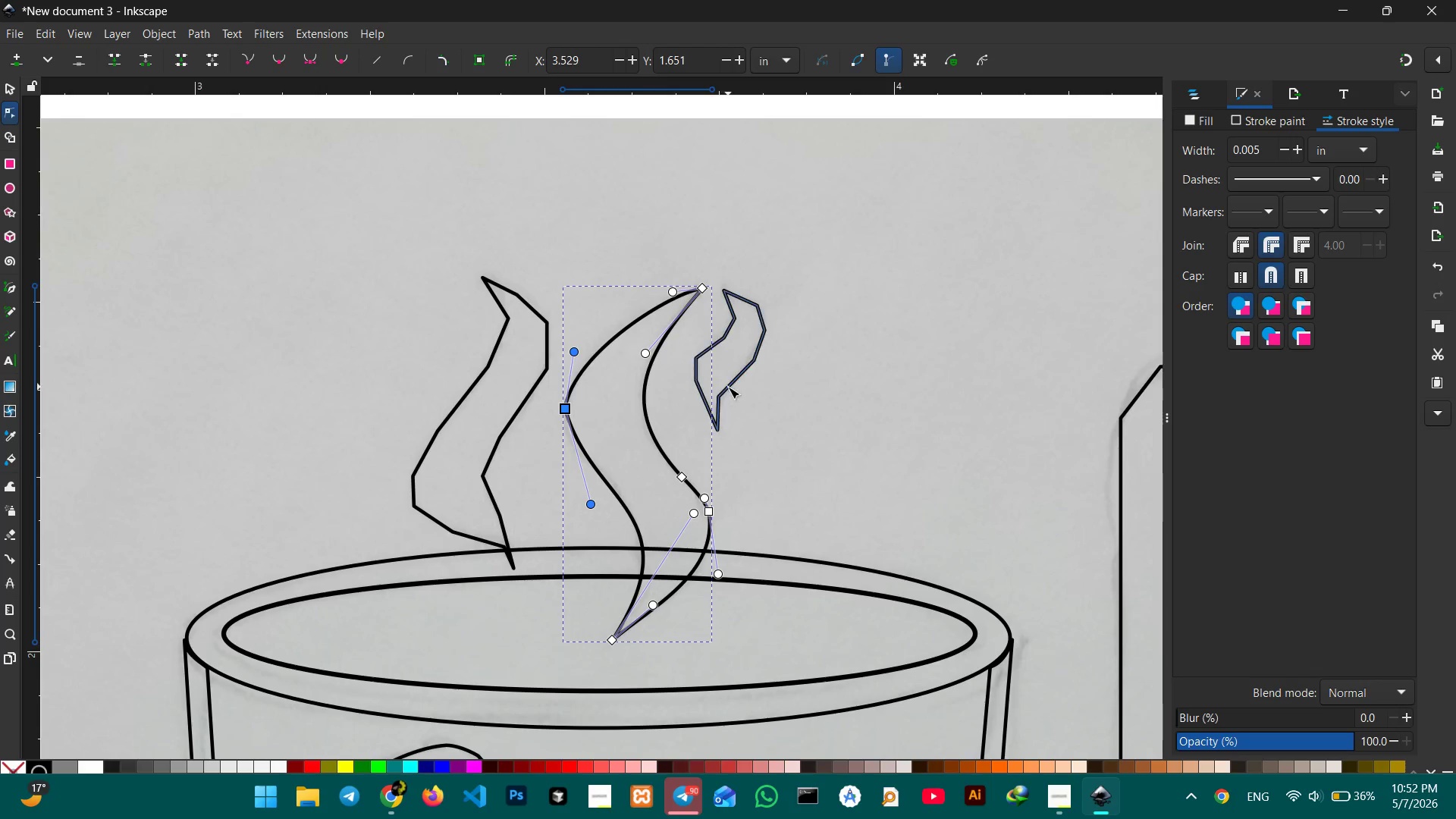 
left_click([728, 387])
 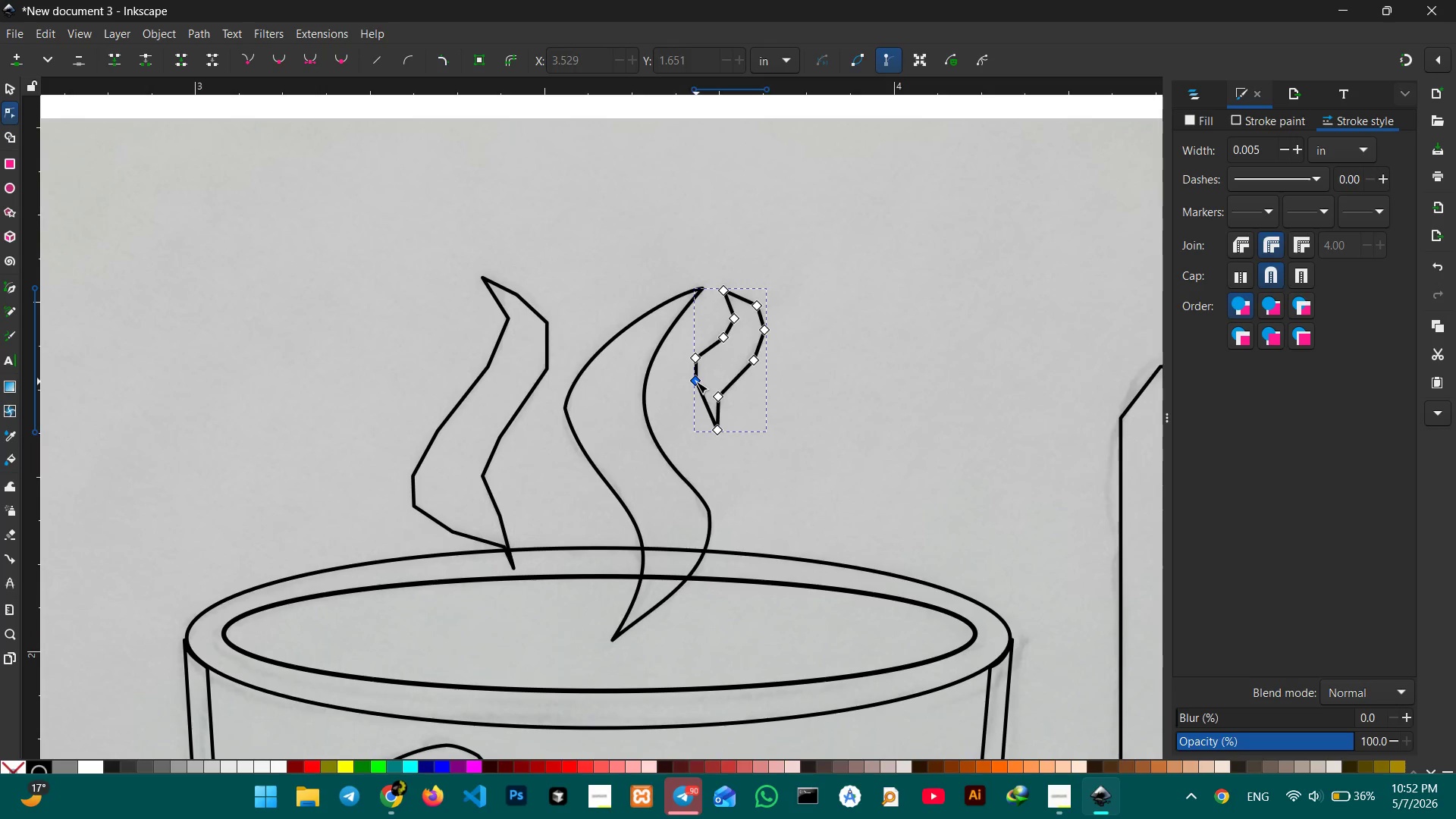 
left_click([696, 381])
 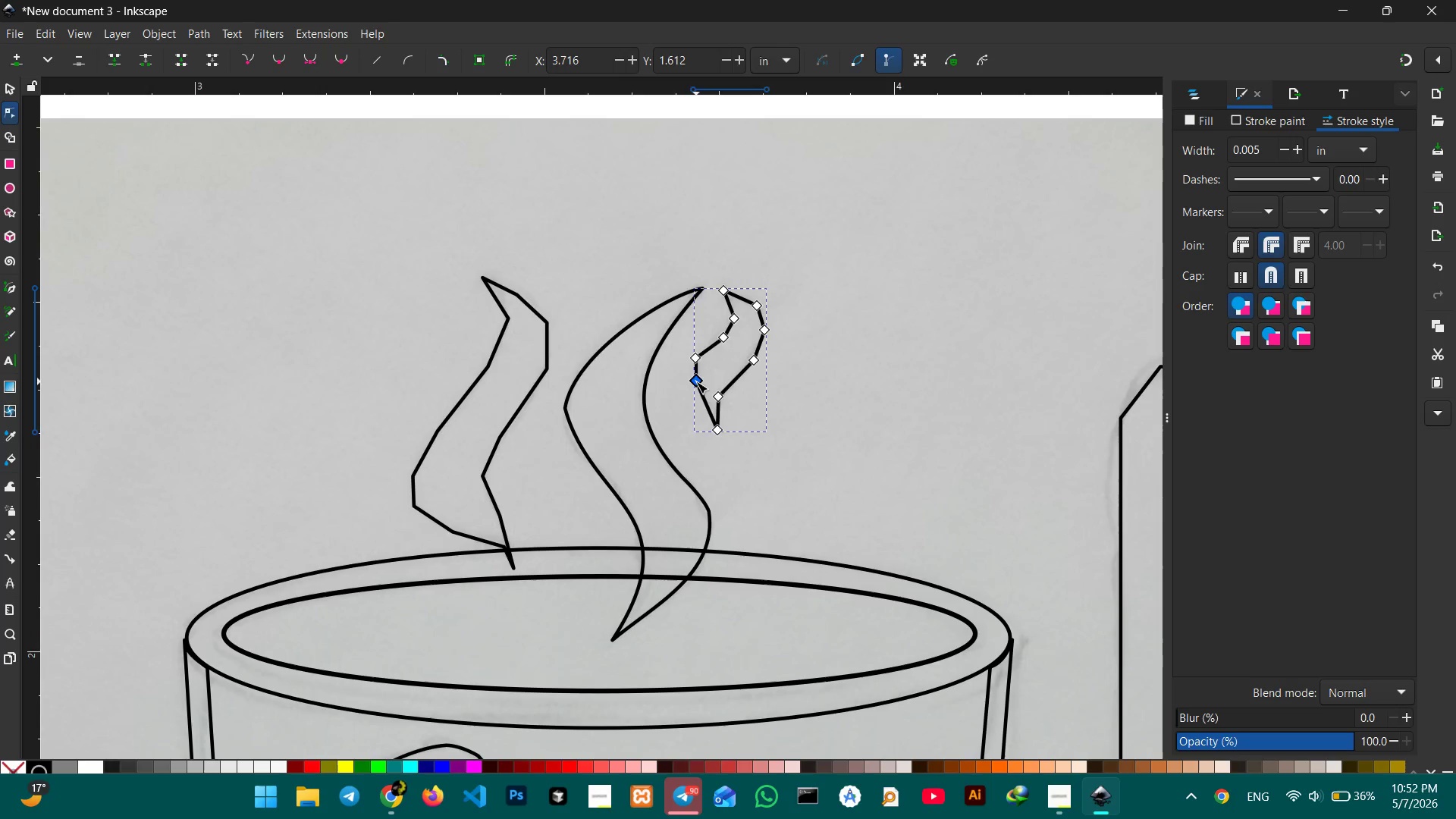 
key(Backspace)
 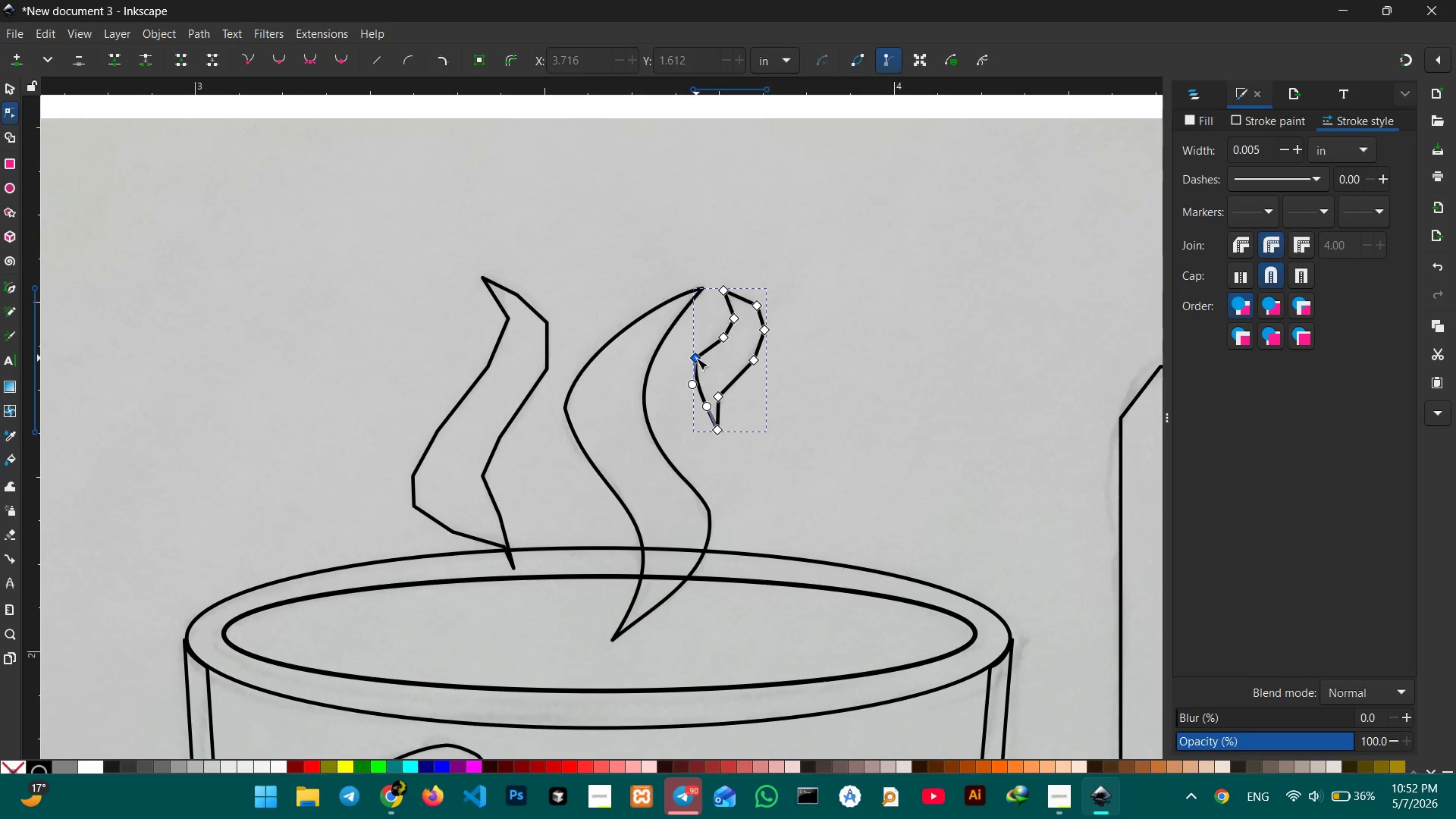 
left_click([696, 358])
 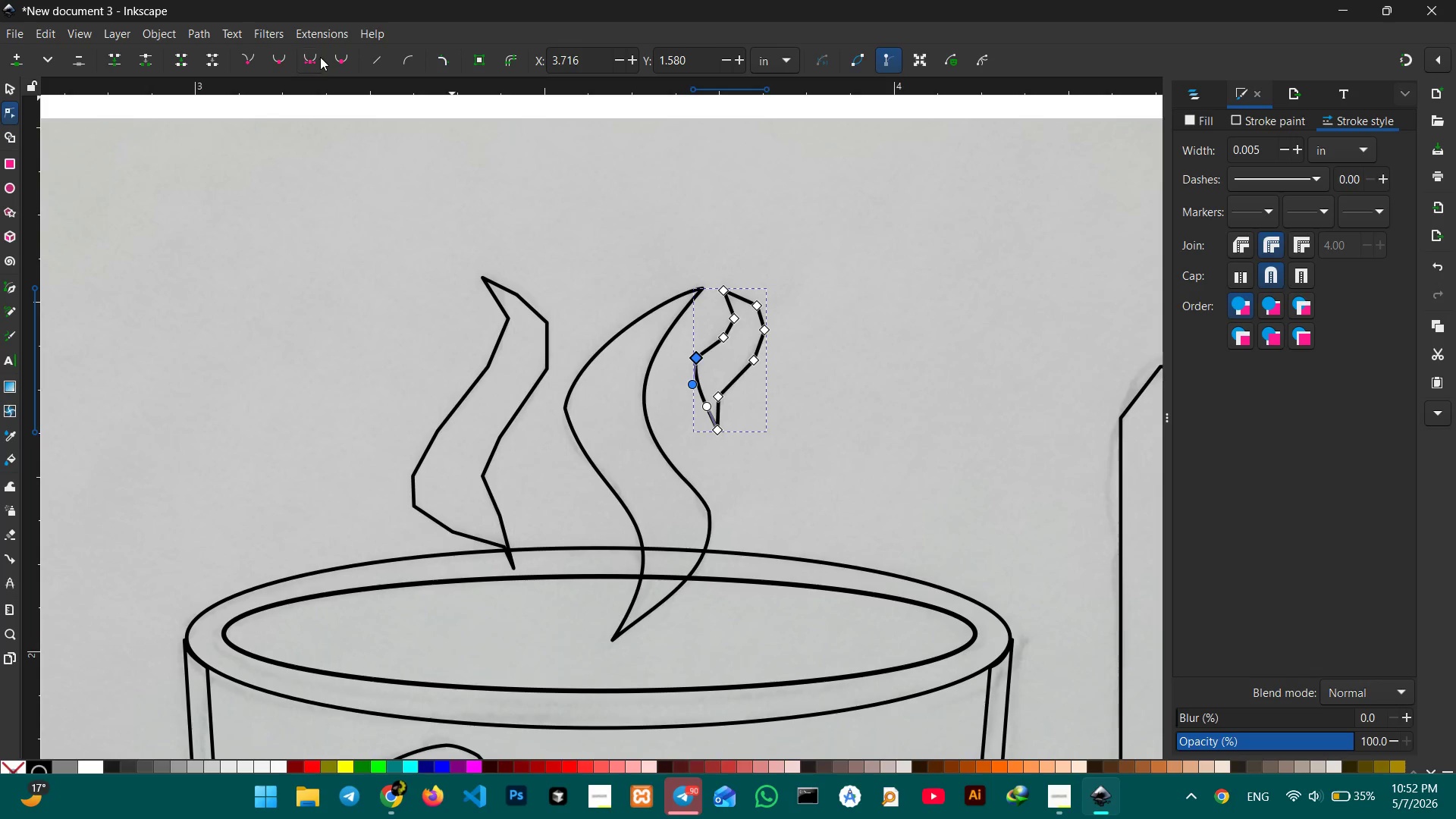 
left_click([310, 58])
 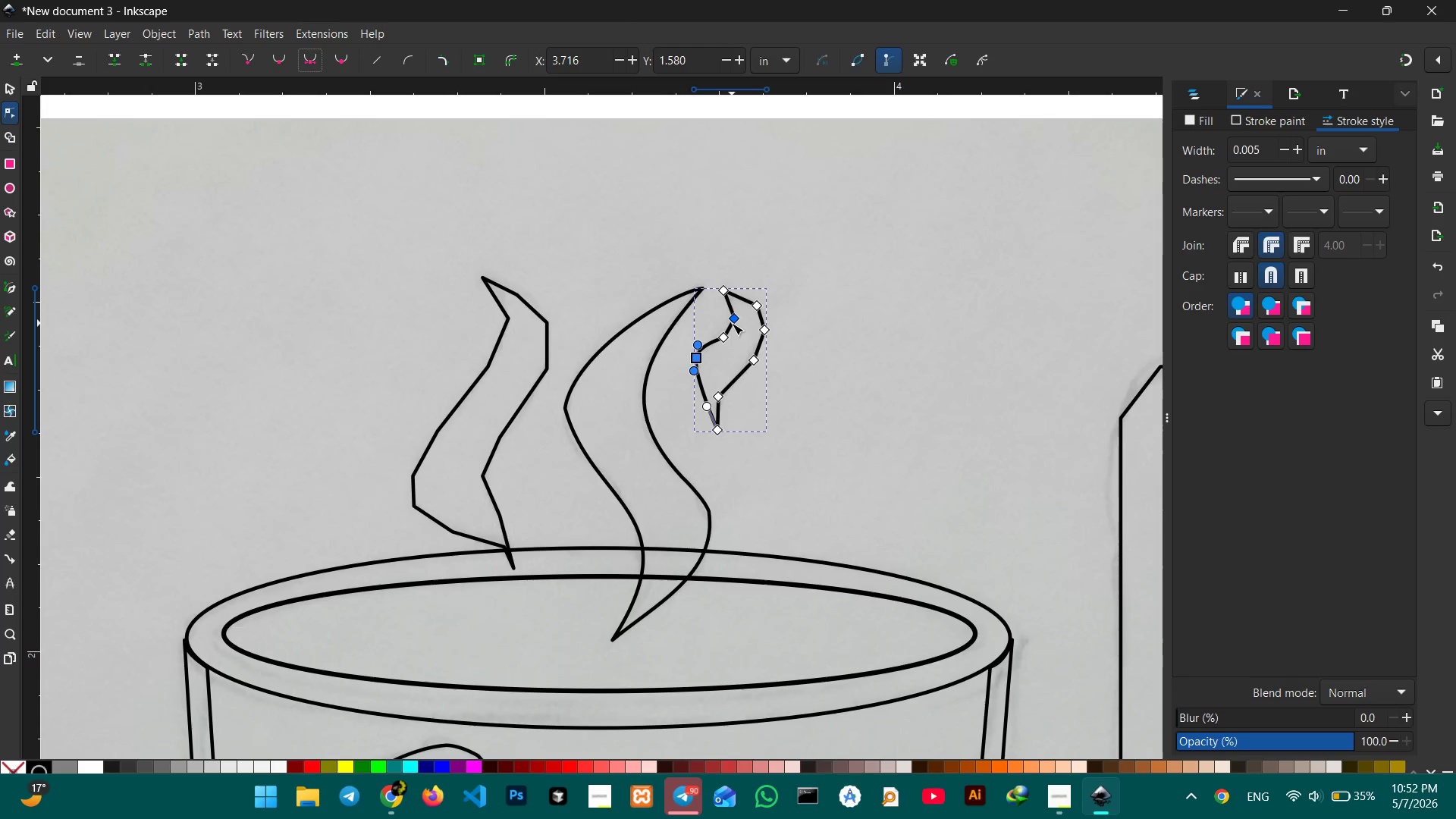 
left_click([732, 323])
 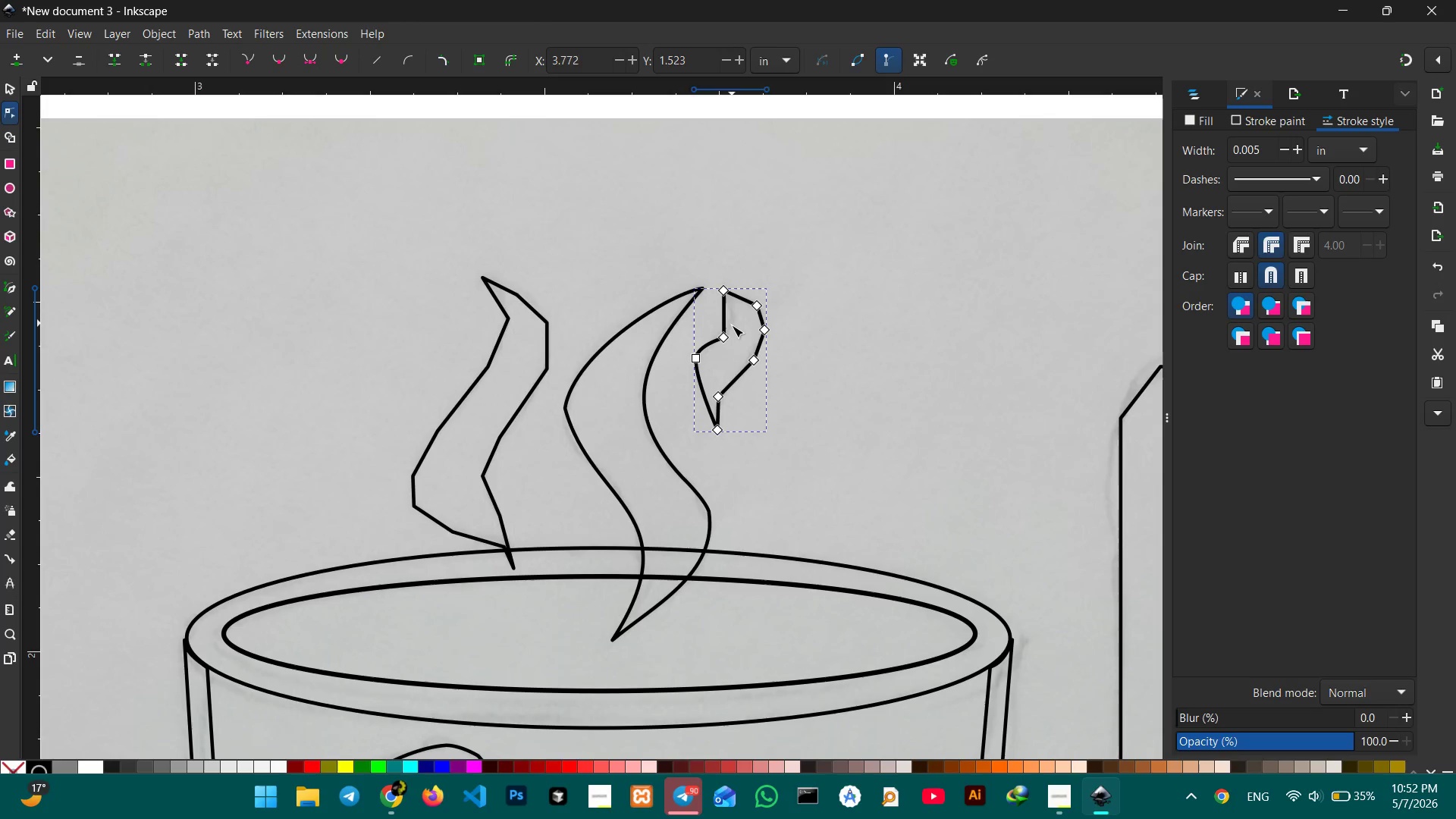 
key(Backspace)
 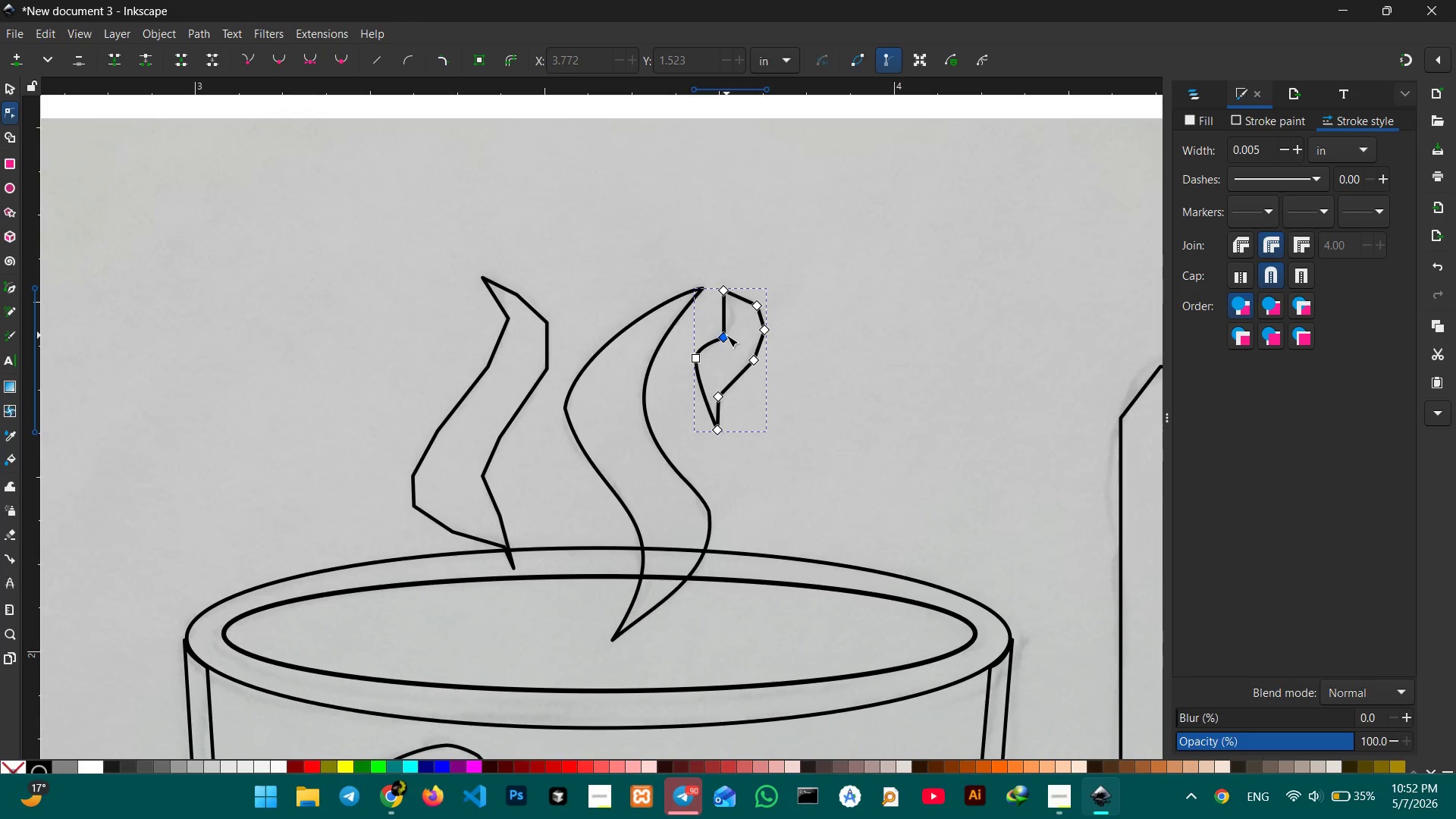 
left_click([726, 335])
 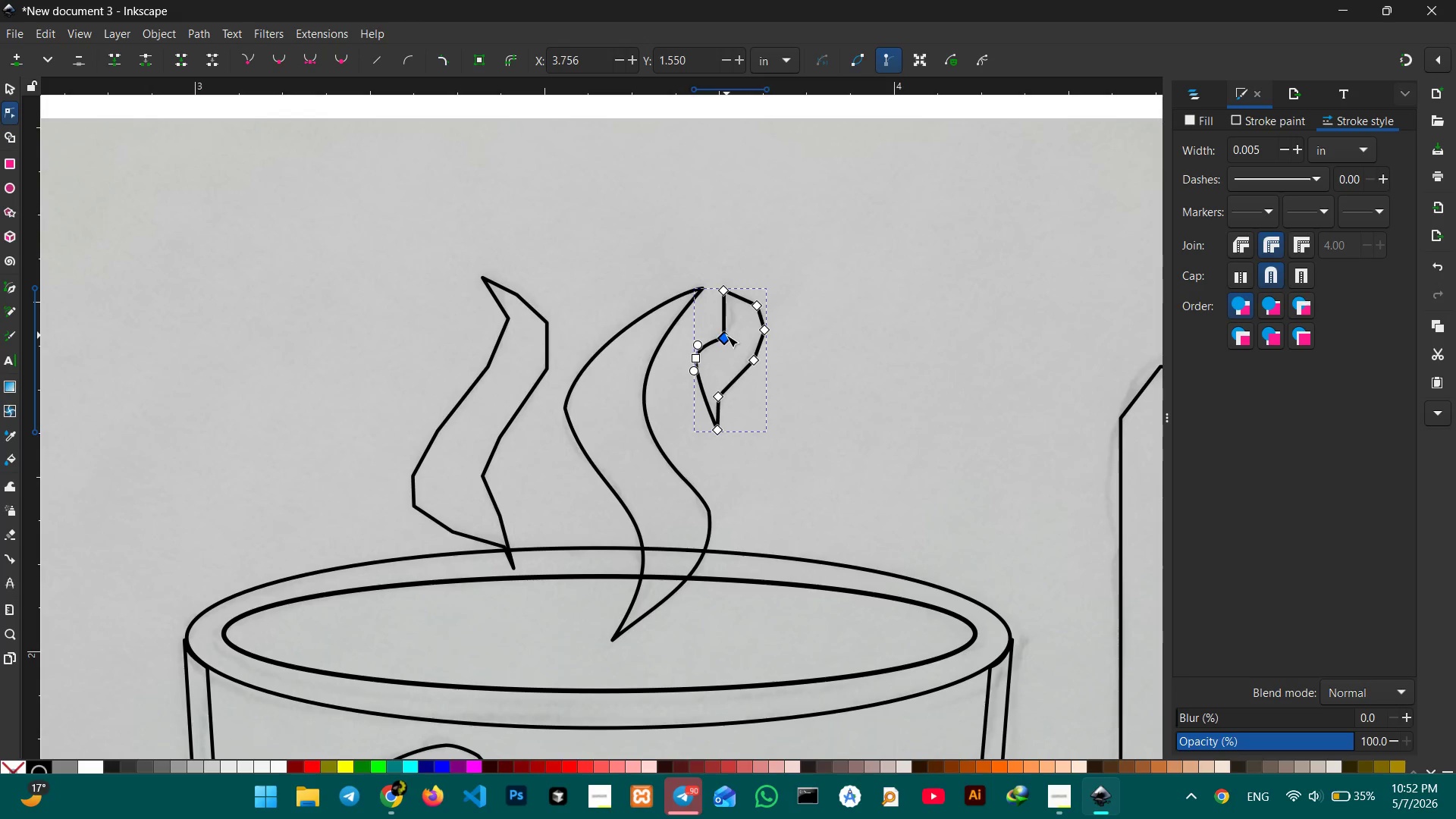 
key(Backspace)
 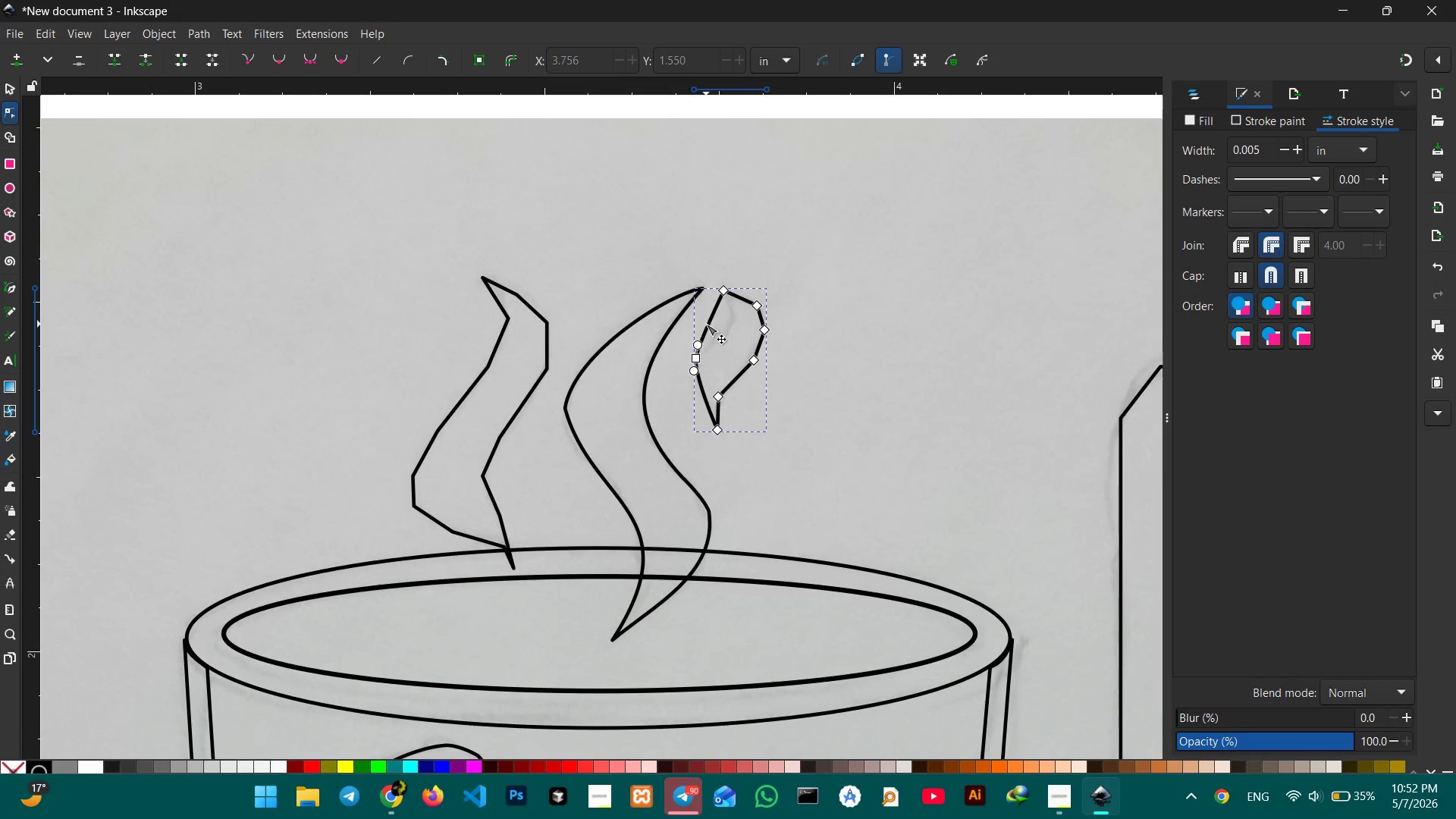 
left_click_drag(start_coordinate=[706, 324], to_coordinate=[726, 332])
 